 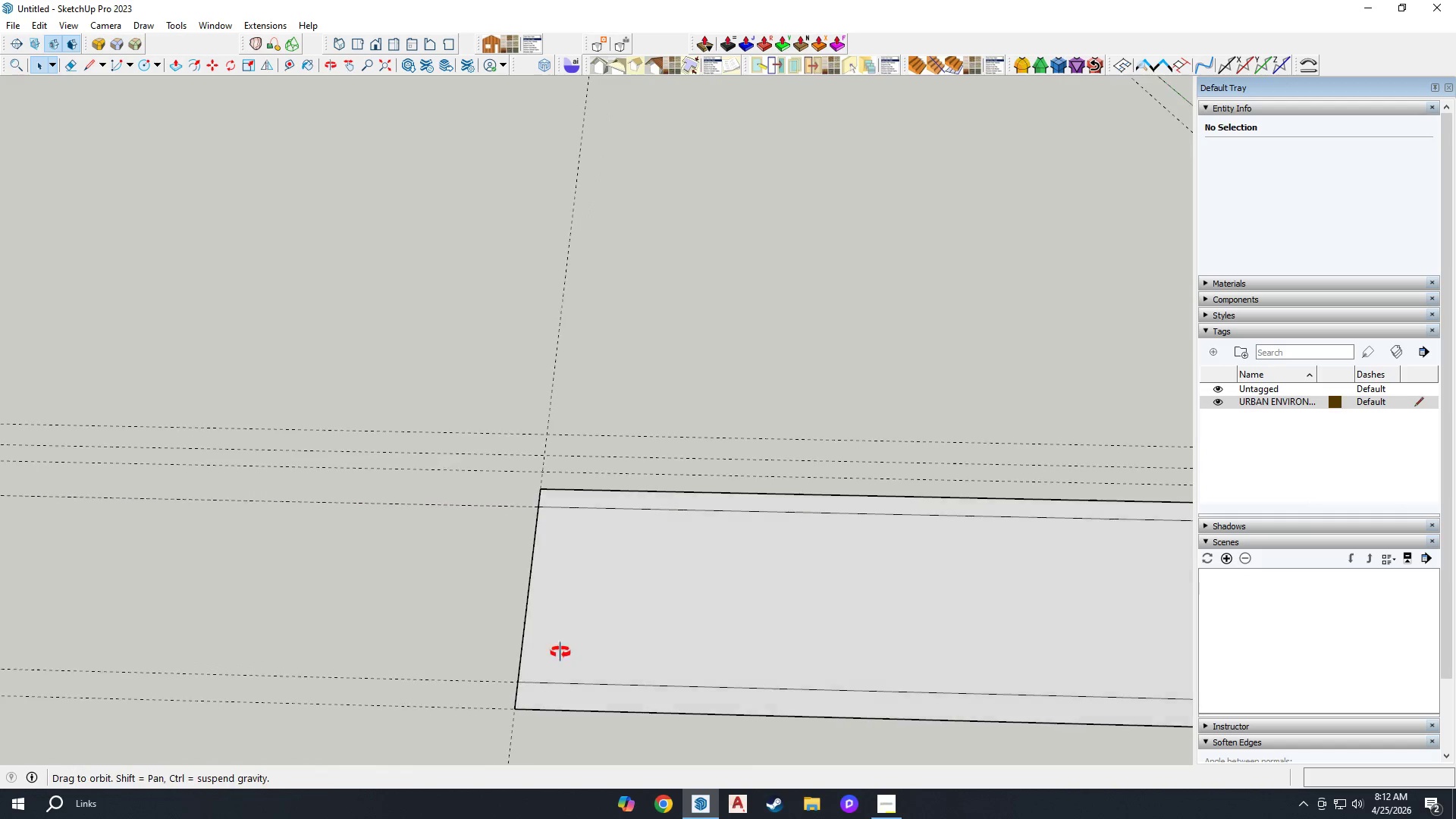 
key(T)
 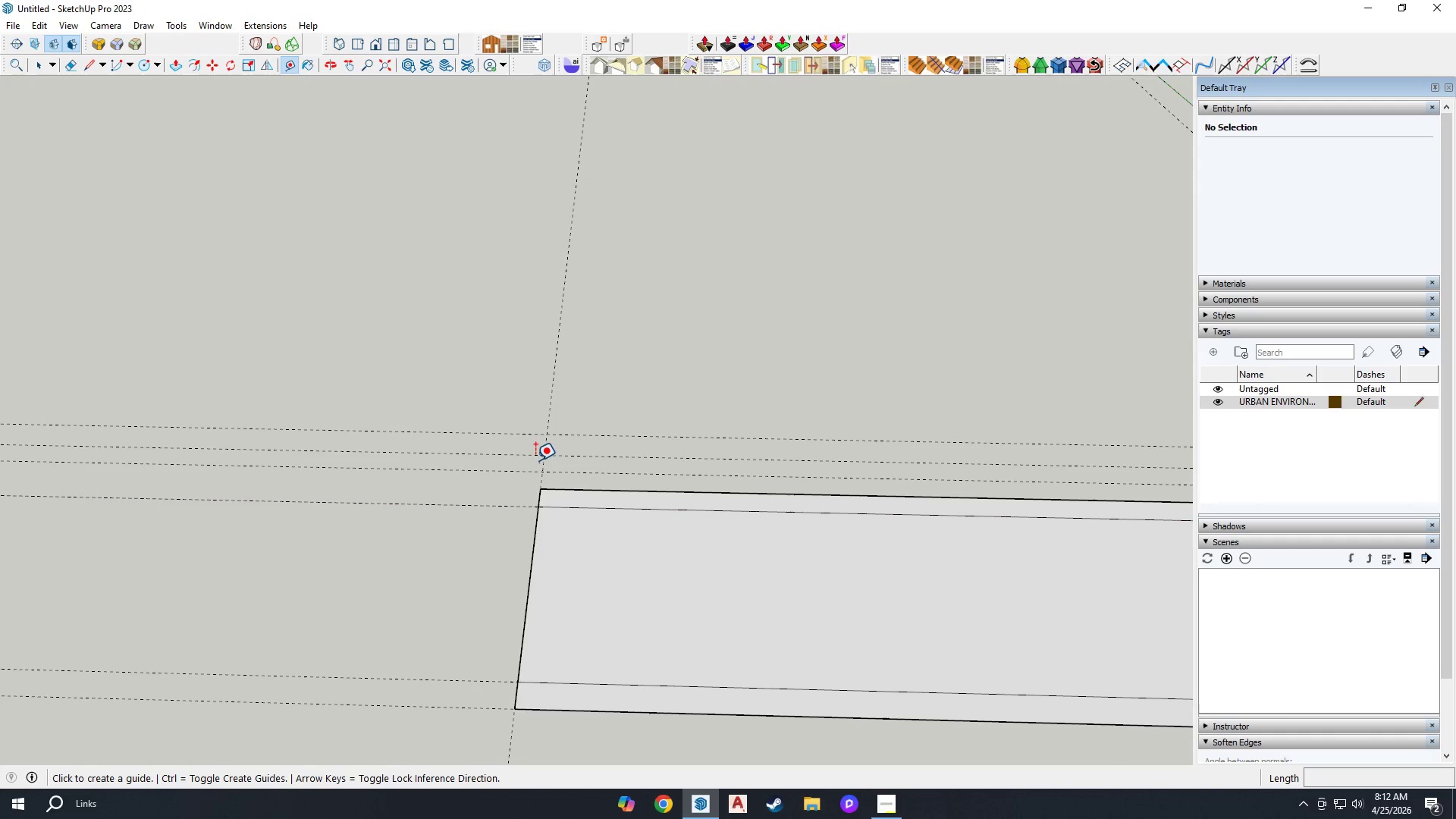 
scroll: coordinate [563, 538], scroll_direction: down, amount: 6.0
 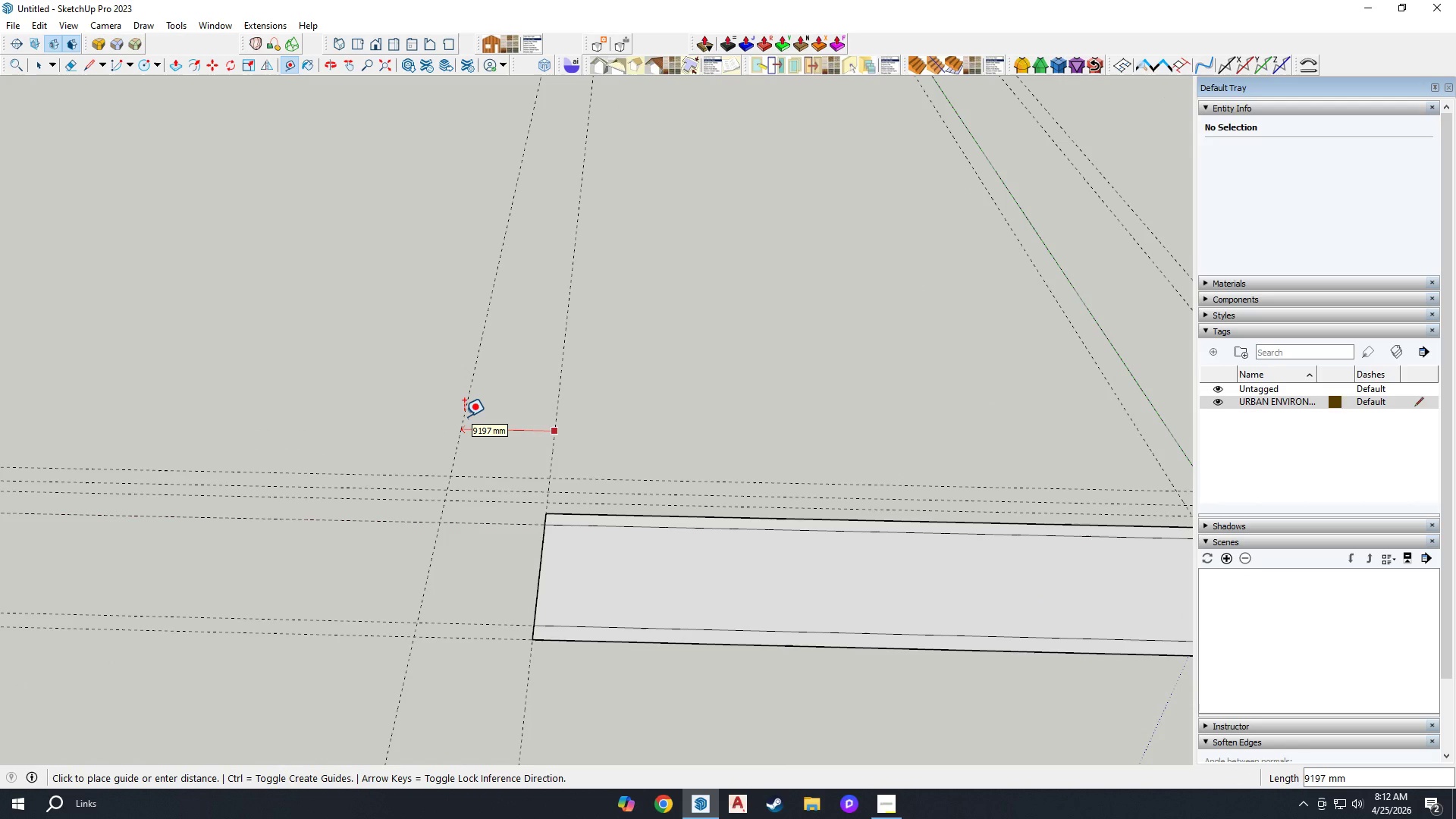 
type(12000)
 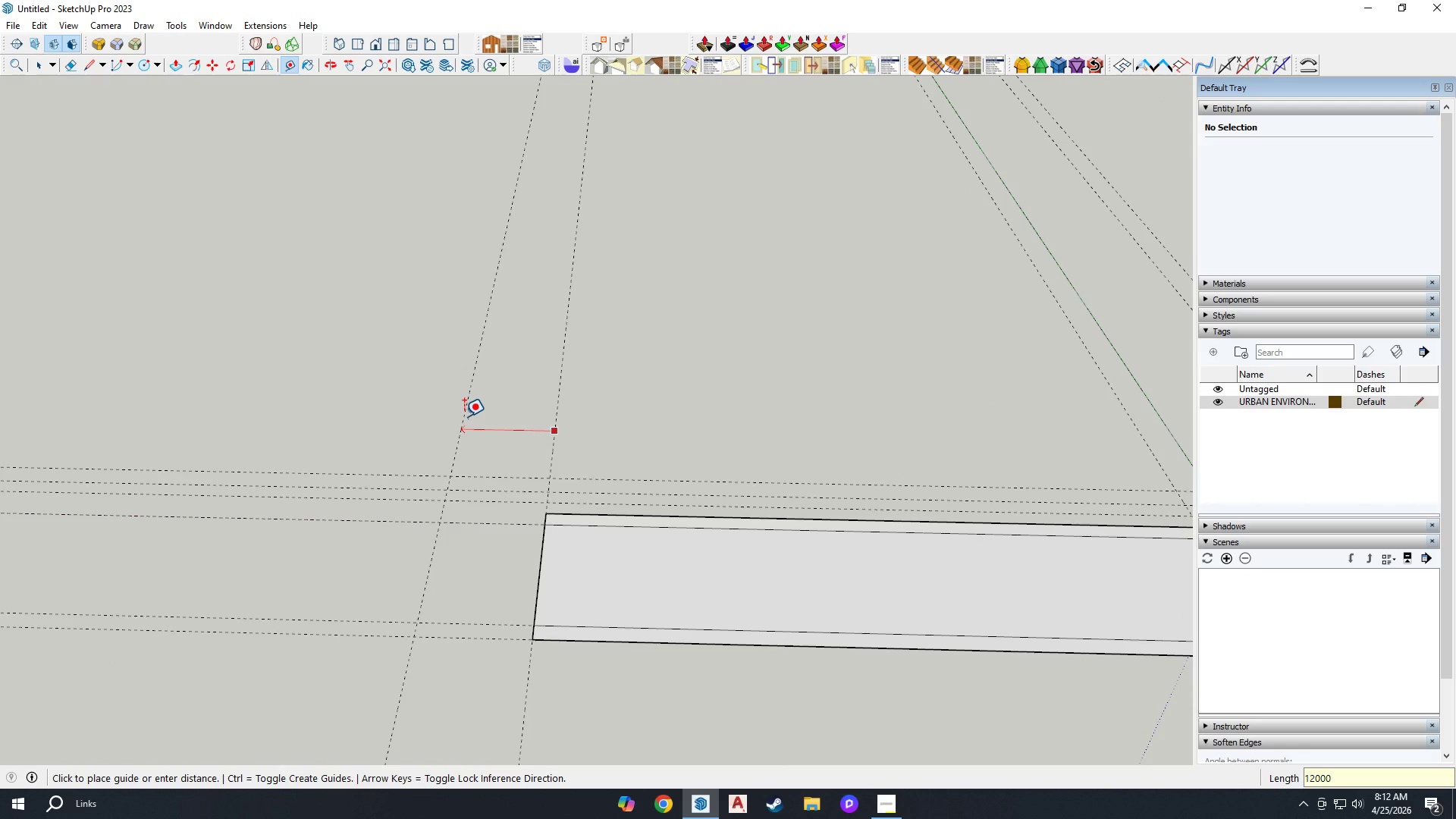 
key(Enter)
 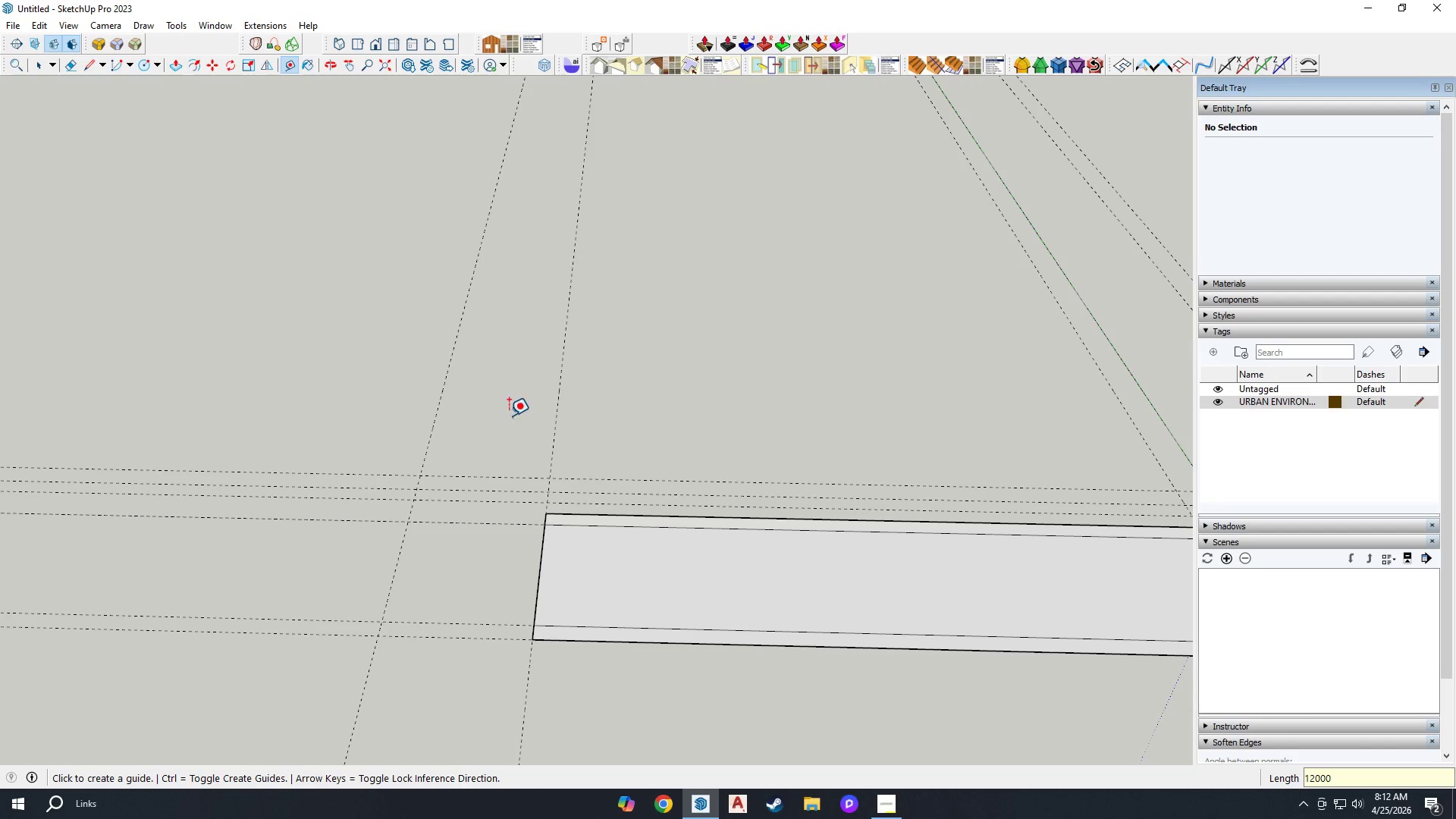 
scroll: coordinate [377, 419], scroll_direction: down, amount: 11.0
 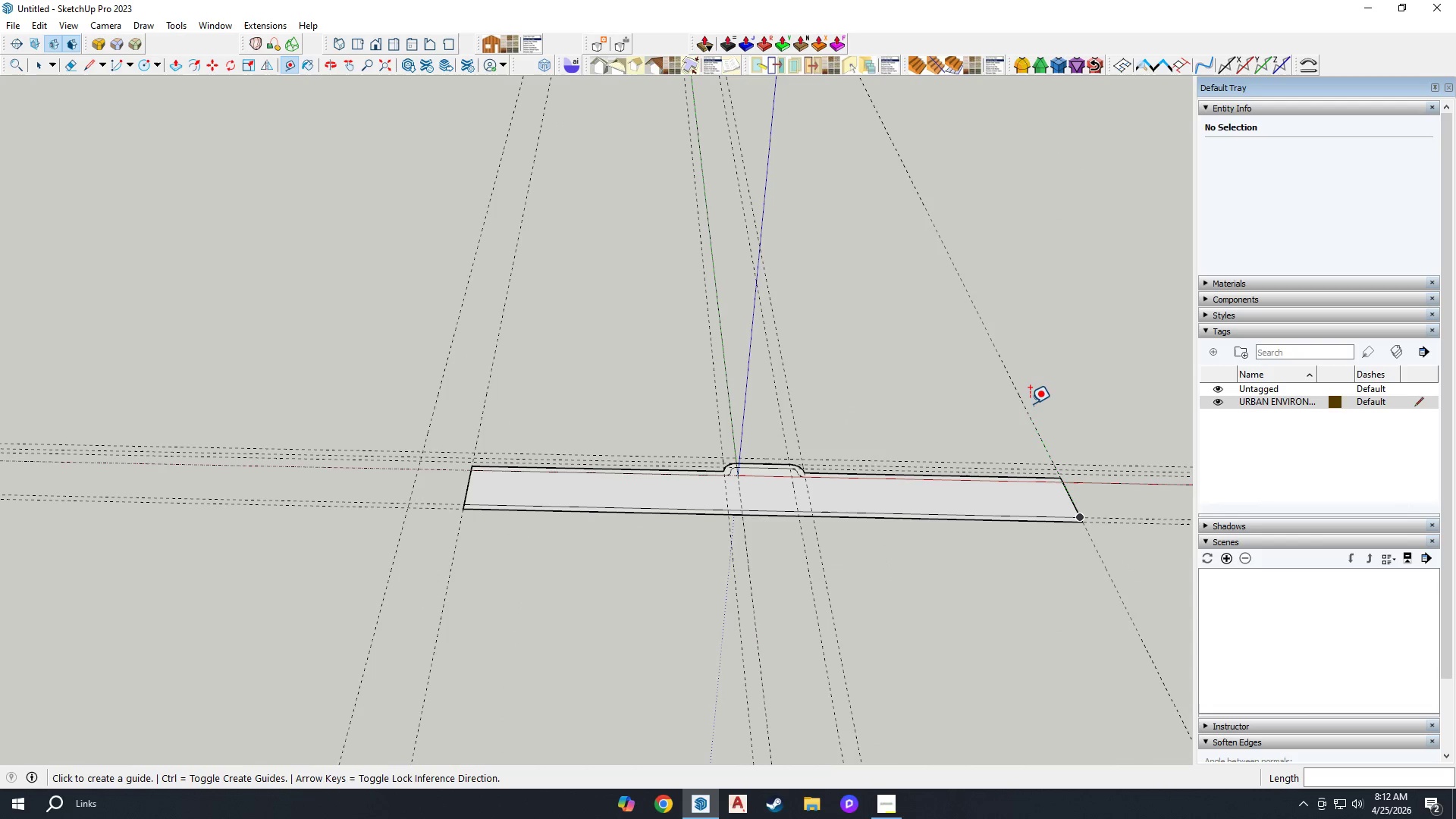 
left_click([1025, 406])
 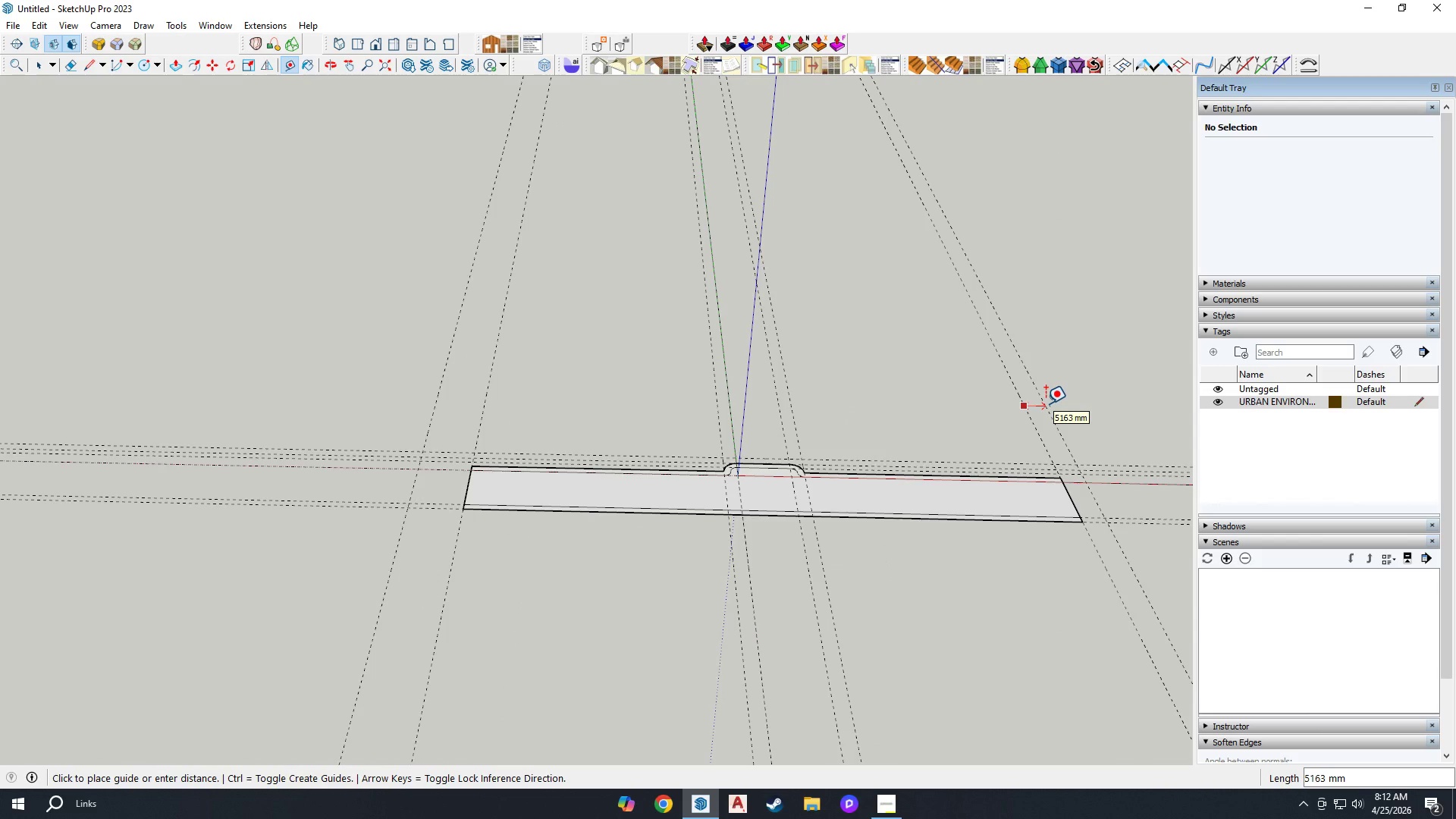 
type(12000)
 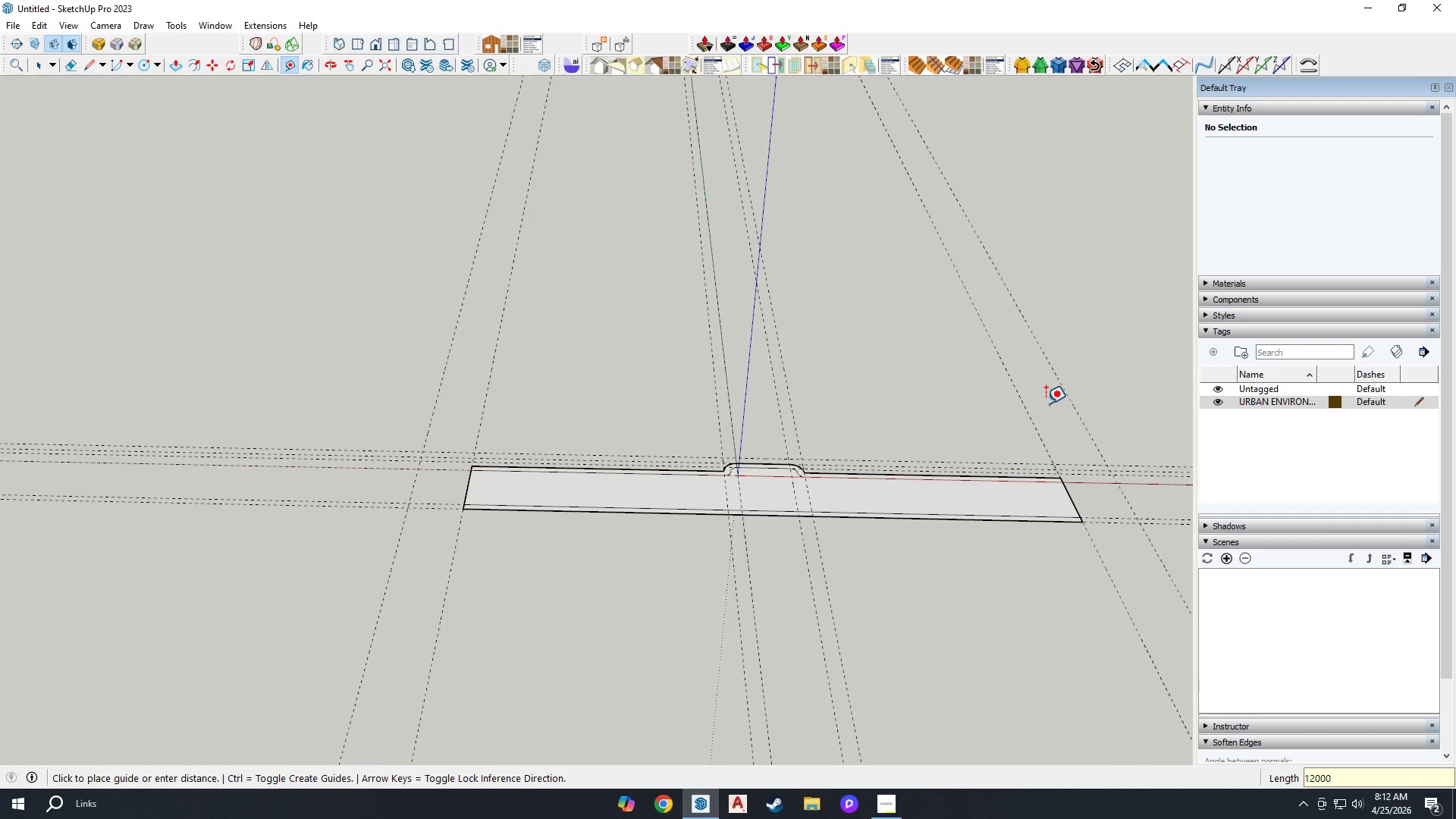 
key(Enter)
 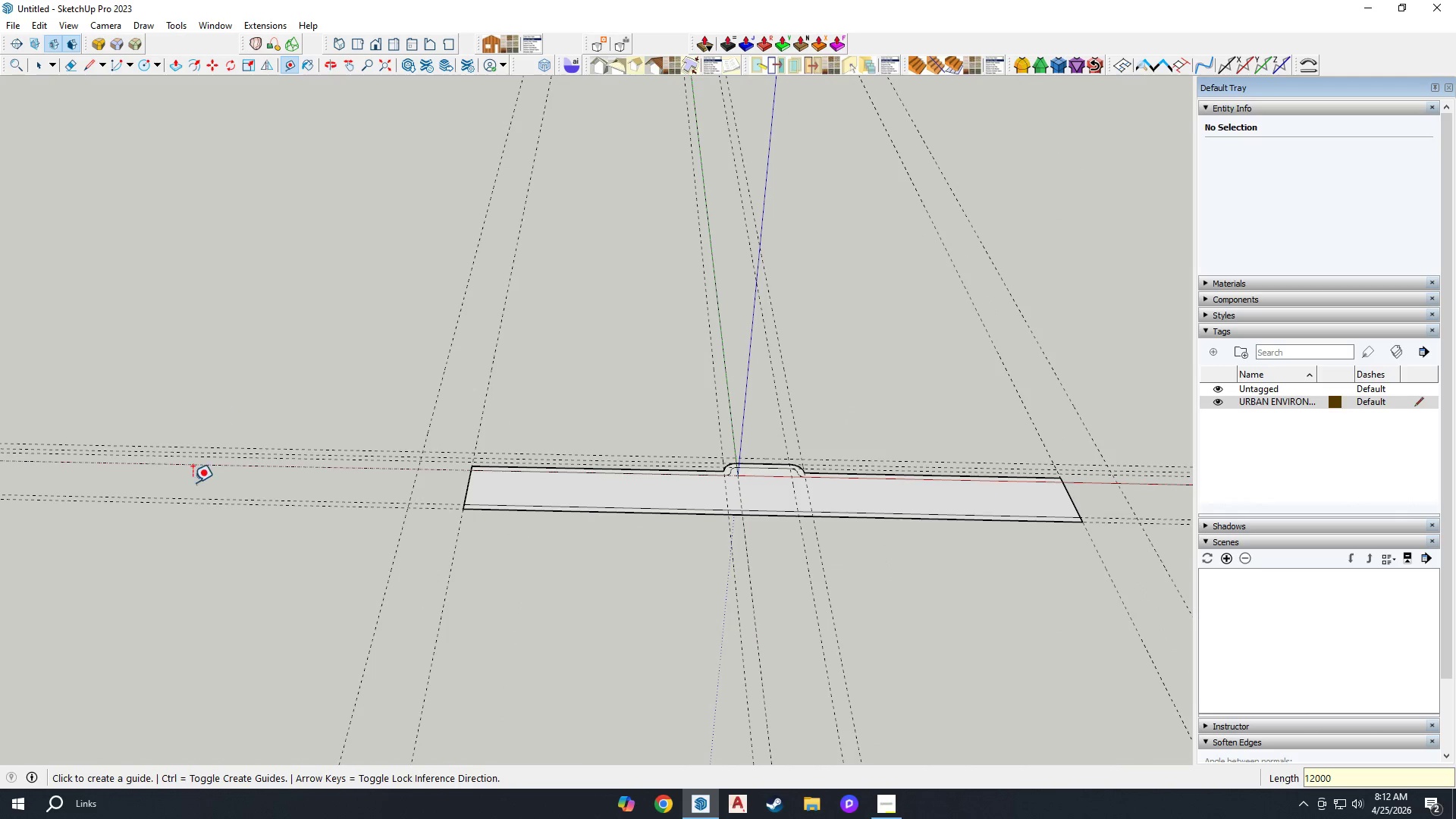 
scroll: coordinate [452, 457], scroll_direction: up, amount: 9.0
 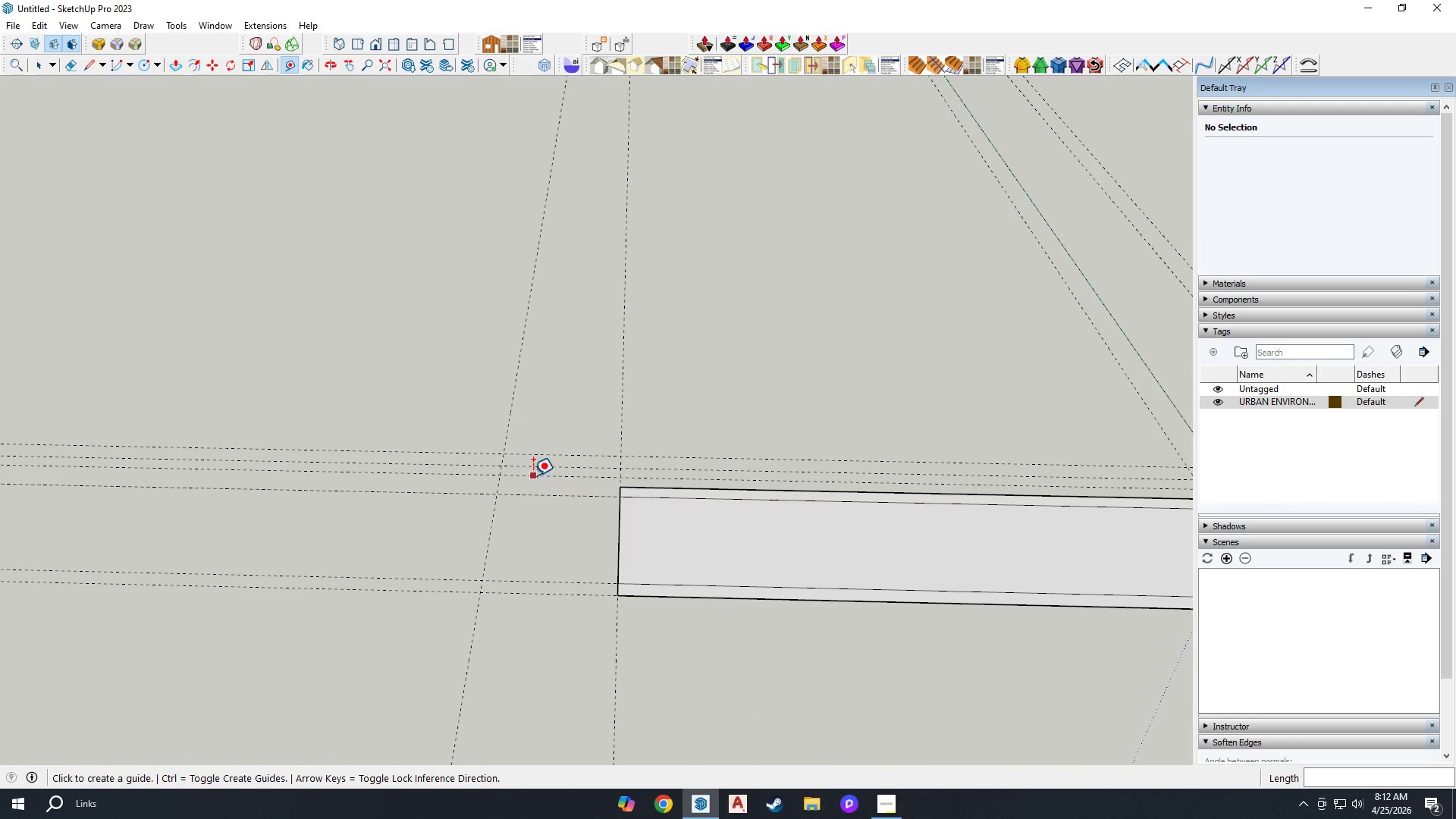 
scroll: coordinate [551, 507], scroll_direction: down, amount: 7.0
 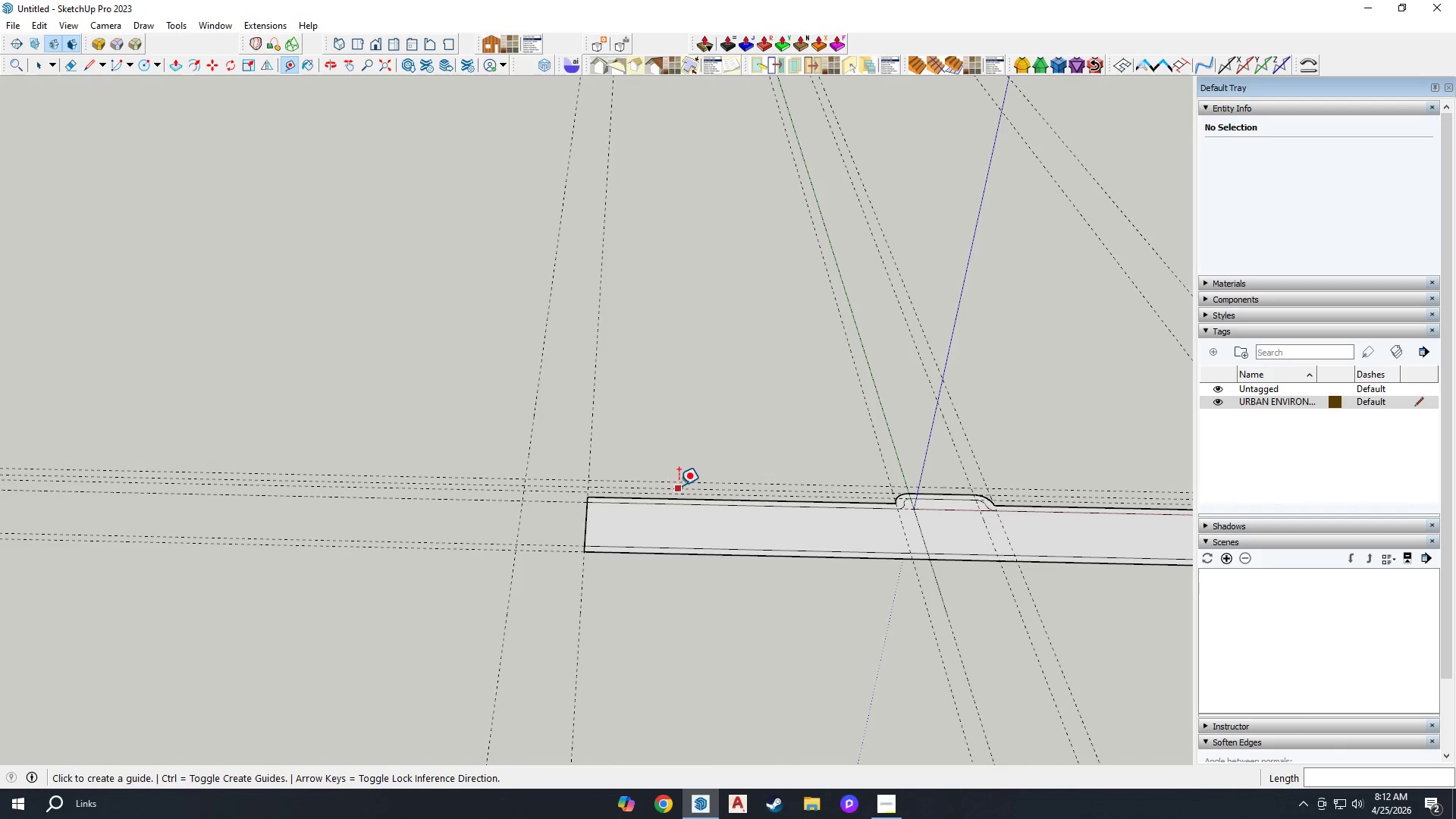 
scroll: coordinate [1123, 472], scroll_direction: up, amount: 6.0
 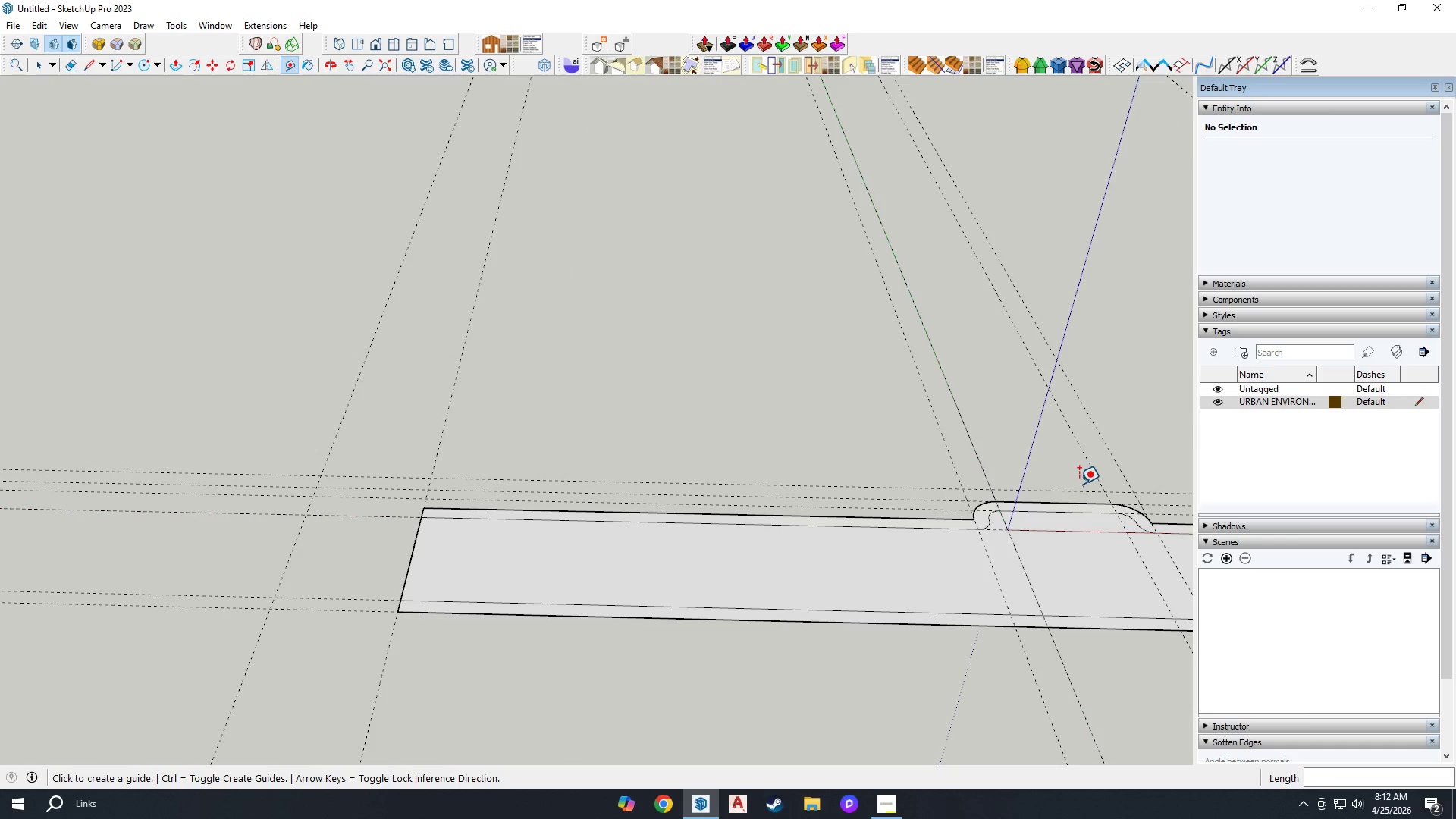 
mouse_move([1056, 503])
 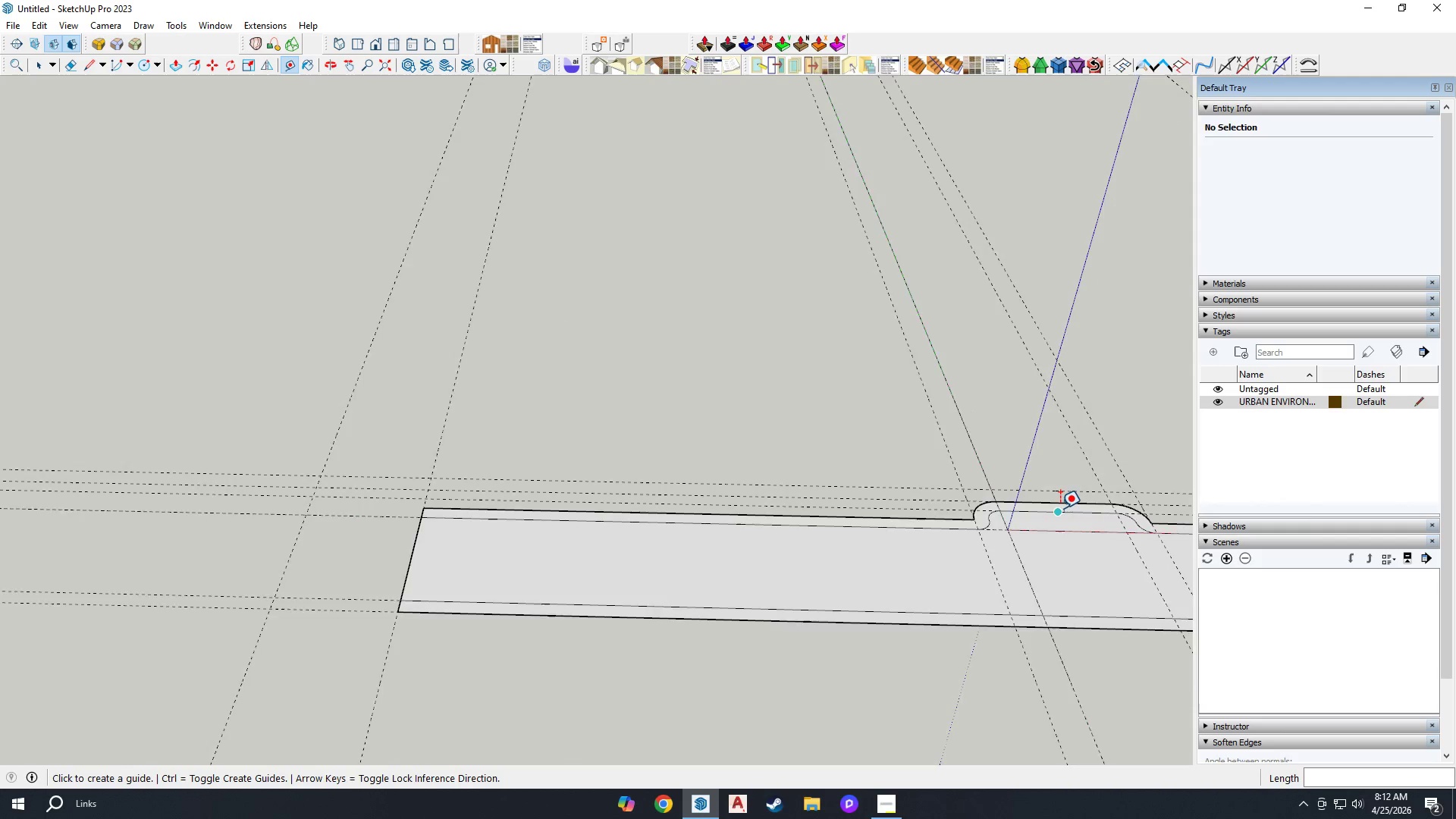 
scroll: coordinate [1043, 485], scroll_direction: up, amount: 5.0
 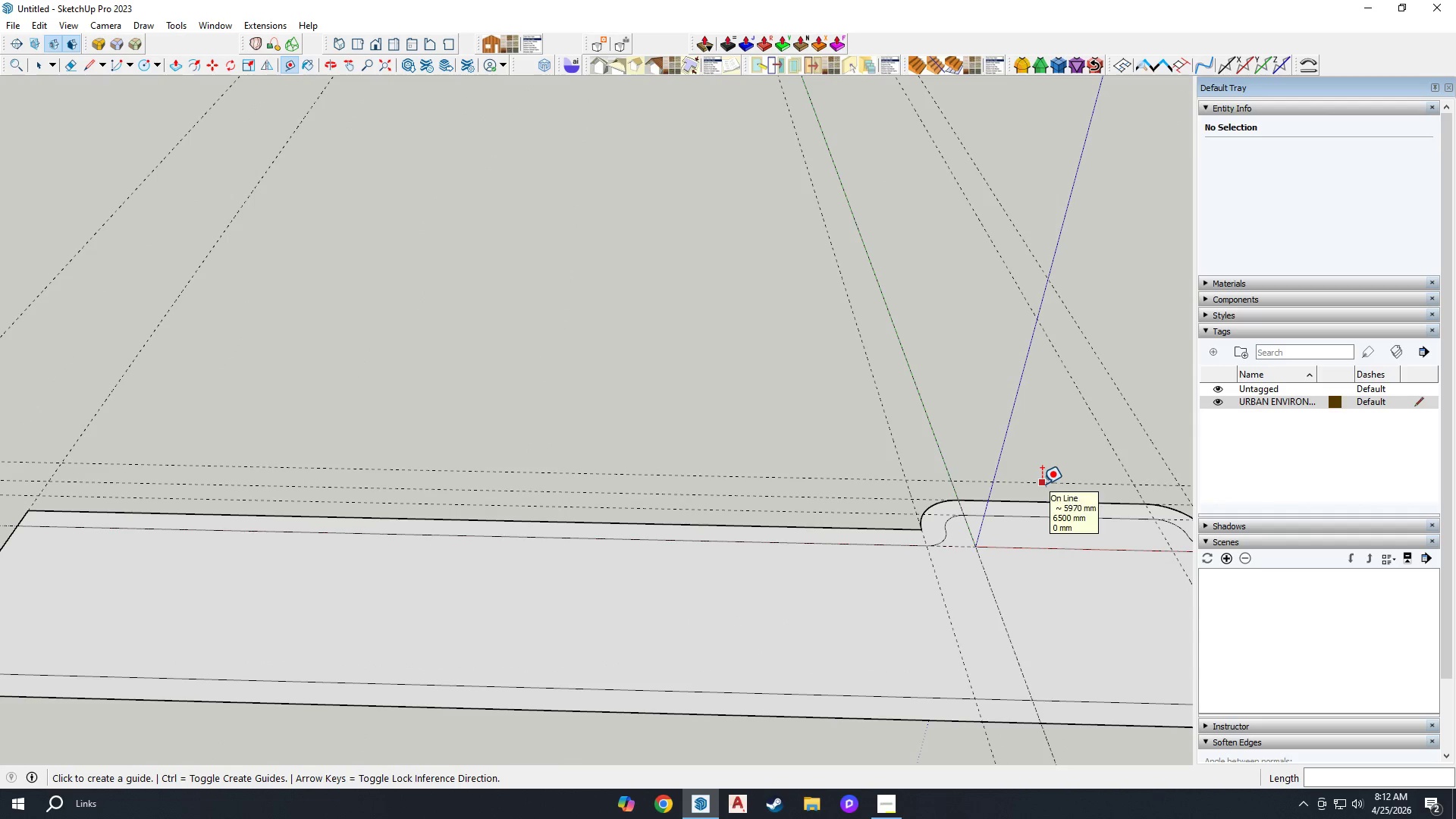 
left_click([1042, 484])
 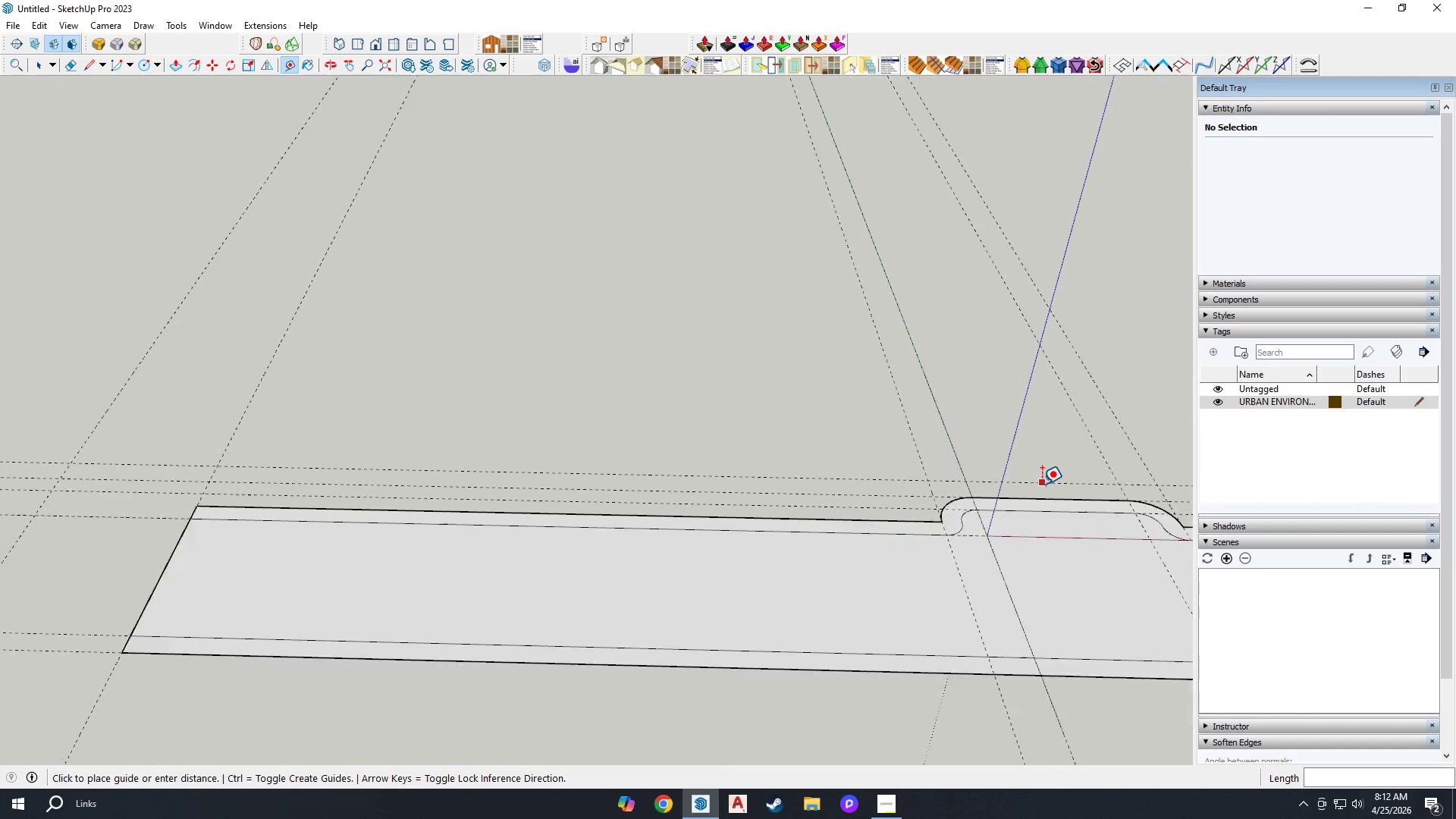 
scroll: coordinate [1040, 483], scroll_direction: down, amount: 8.0
 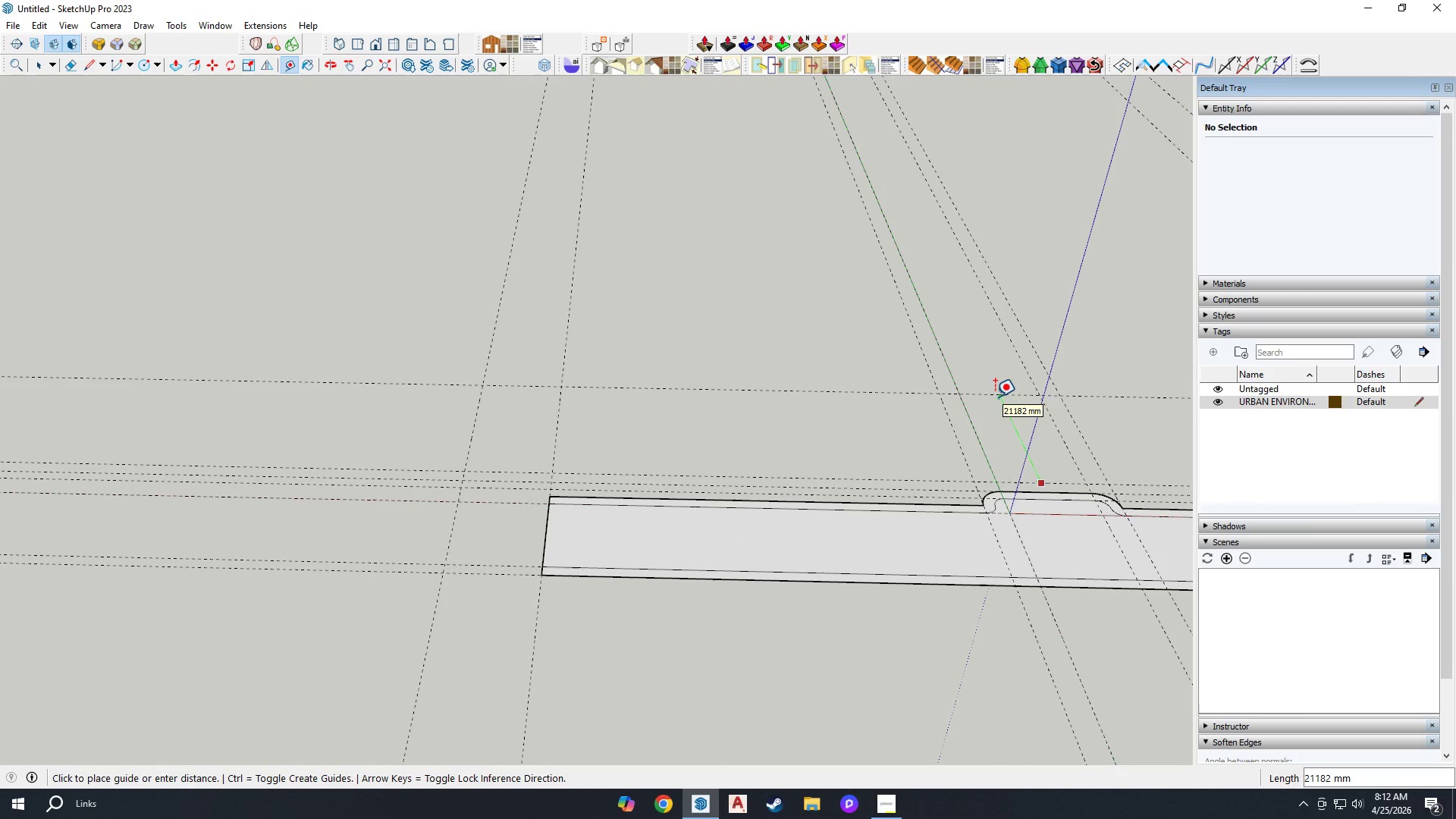 
type(25000)
 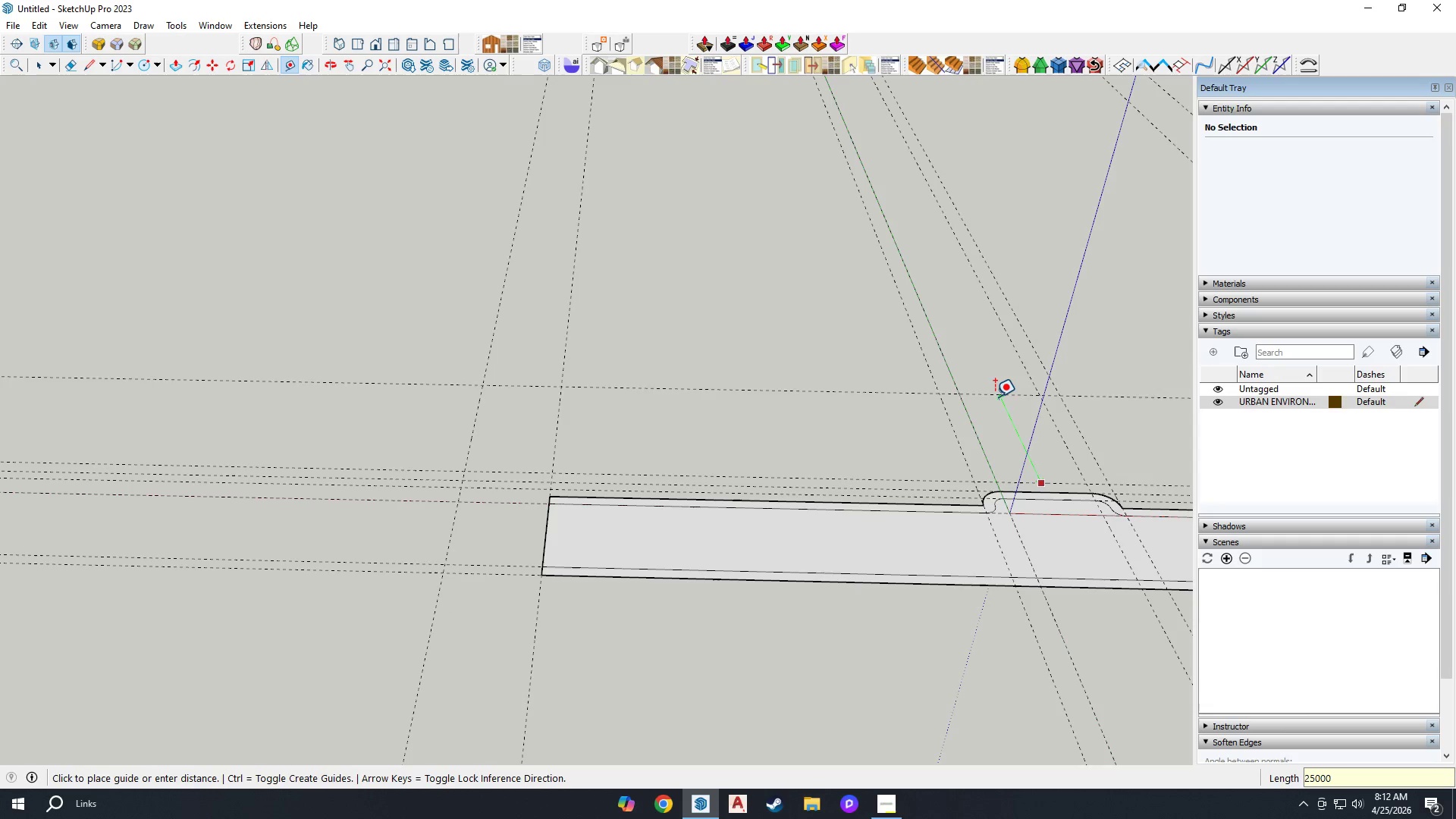 
key(Enter)
 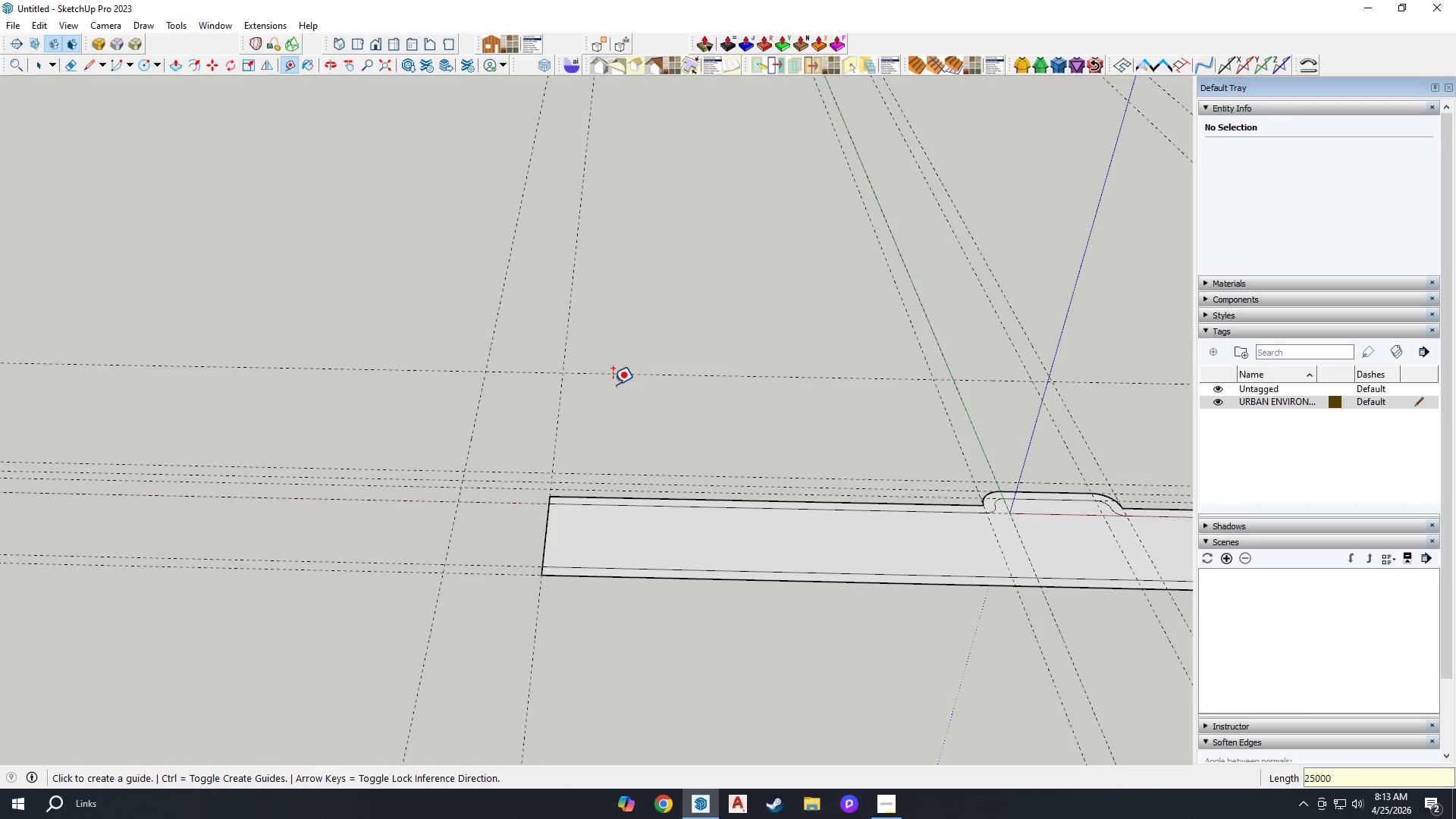 
scroll: coordinate [525, 381], scroll_direction: up, amount: 3.0
 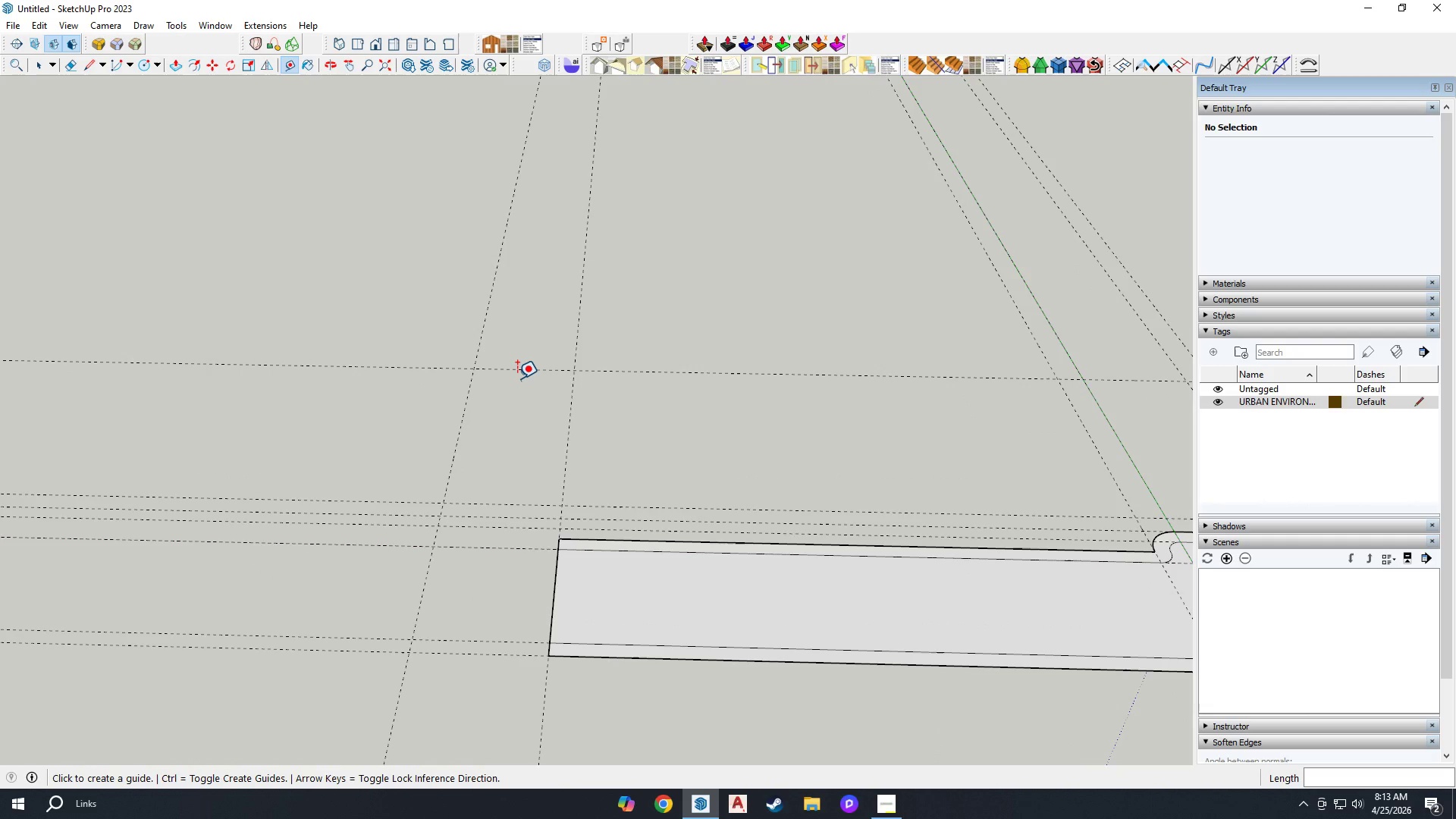 
key(R)
 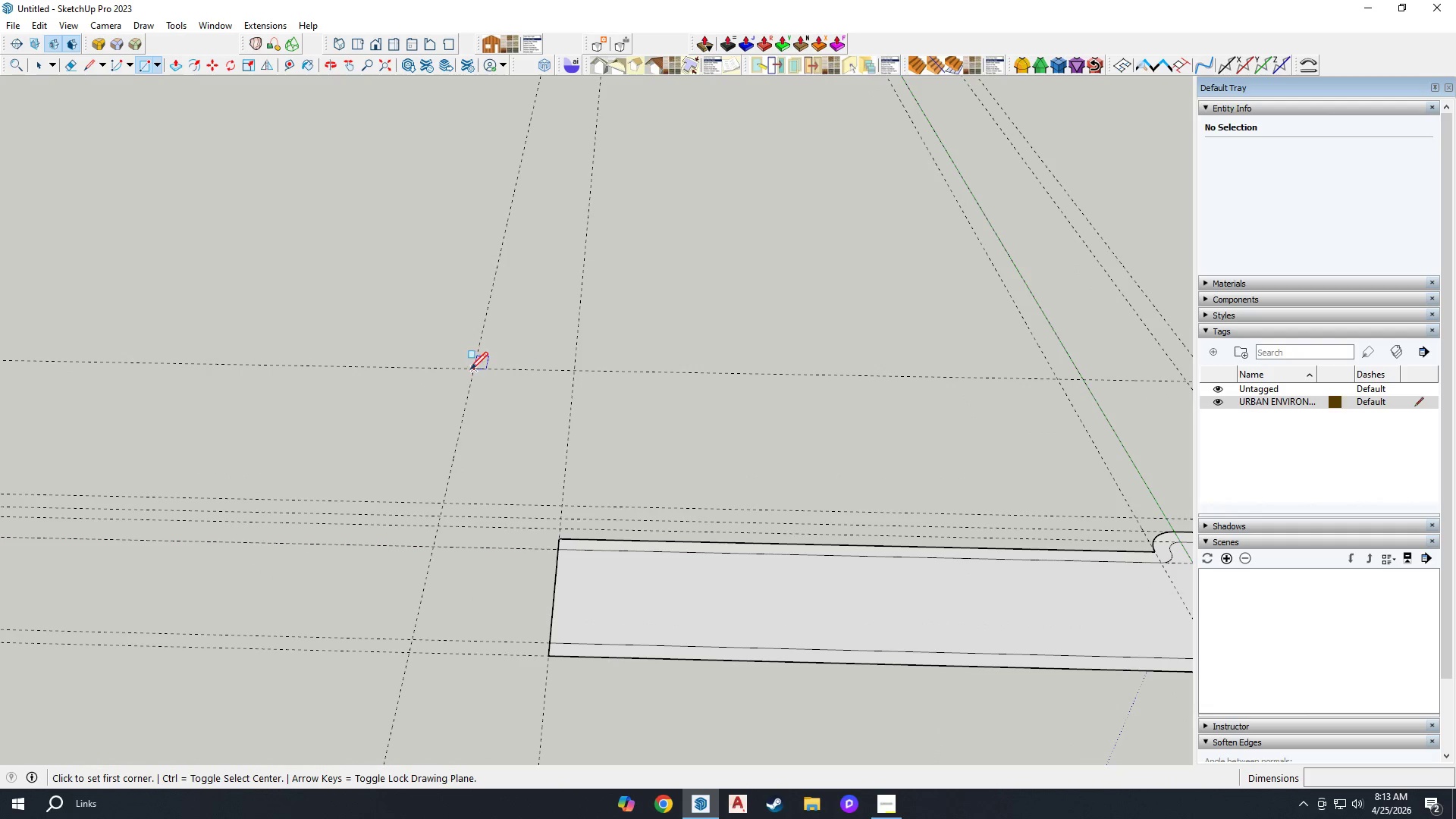 
left_click([470, 369])
 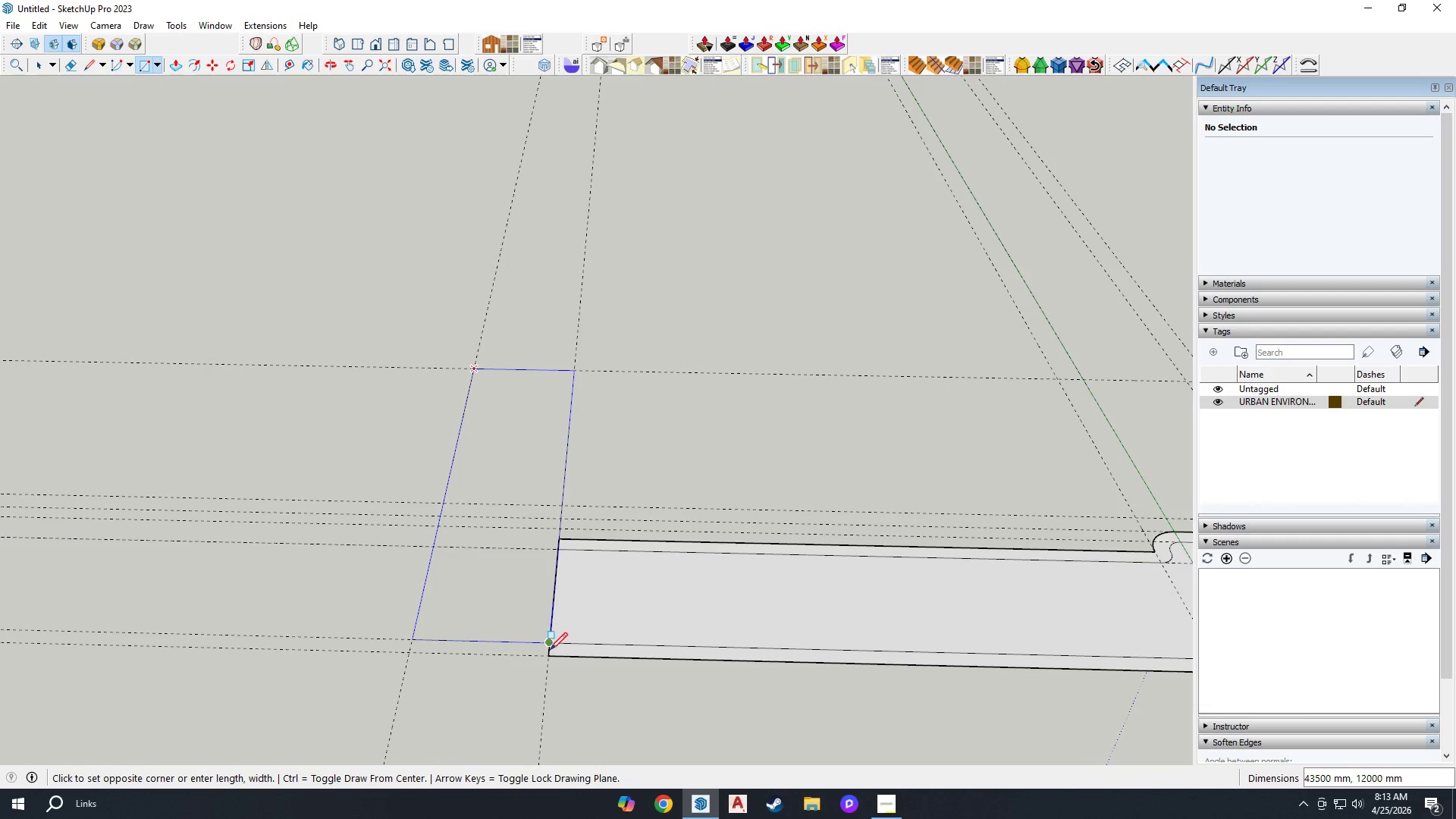 
left_click([550, 652])
 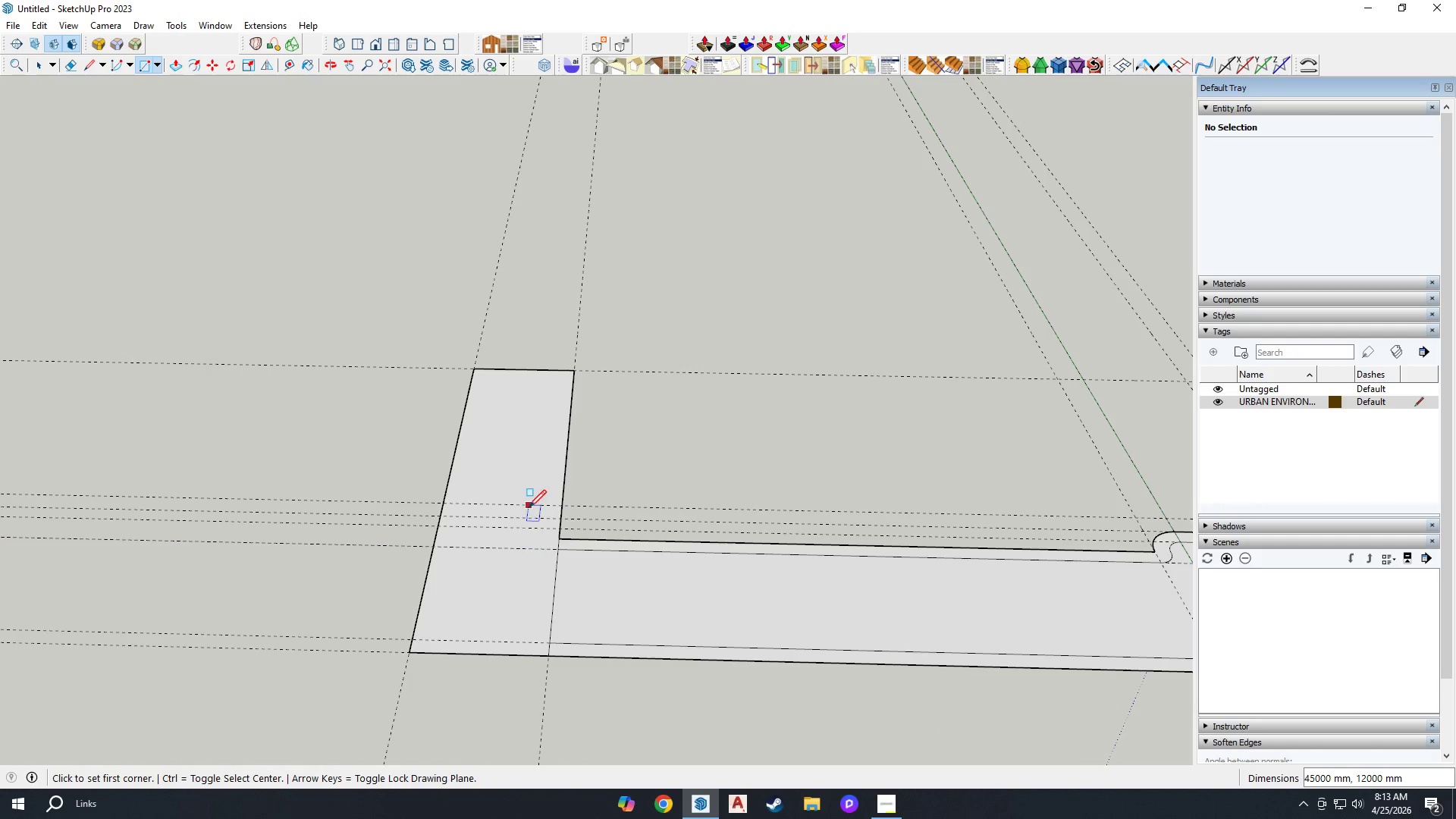 
scroll: coordinate [444, 519], scroll_direction: down, amount: 1.0
 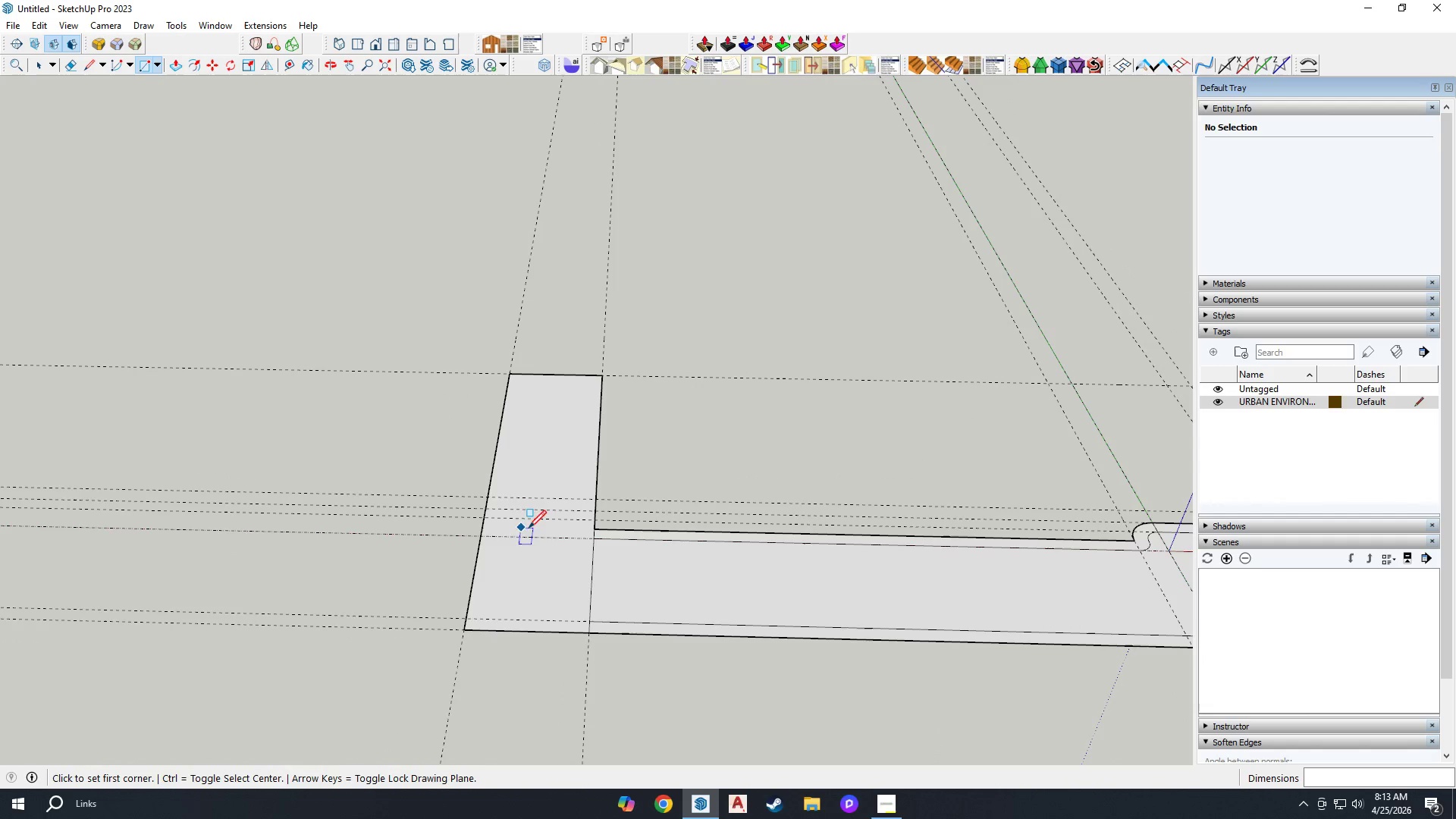 
scroll: coordinate [582, 520], scroll_direction: up, amount: 3.0
 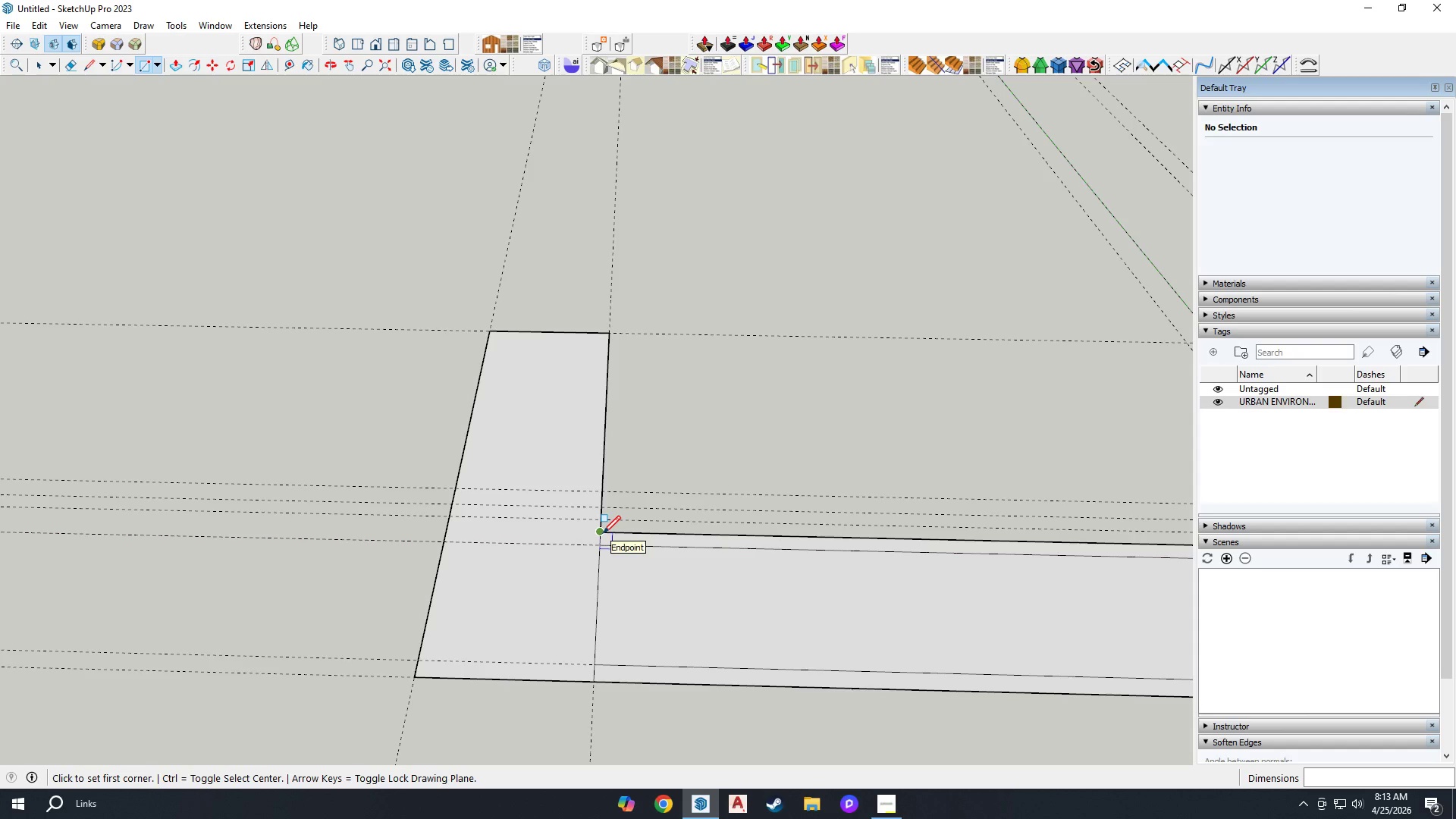 
left_click([603, 533])
 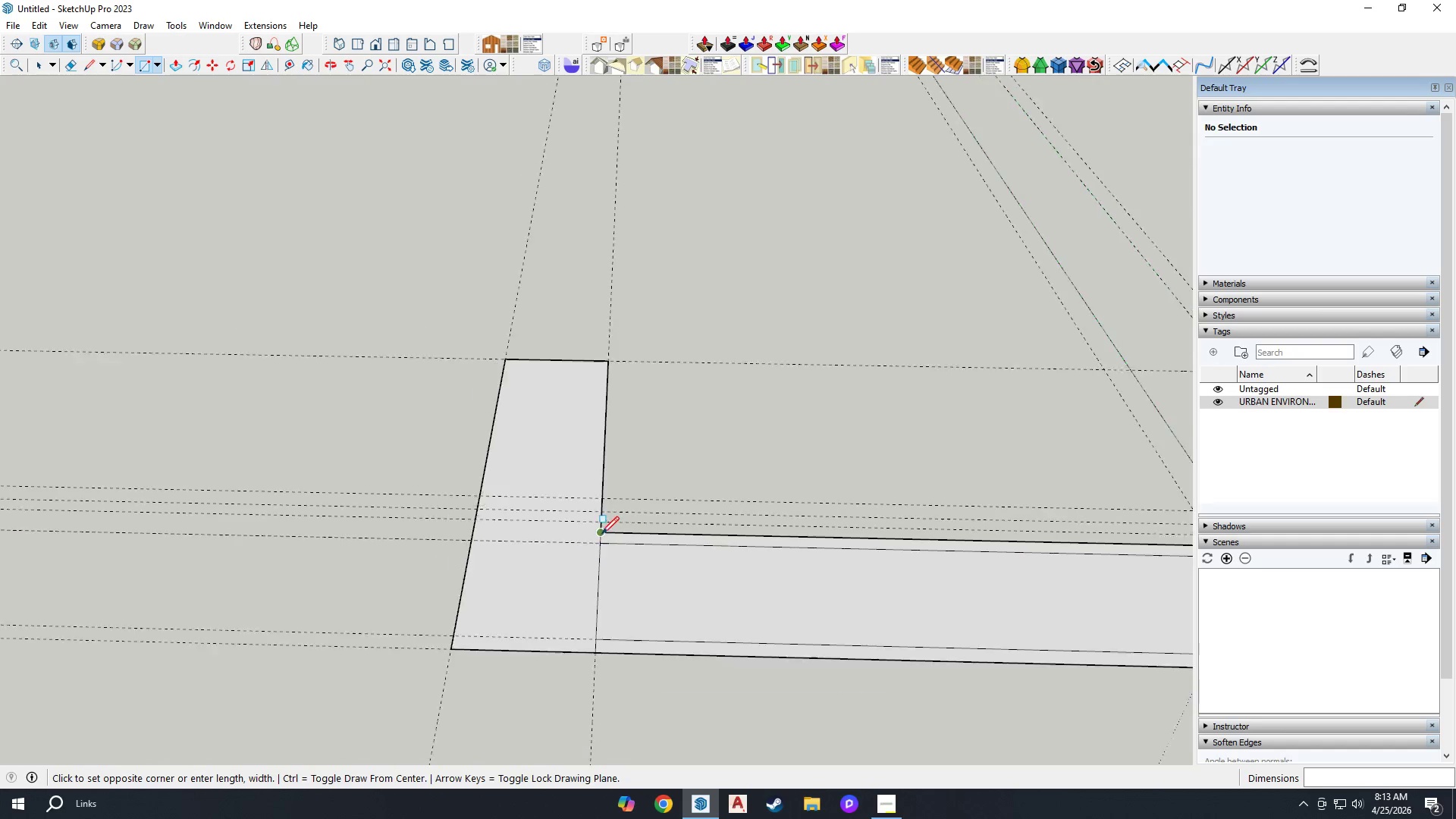 
scroll: coordinate [592, 536], scroll_direction: down, amount: 4.0
 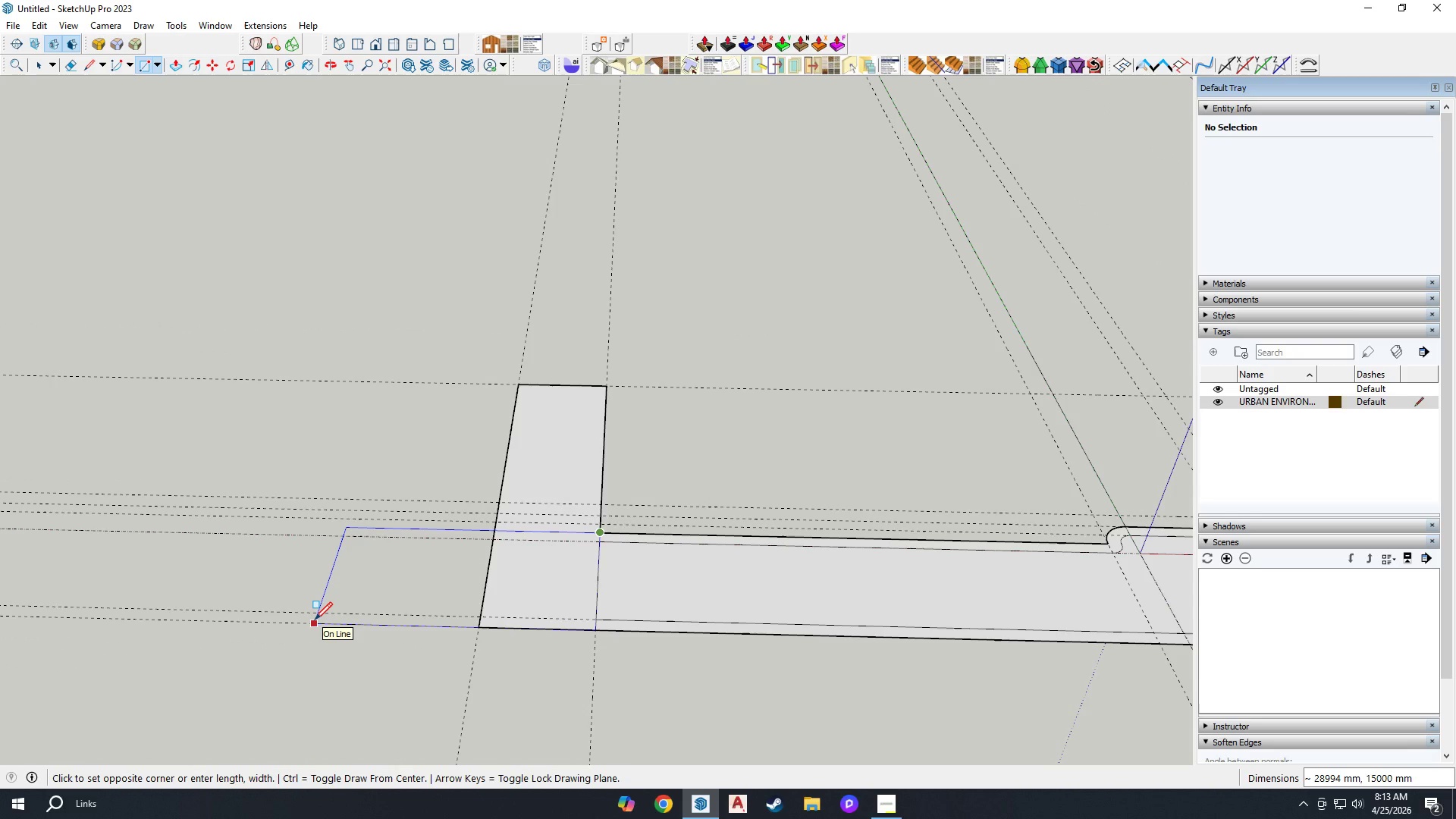 
key(Escape)
 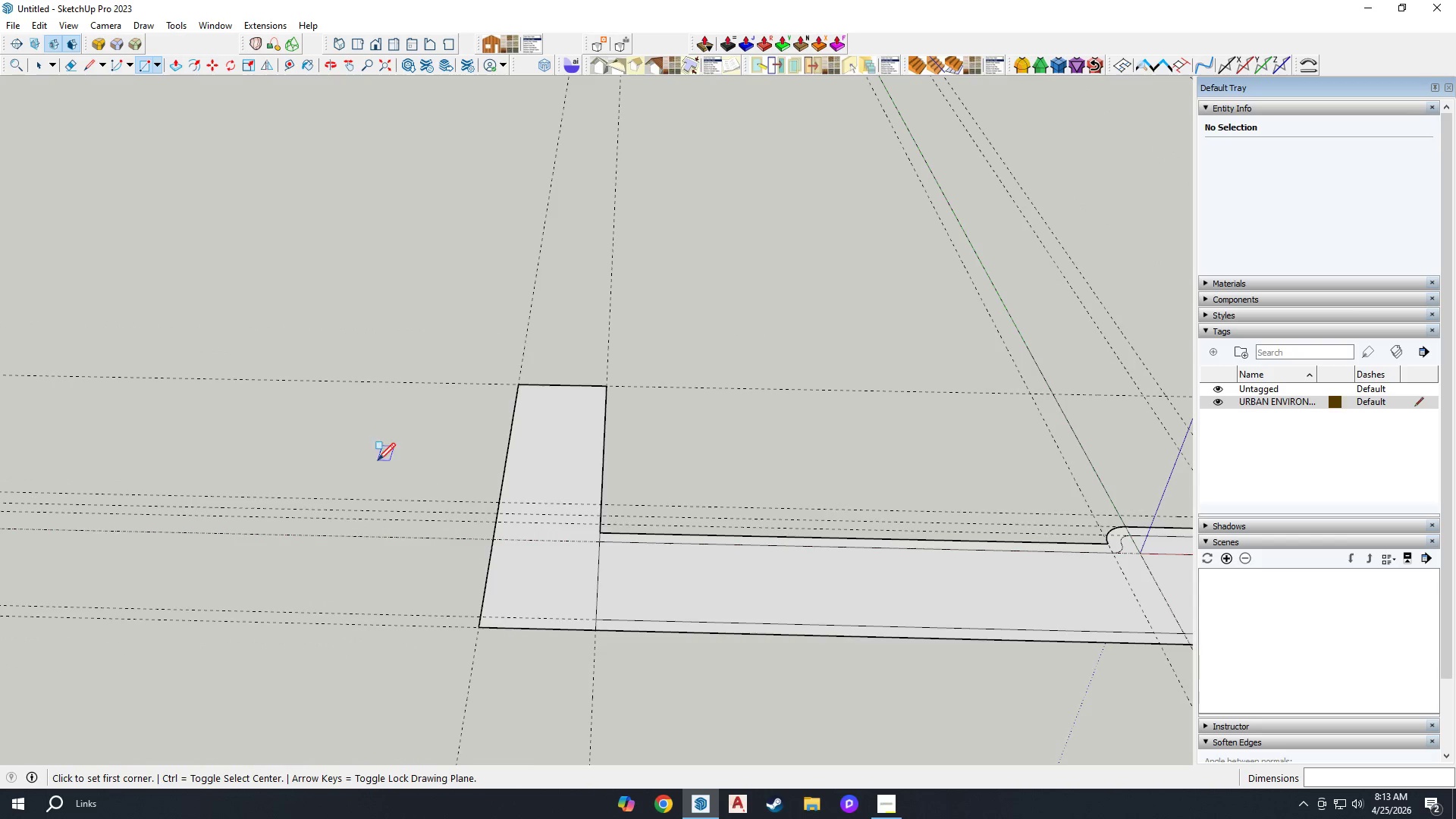 
scroll: coordinate [879, 478], scroll_direction: down, amount: 8.0
 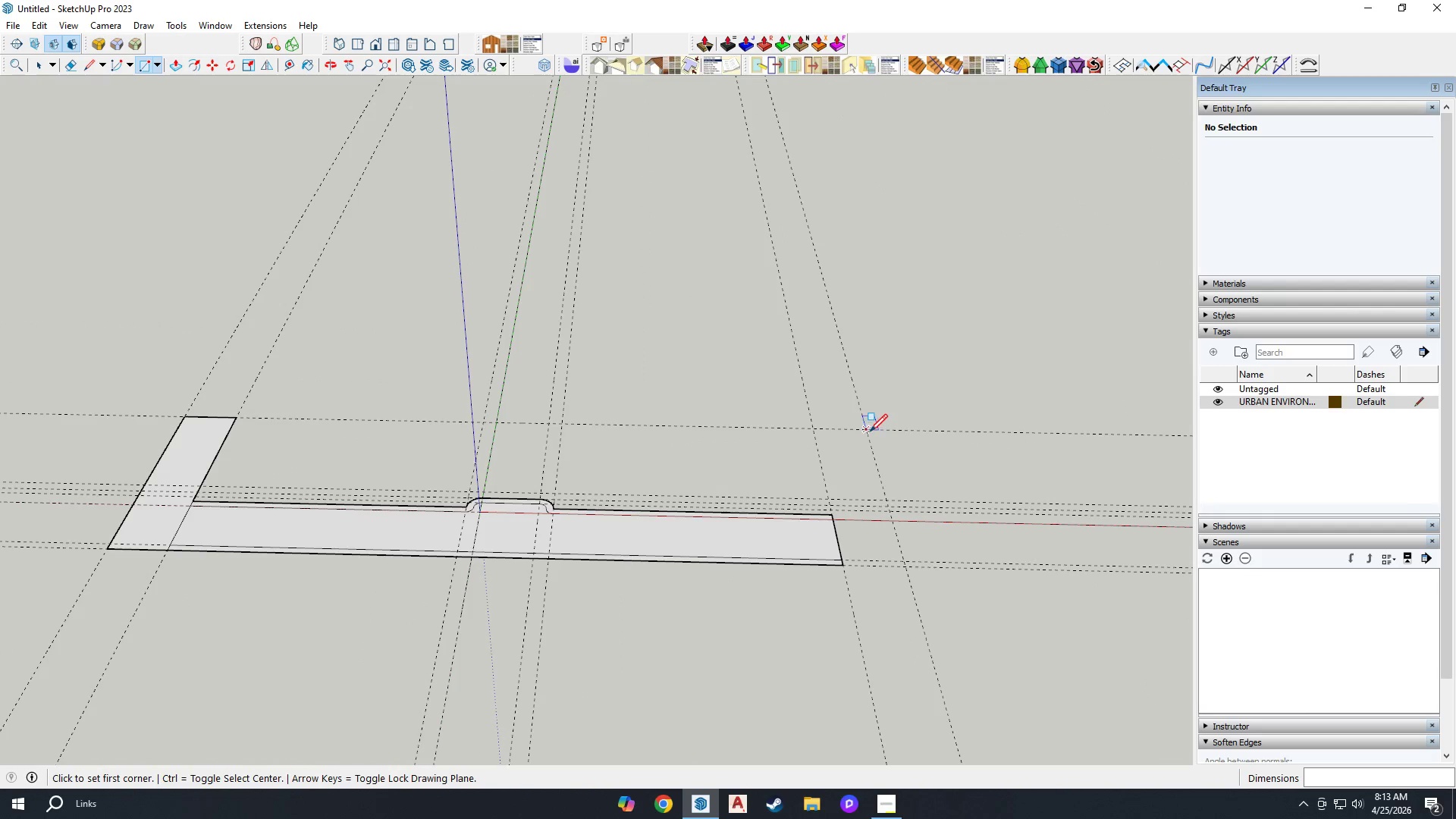 
left_click_drag(start_coordinate=[870, 431], to_coordinate=[870, 435])
 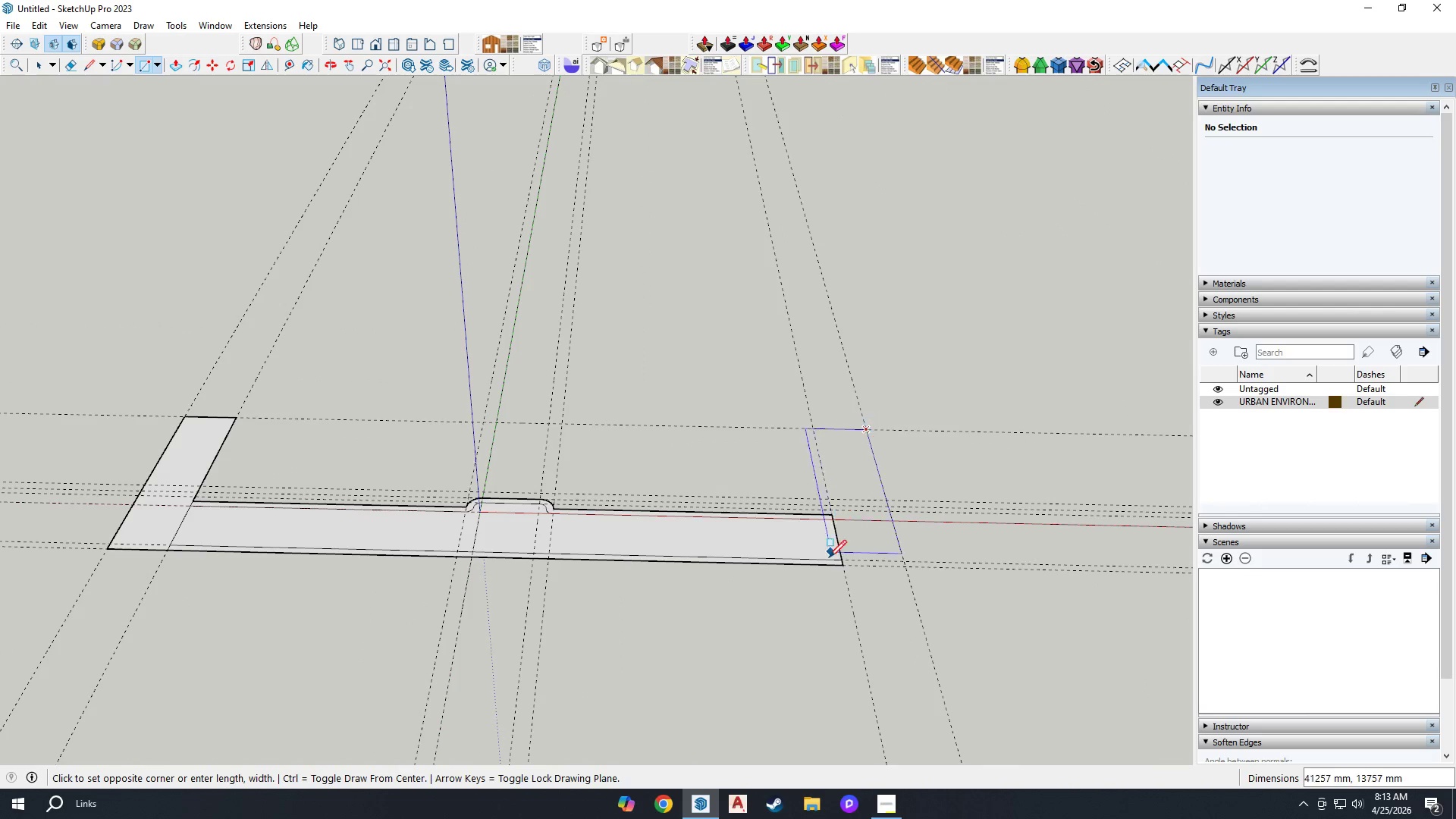 
scroll: coordinate [828, 565], scroll_direction: up, amount: 2.0
 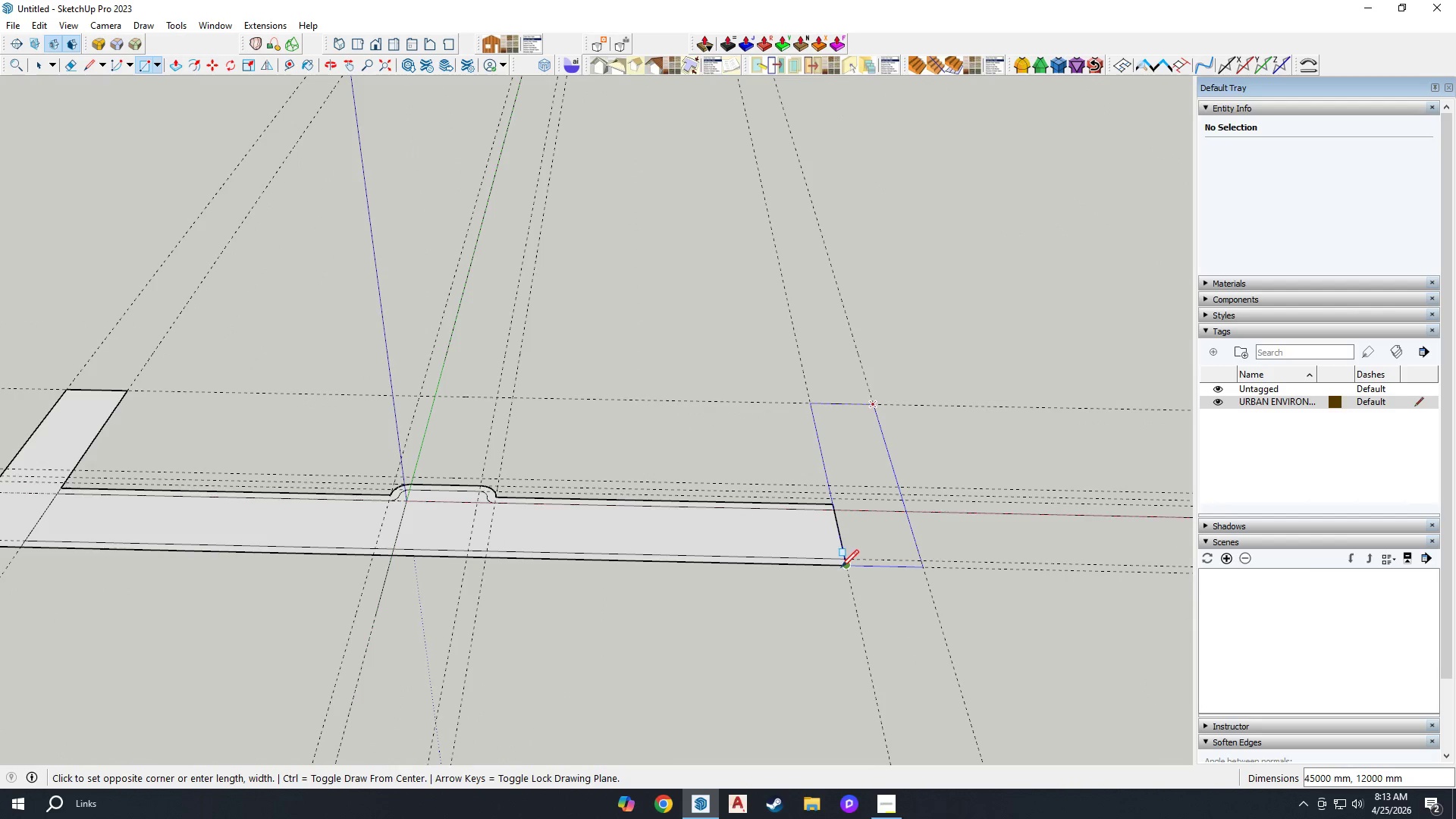 
left_click([841, 567])
 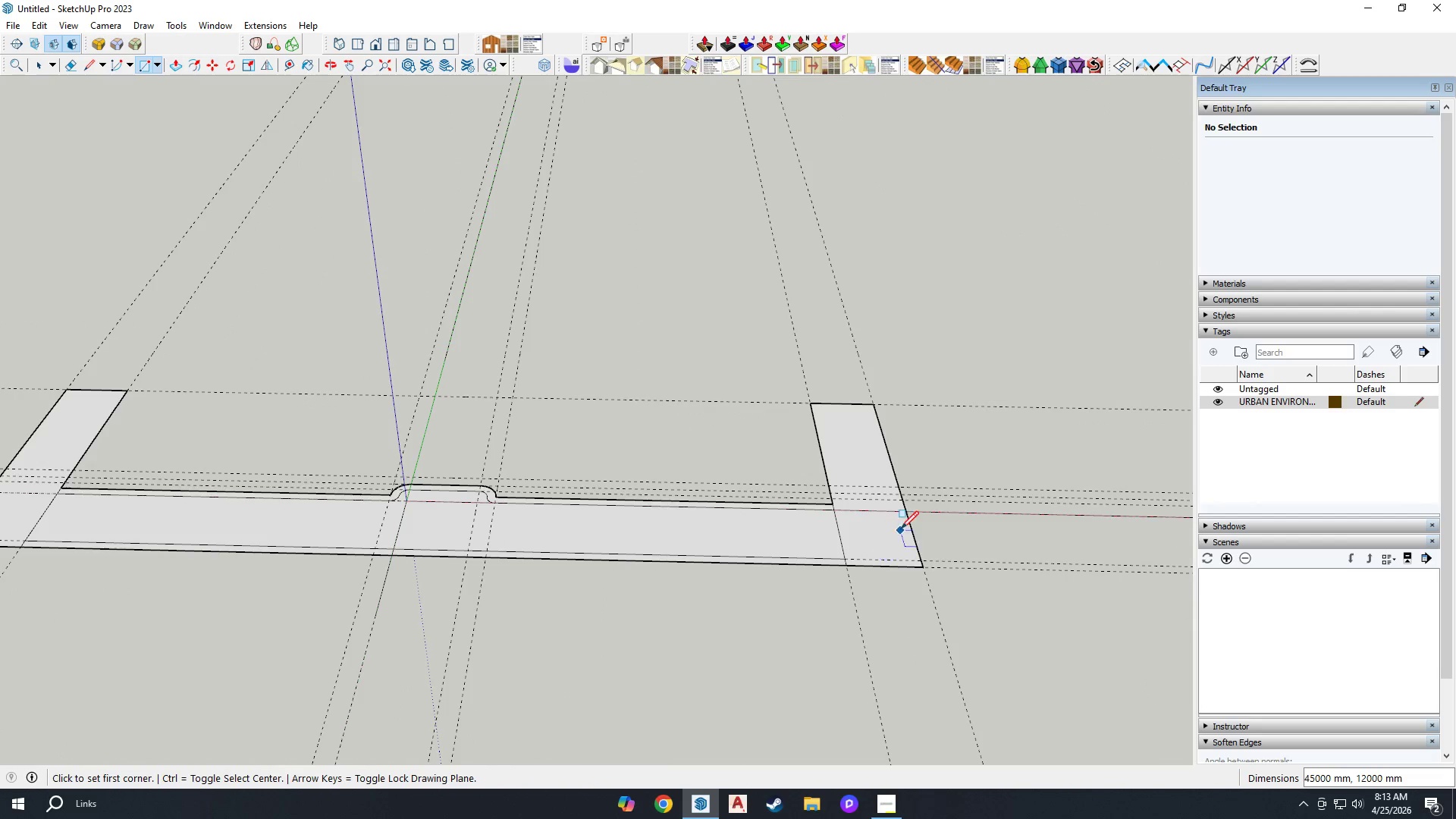 
scroll: coordinate [905, 522], scroll_direction: up, amount: 2.0
 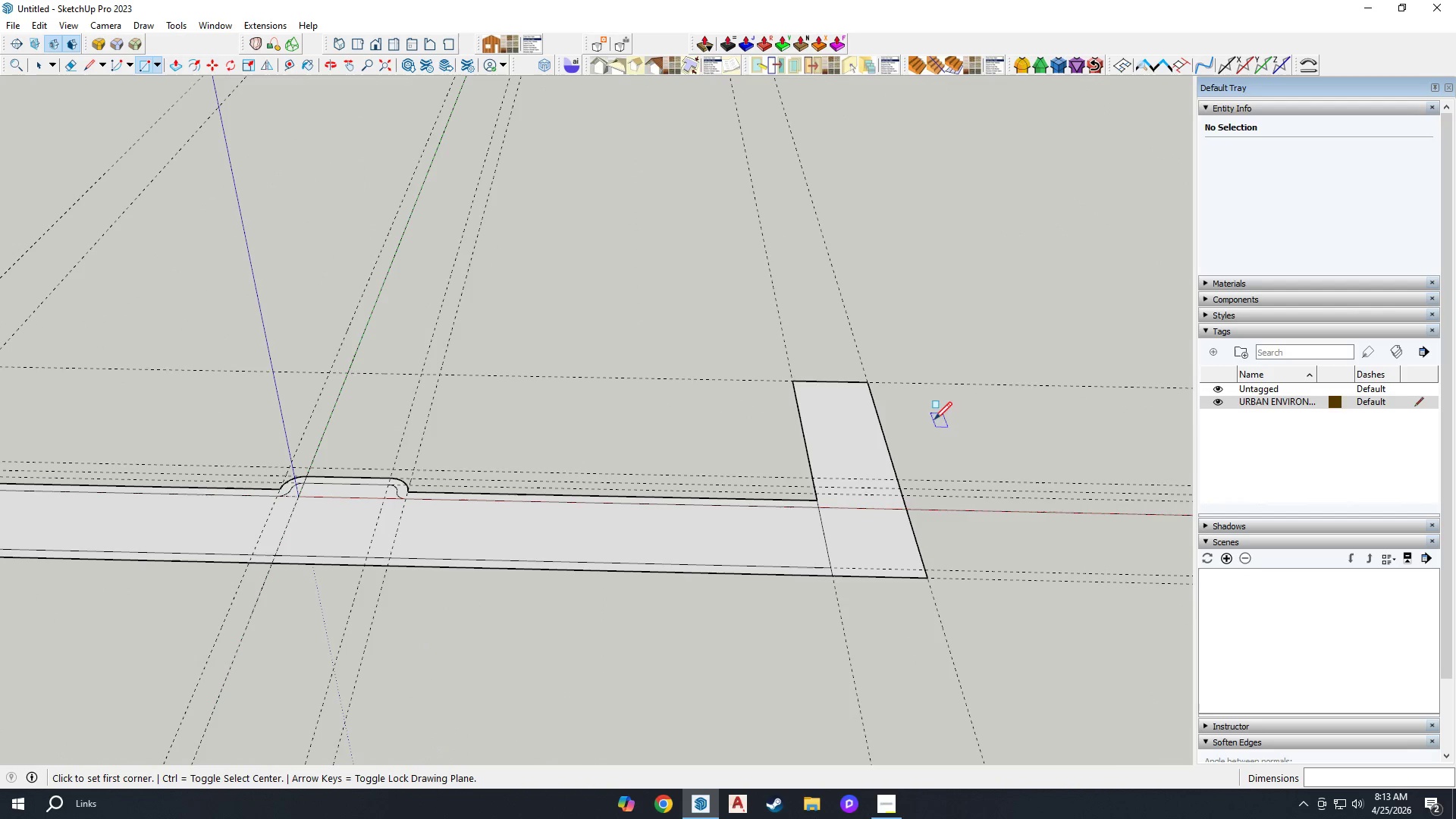 
type(IT)
 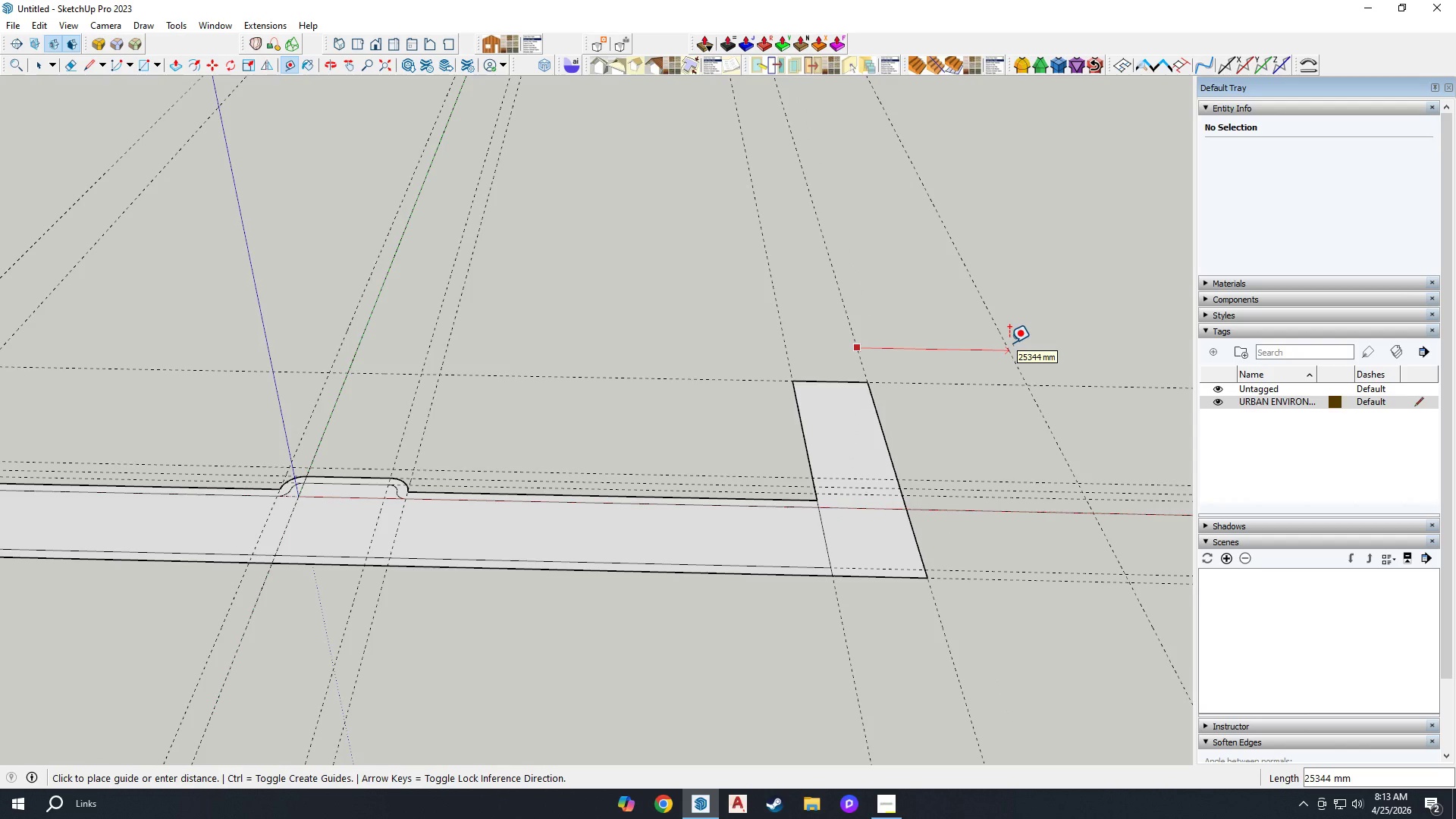 
type(30000)
 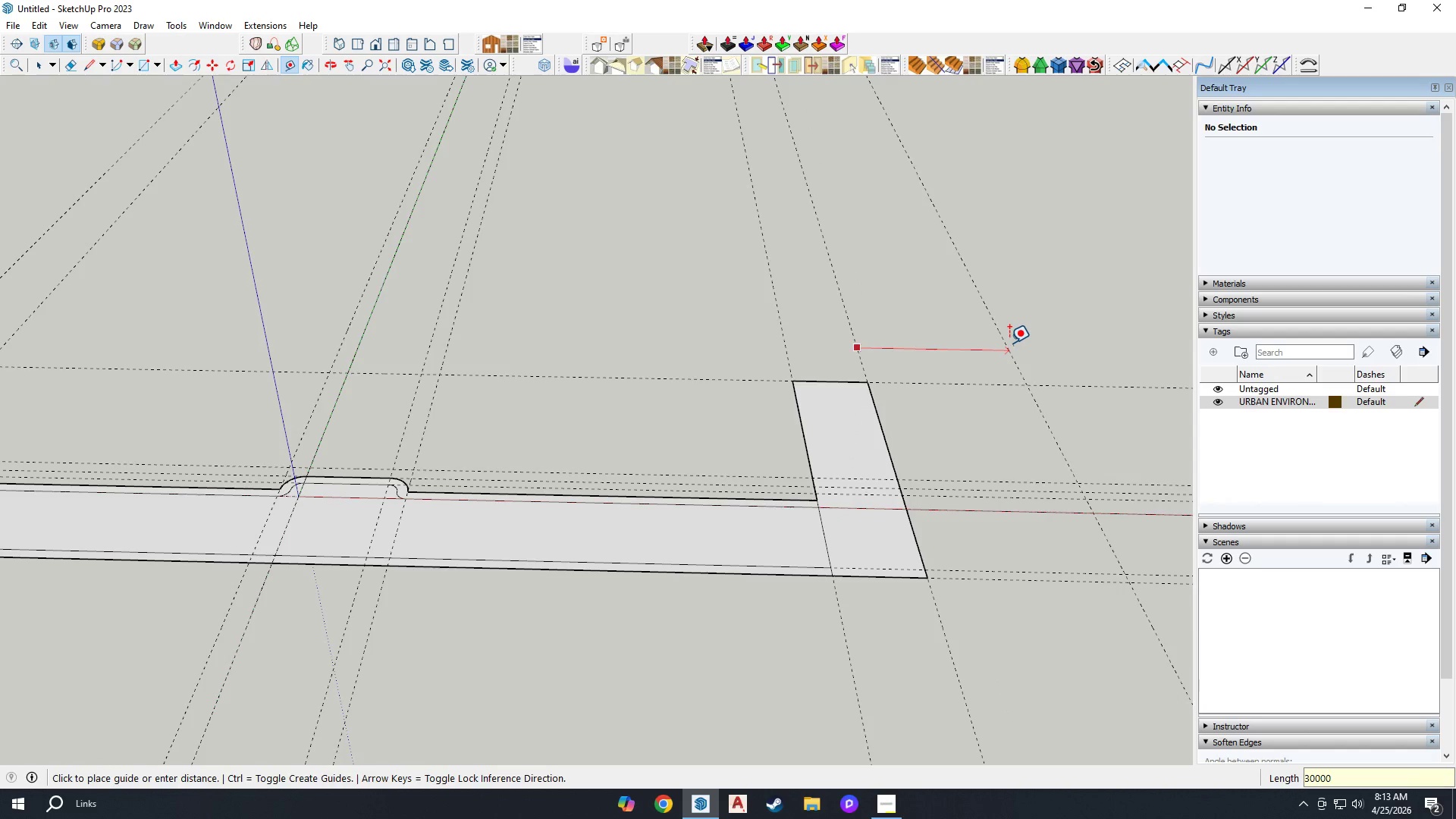 
key(Enter)
 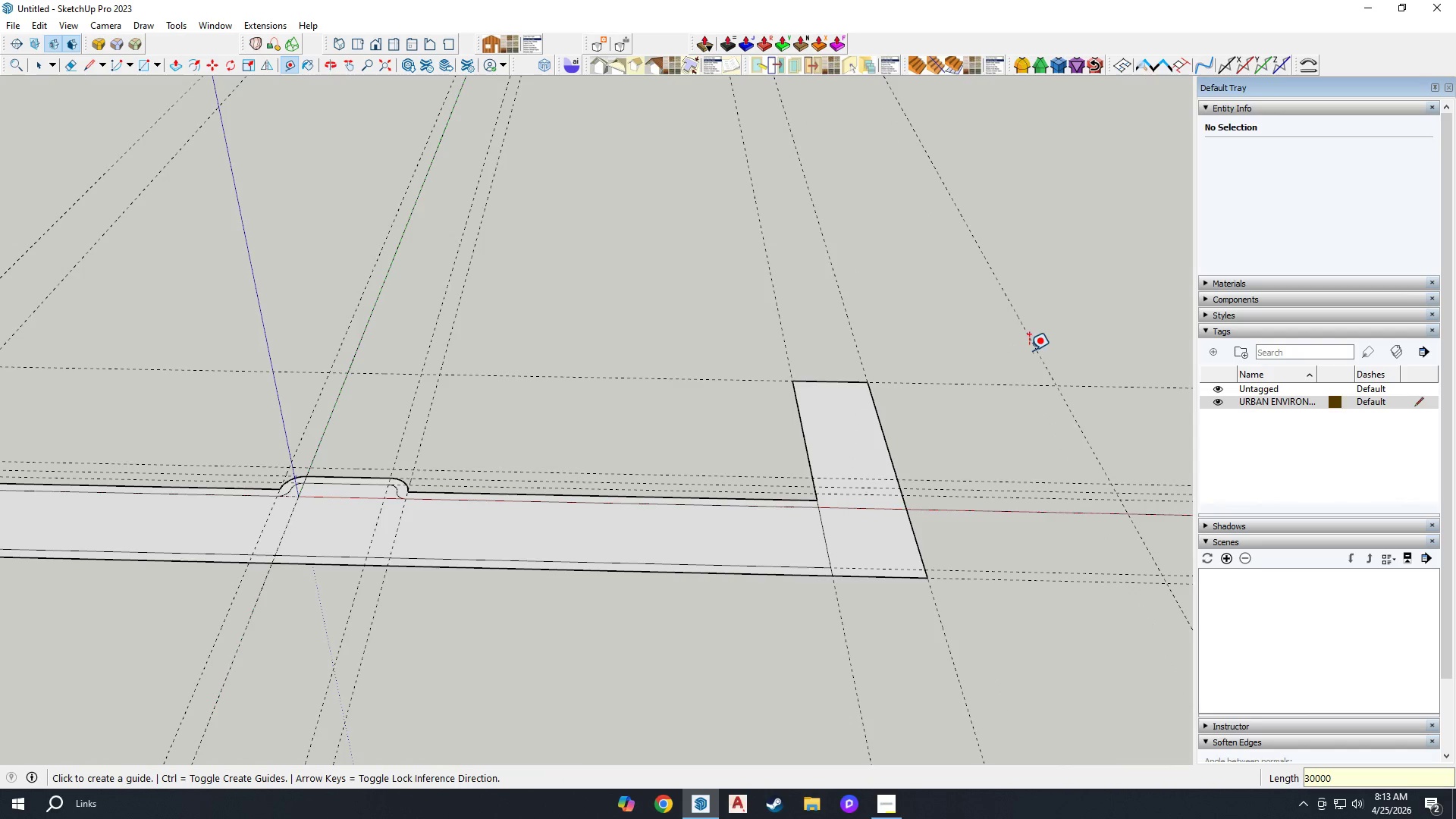 
scroll: coordinate [370, 308], scroll_direction: down, amount: 6.0
 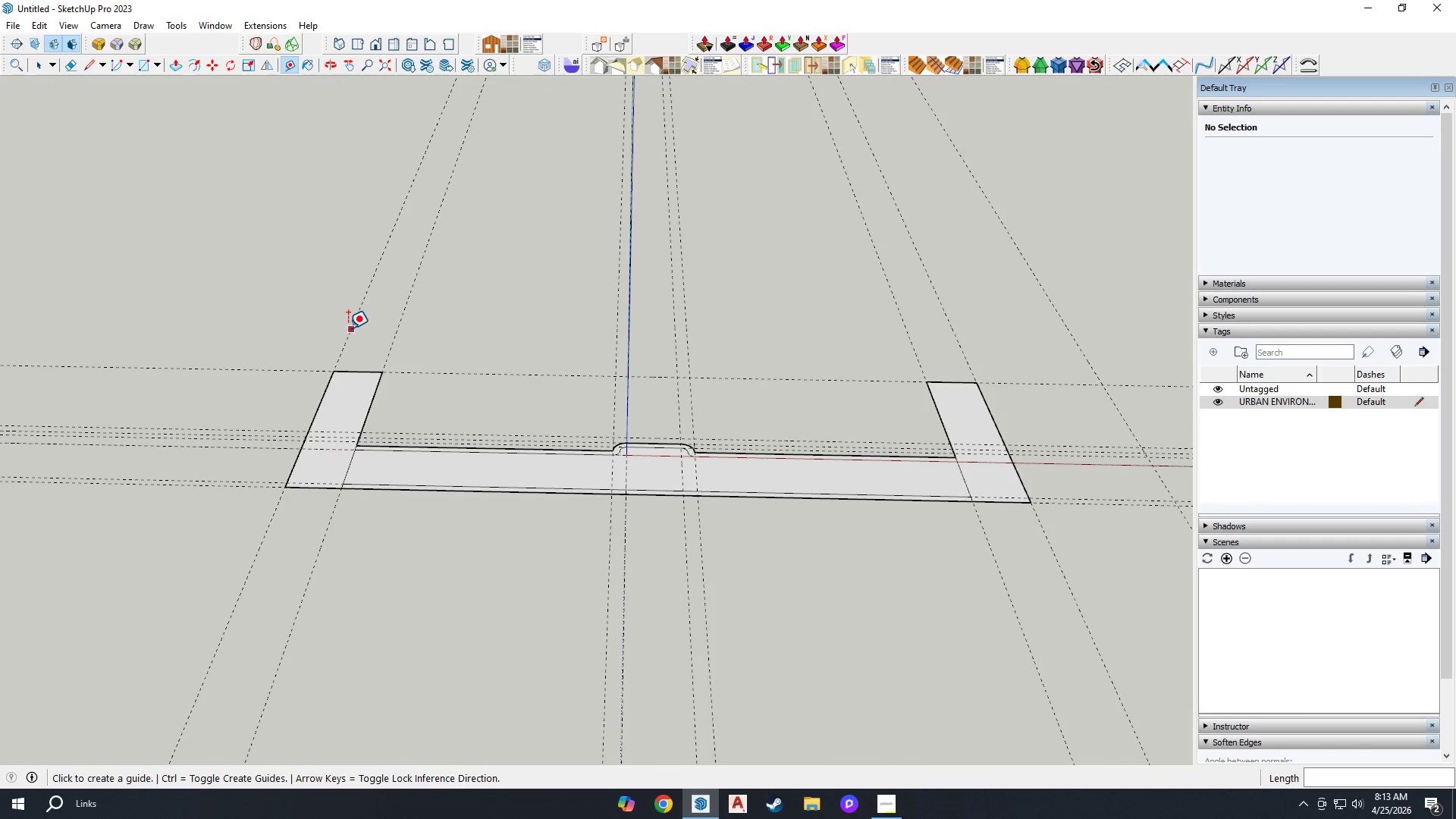 
left_click_drag(start_coordinate=[348, 328], to_coordinate=[344, 330])
 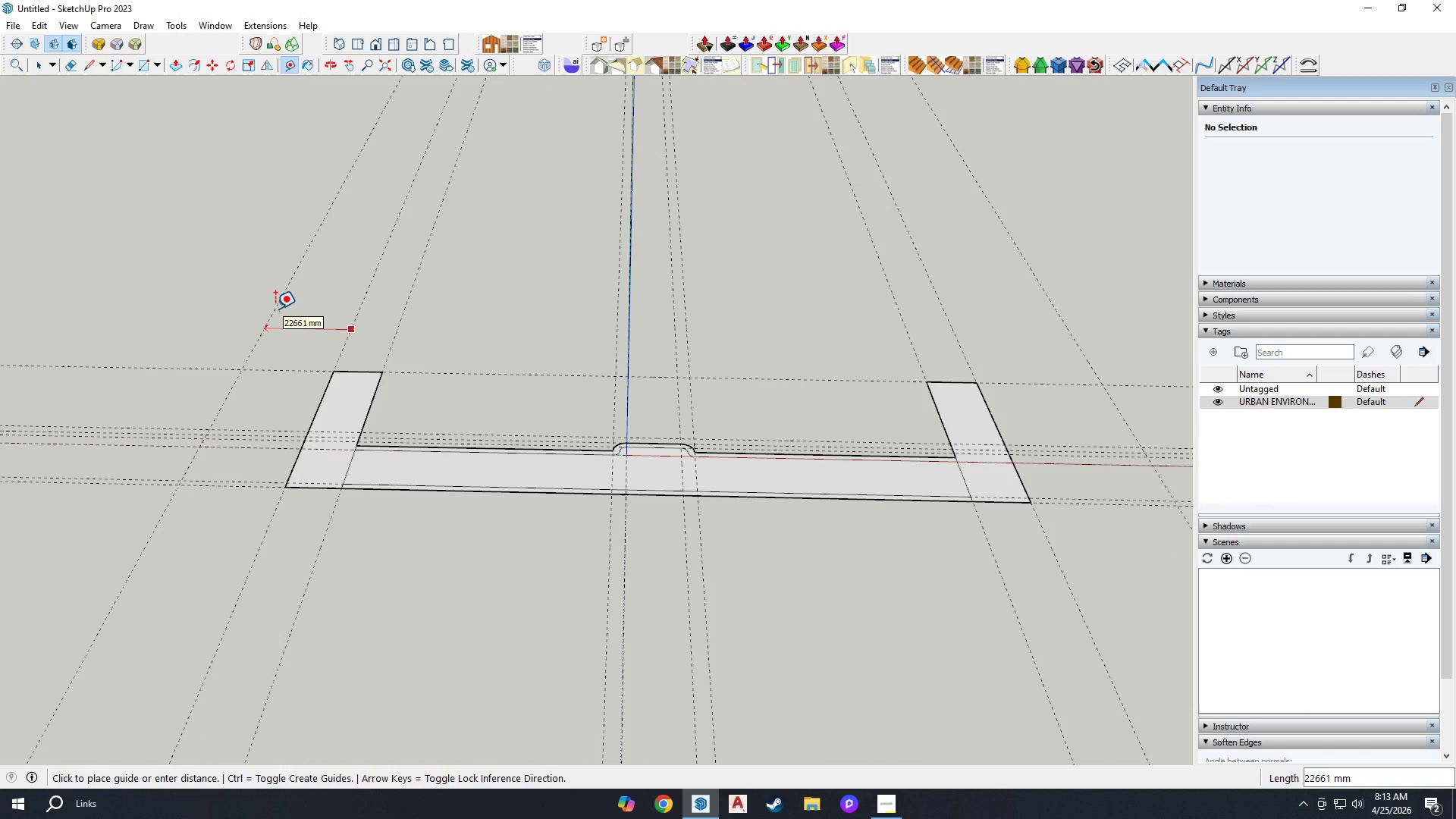 
type(30000)
 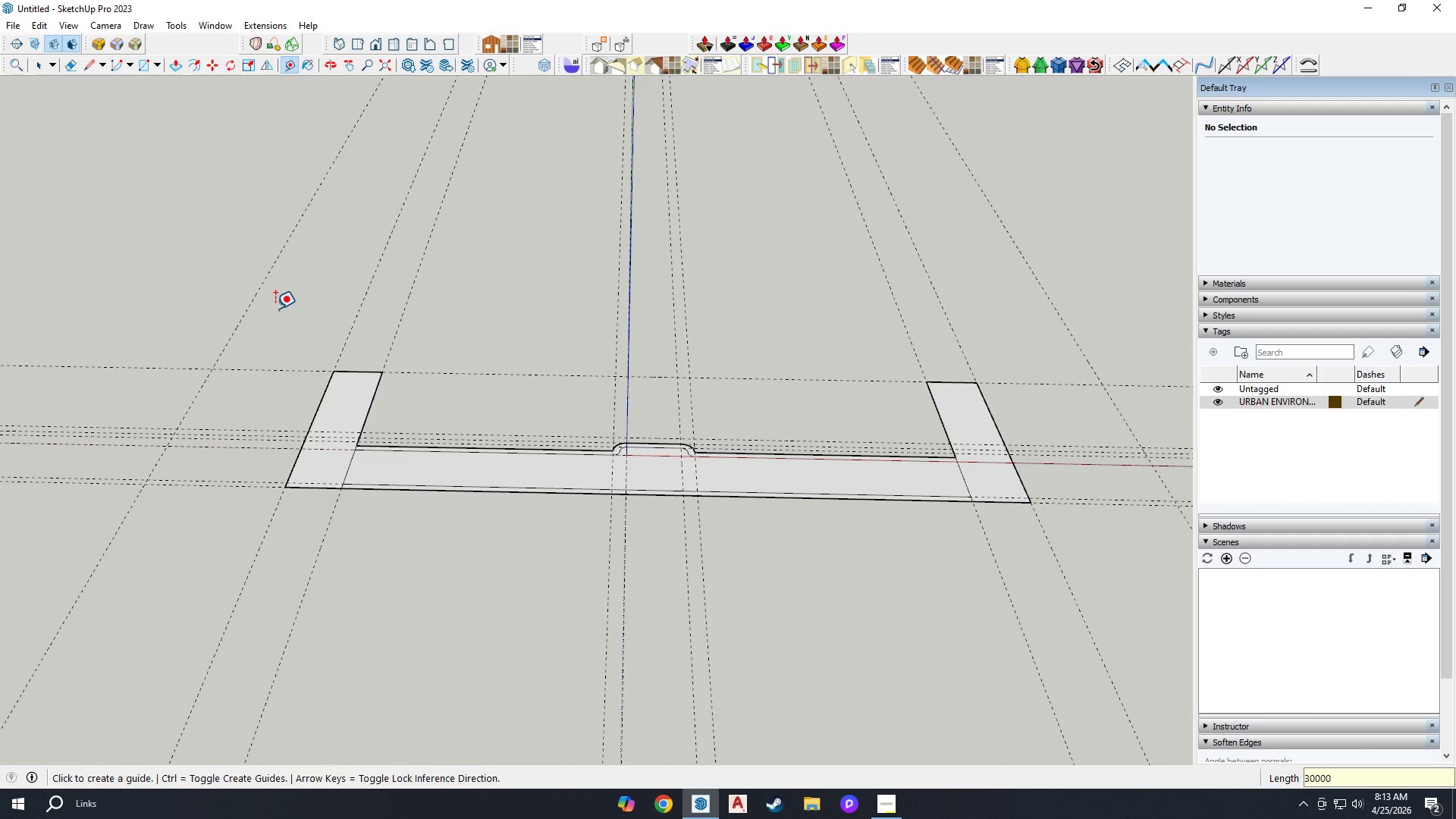 
key(Enter)
 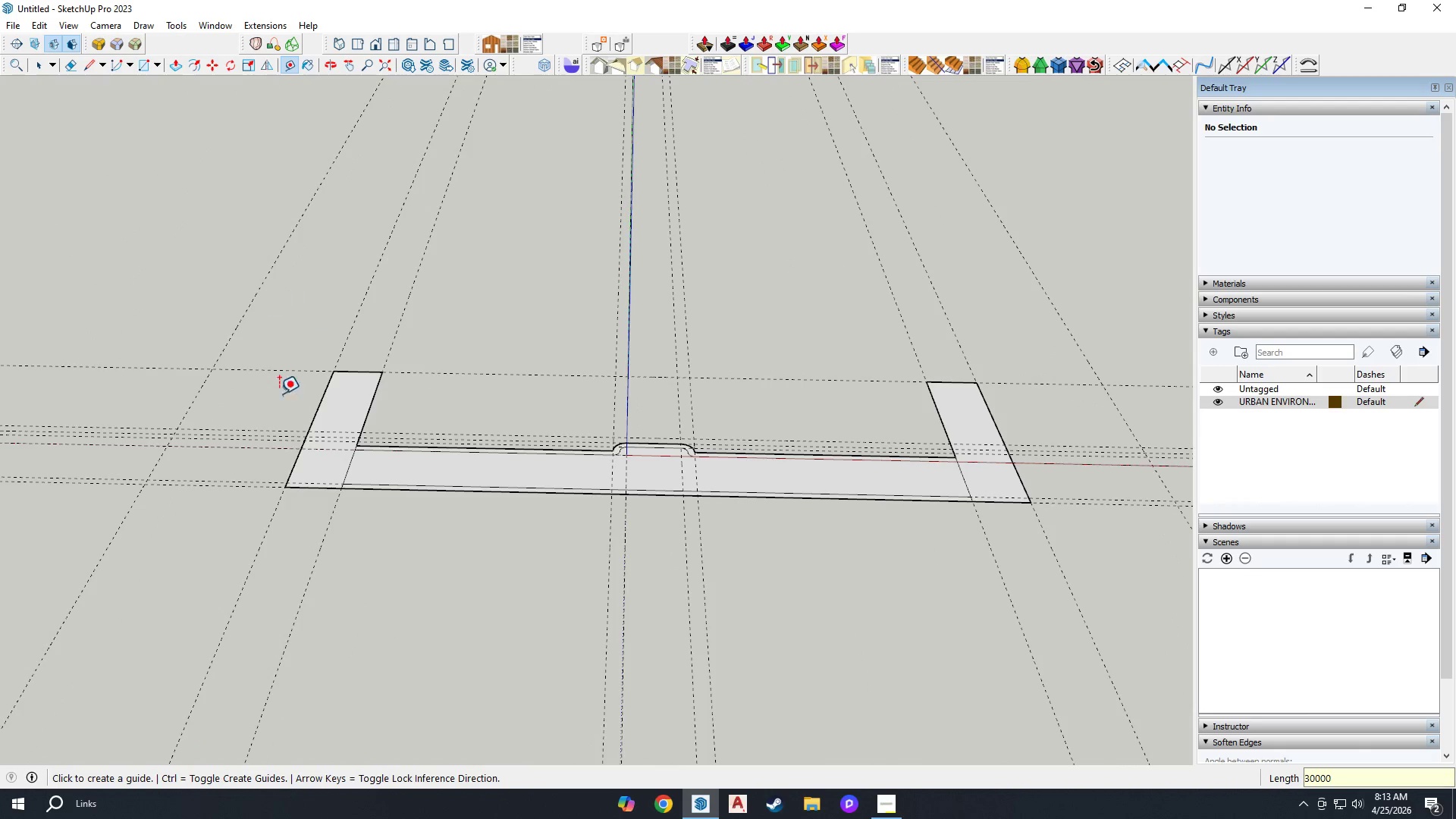 
scroll: coordinate [81, 346], scroll_direction: up, amount: 7.0
 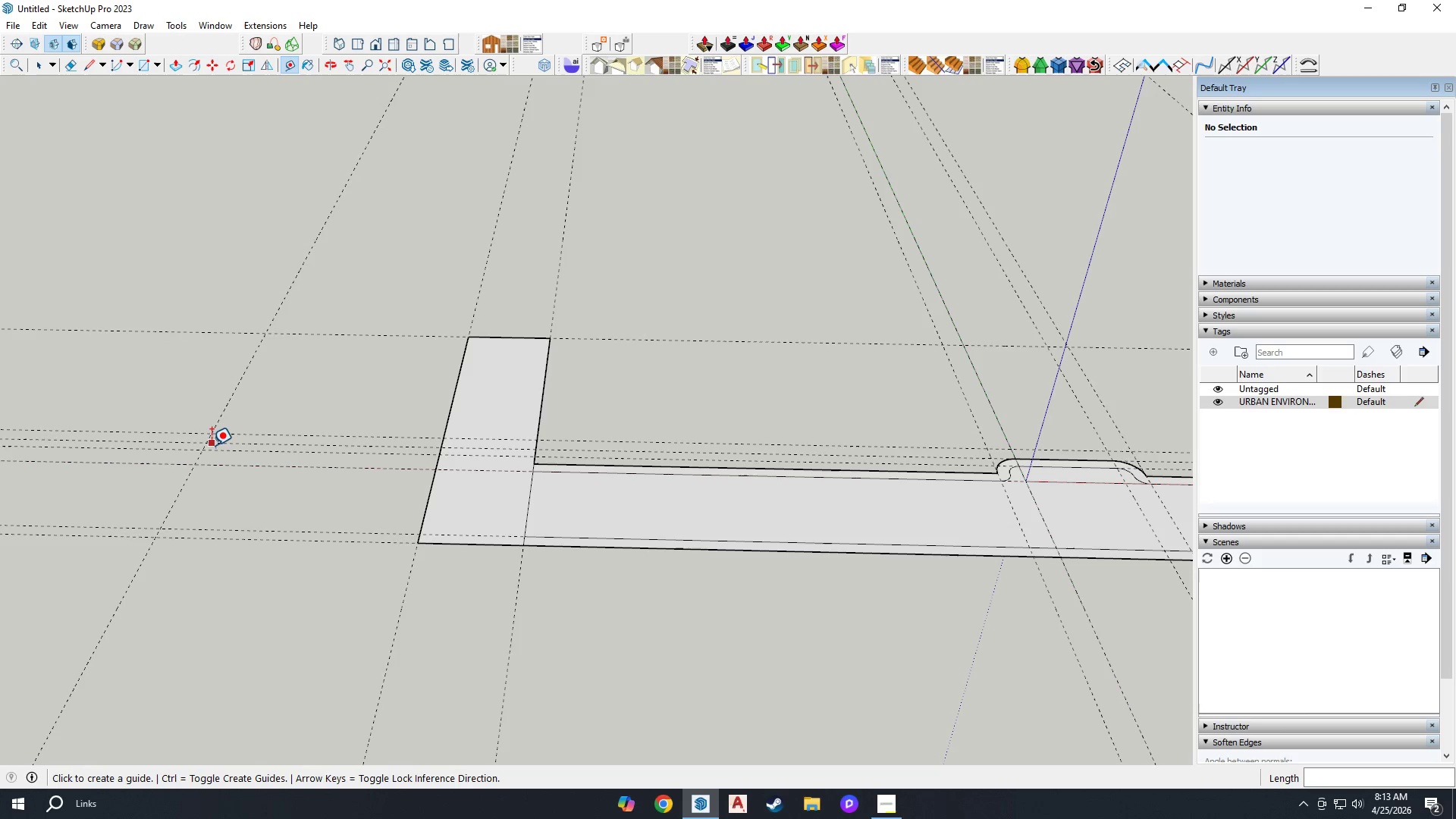 
key(R)
 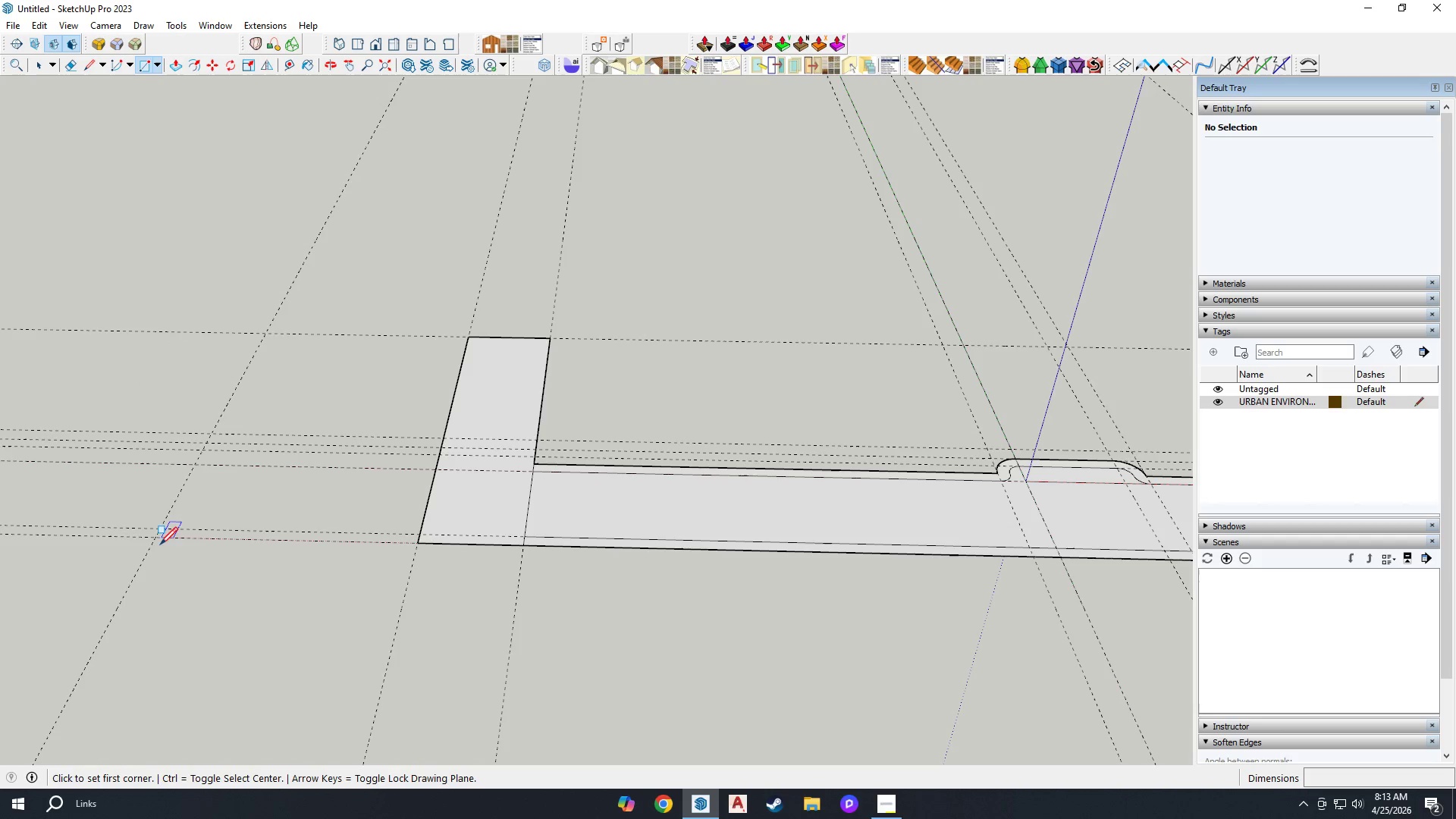 
left_click([153, 542])
 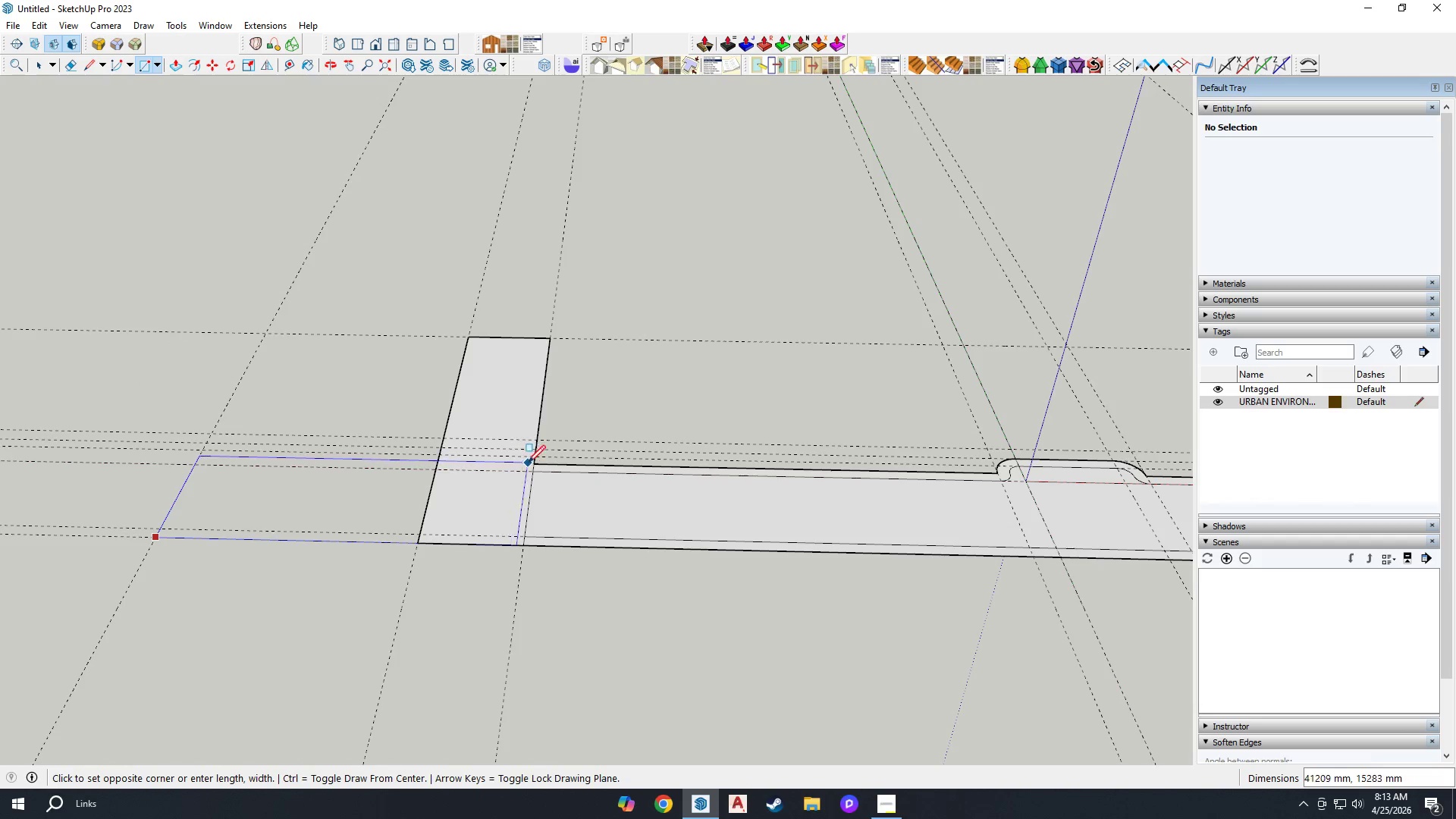 
left_click([535, 463])
 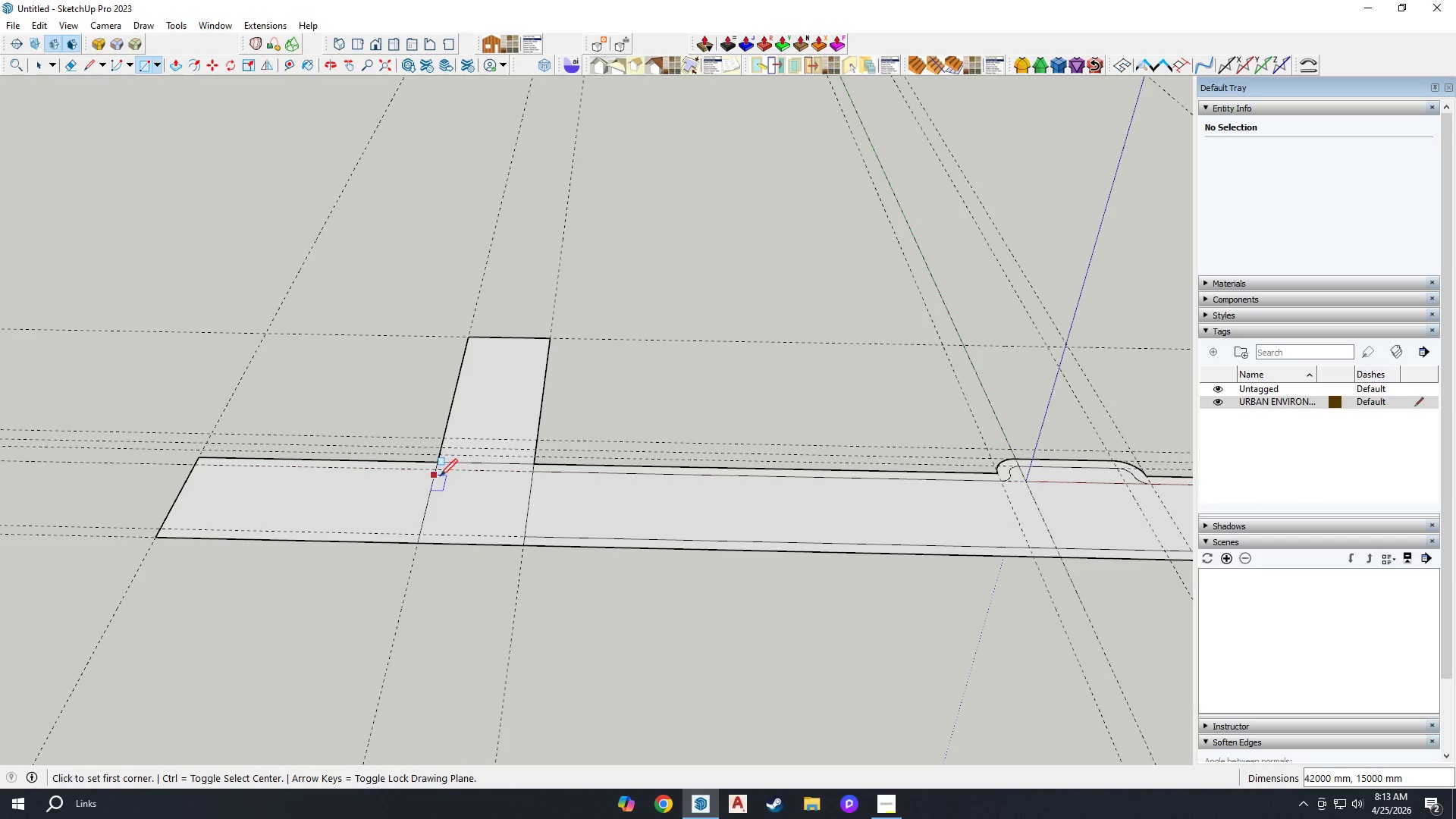 
scroll: coordinate [1059, 546], scroll_direction: down, amount: 6.0
 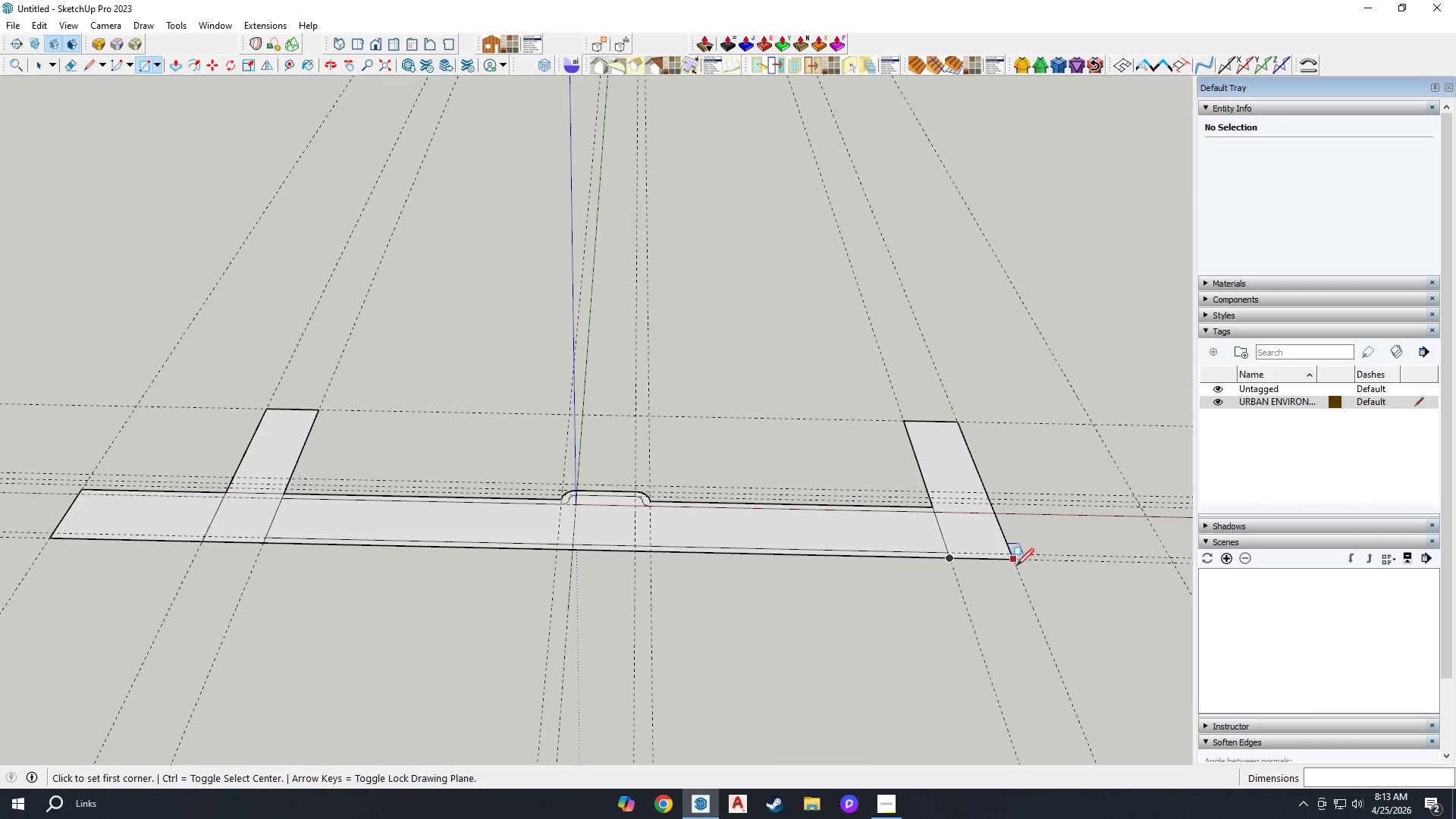 
left_click([1015, 564])
 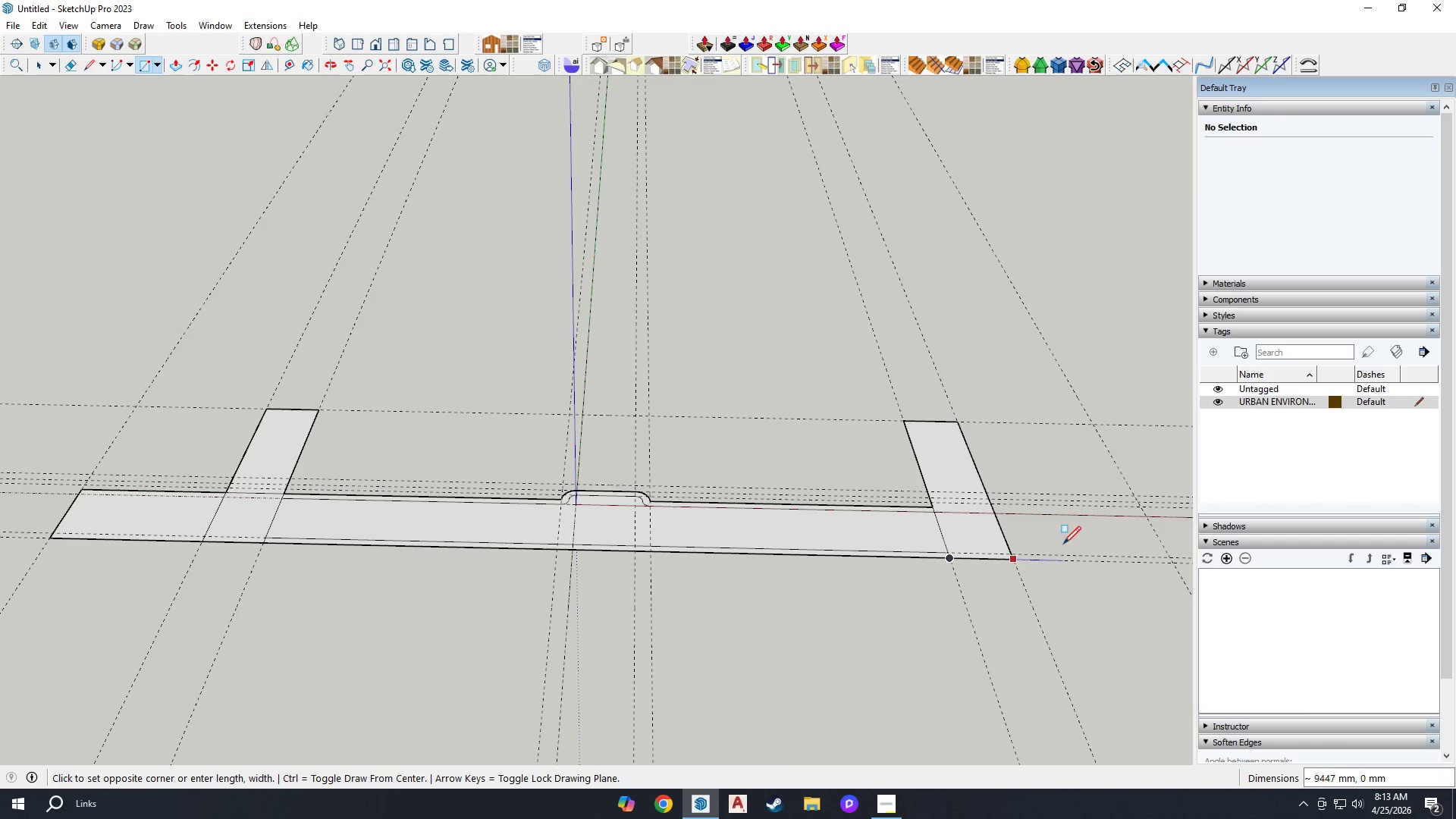 
scroll: coordinate [1150, 504], scroll_direction: up, amount: 6.0
 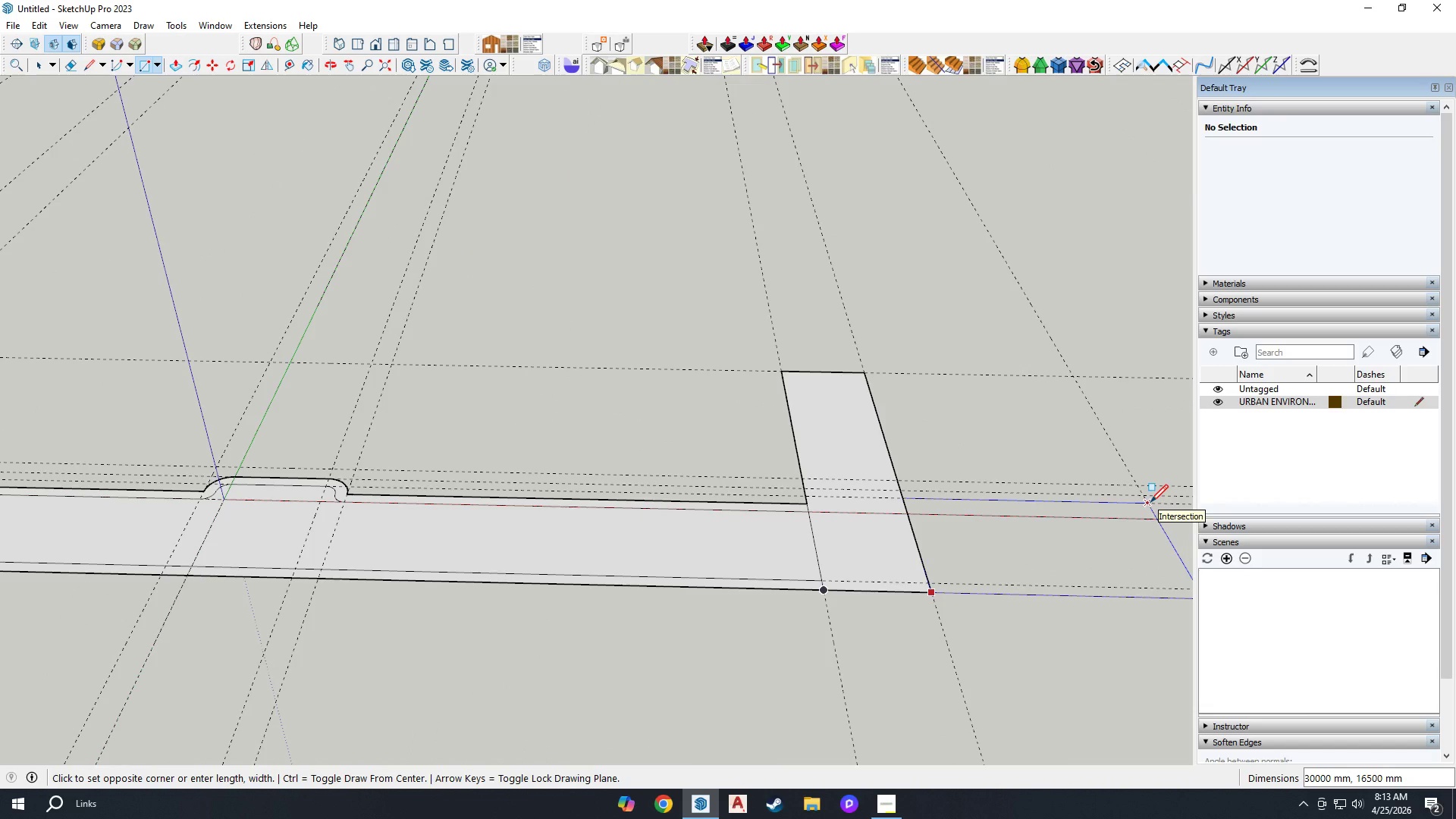 
left_click([1150, 502])
 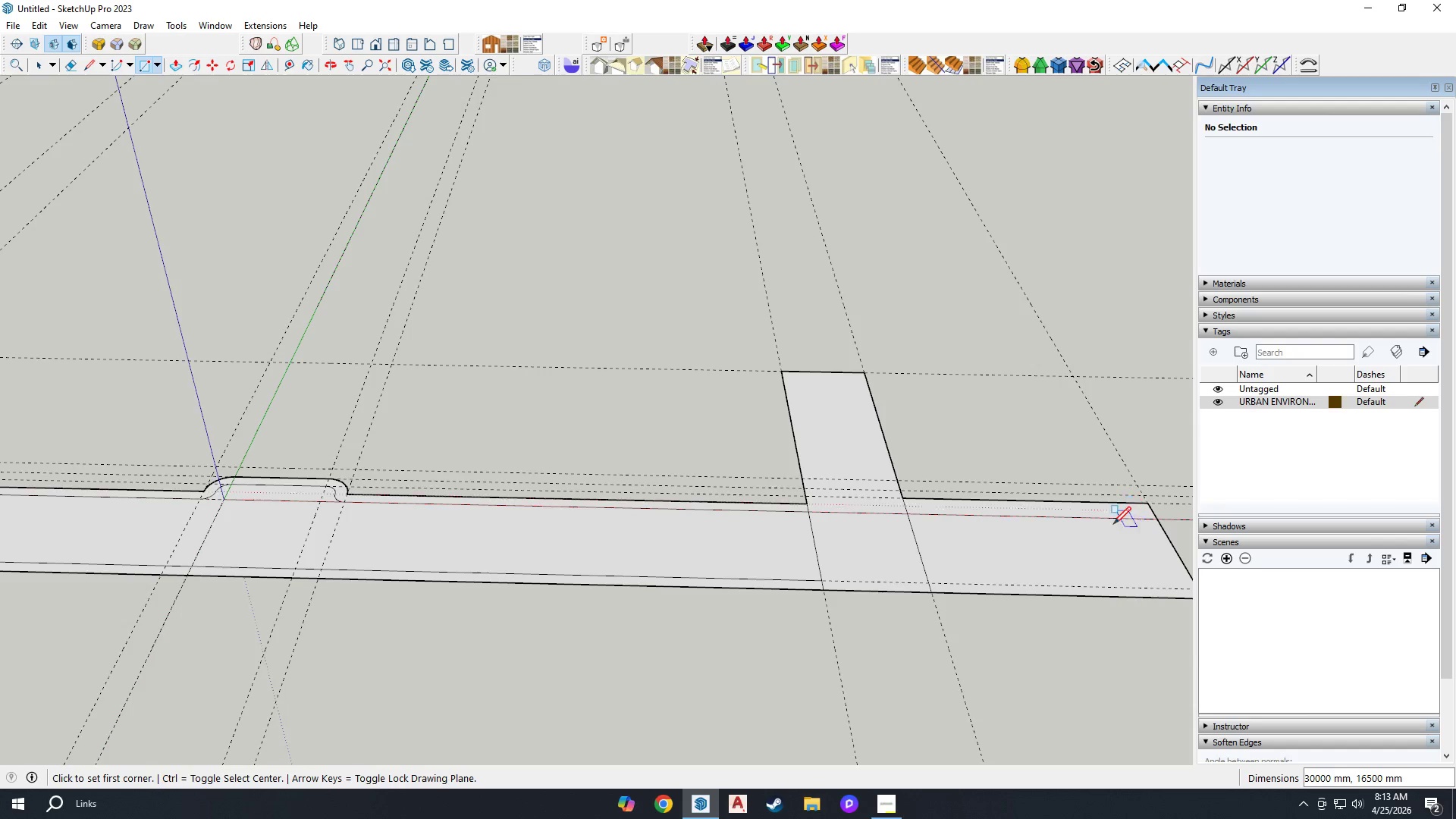 
scroll: coordinate [1104, 537], scroll_direction: down, amount: 5.0
 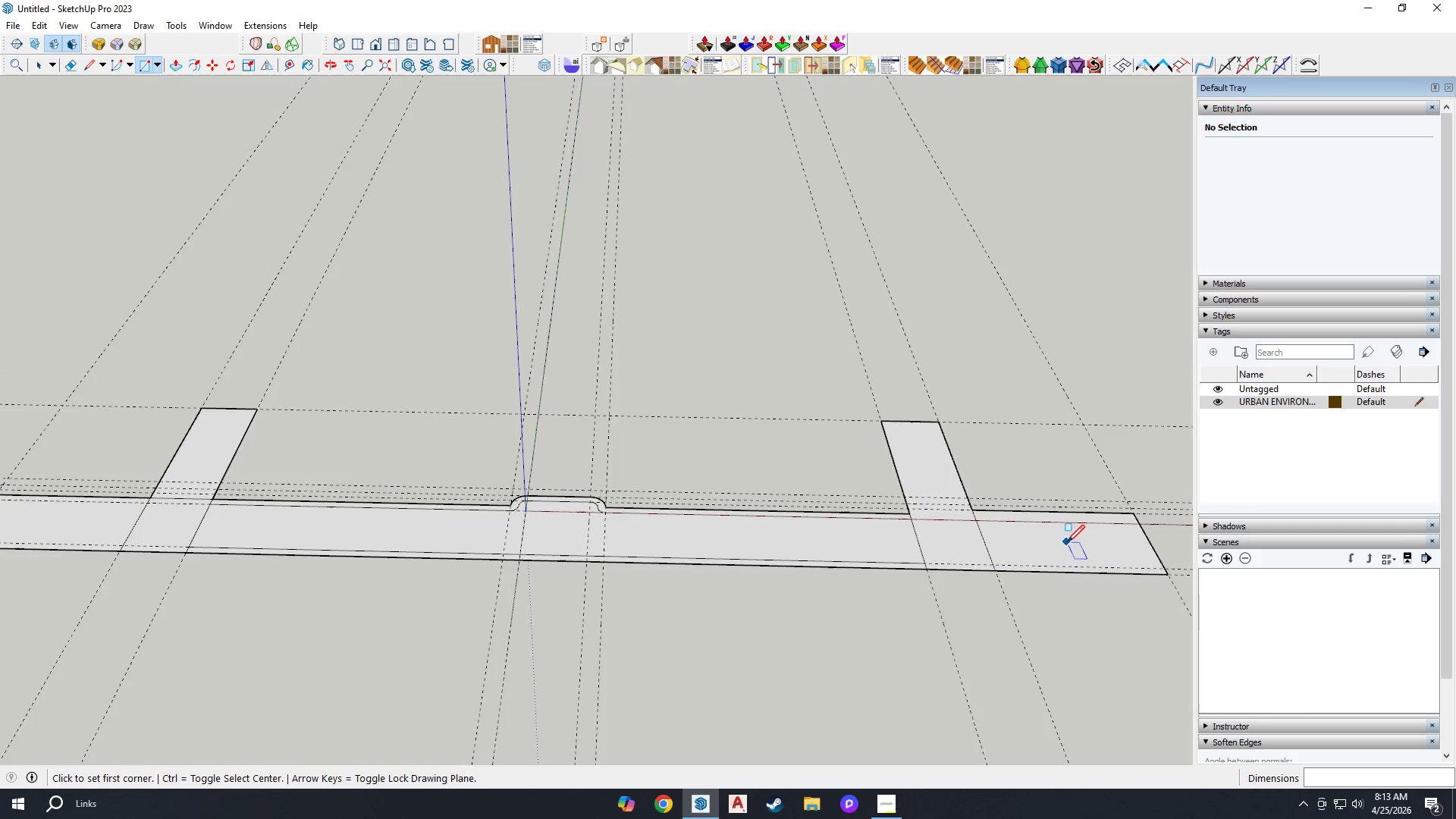 
scroll: coordinate [1058, 532], scroll_direction: up, amount: 3.0
 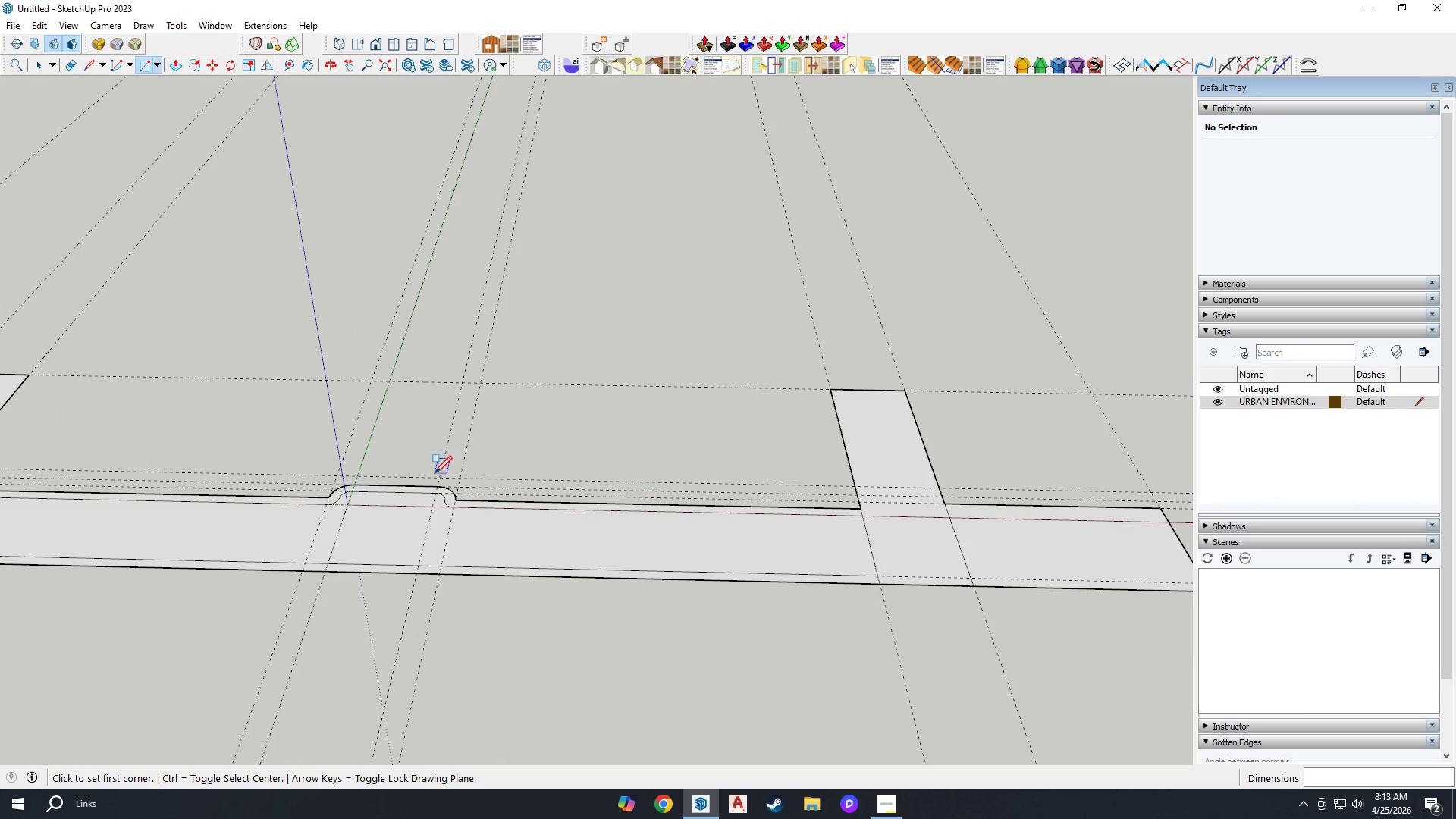 
scroll: coordinate [302, 485], scroll_direction: down, amount: 2.0
 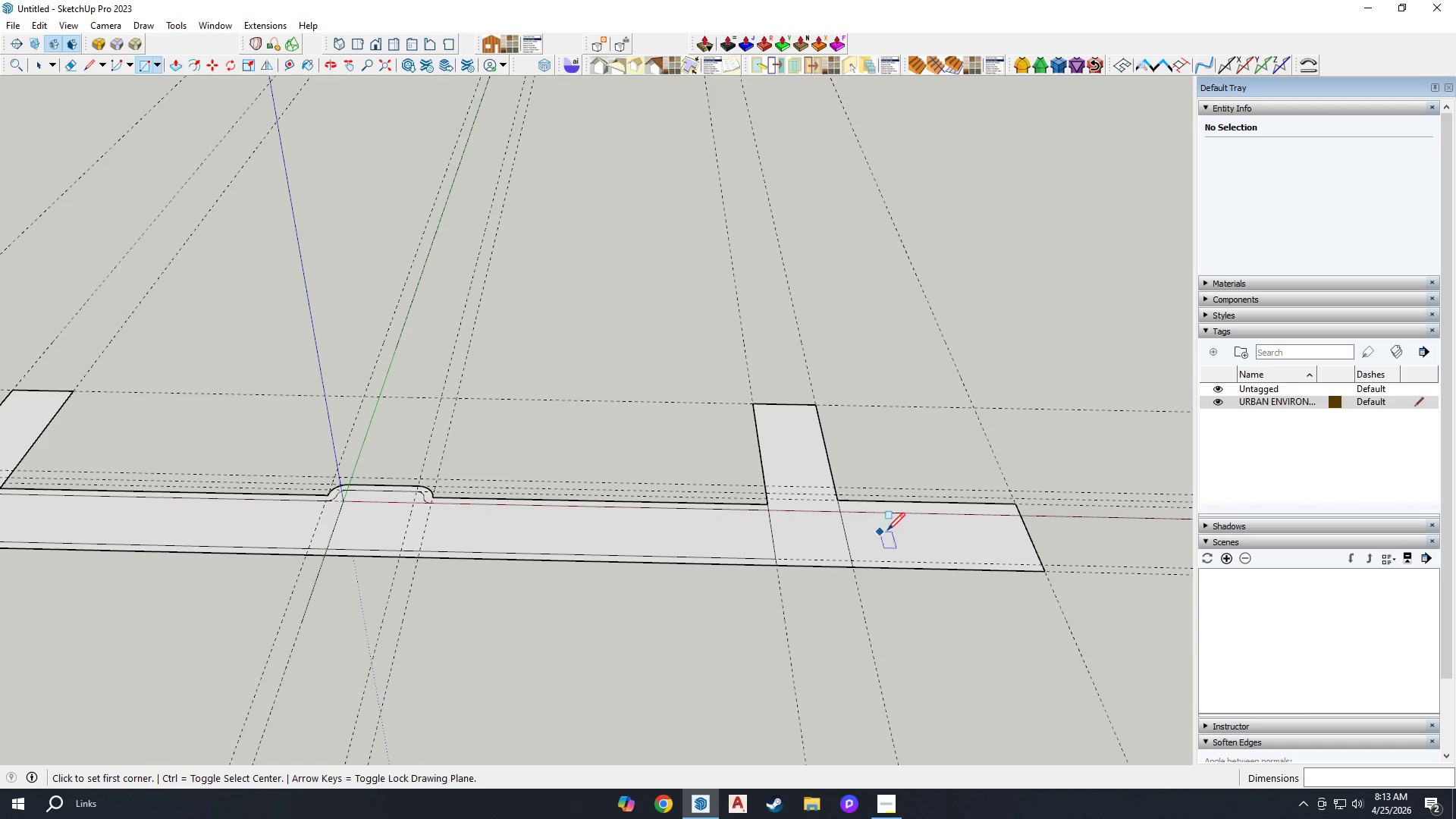 
scroll: coordinate [806, 488], scroll_direction: up, amount: 8.0
 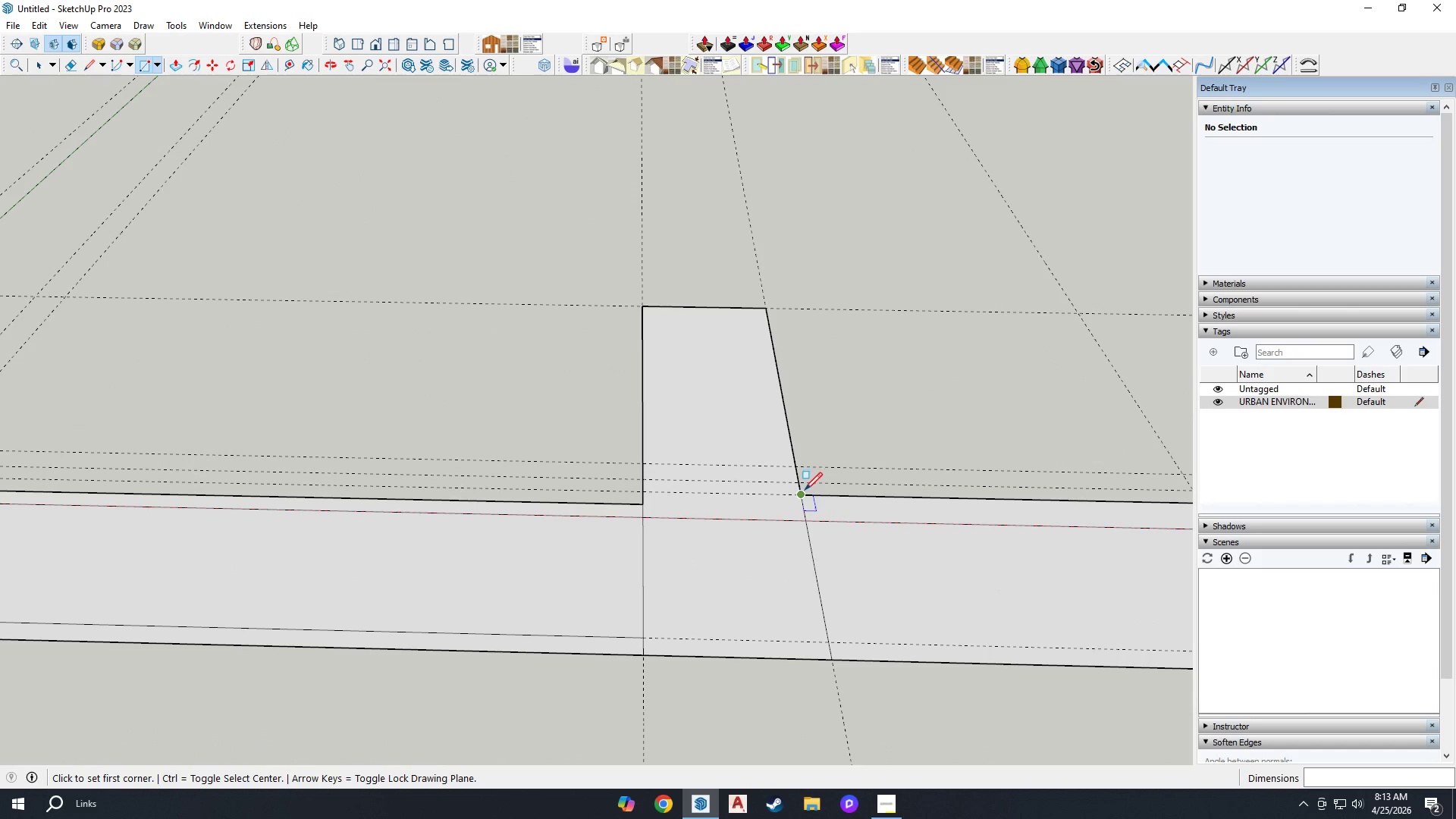 
scroll: coordinate [781, 548], scroll_direction: down, amount: 3.0
 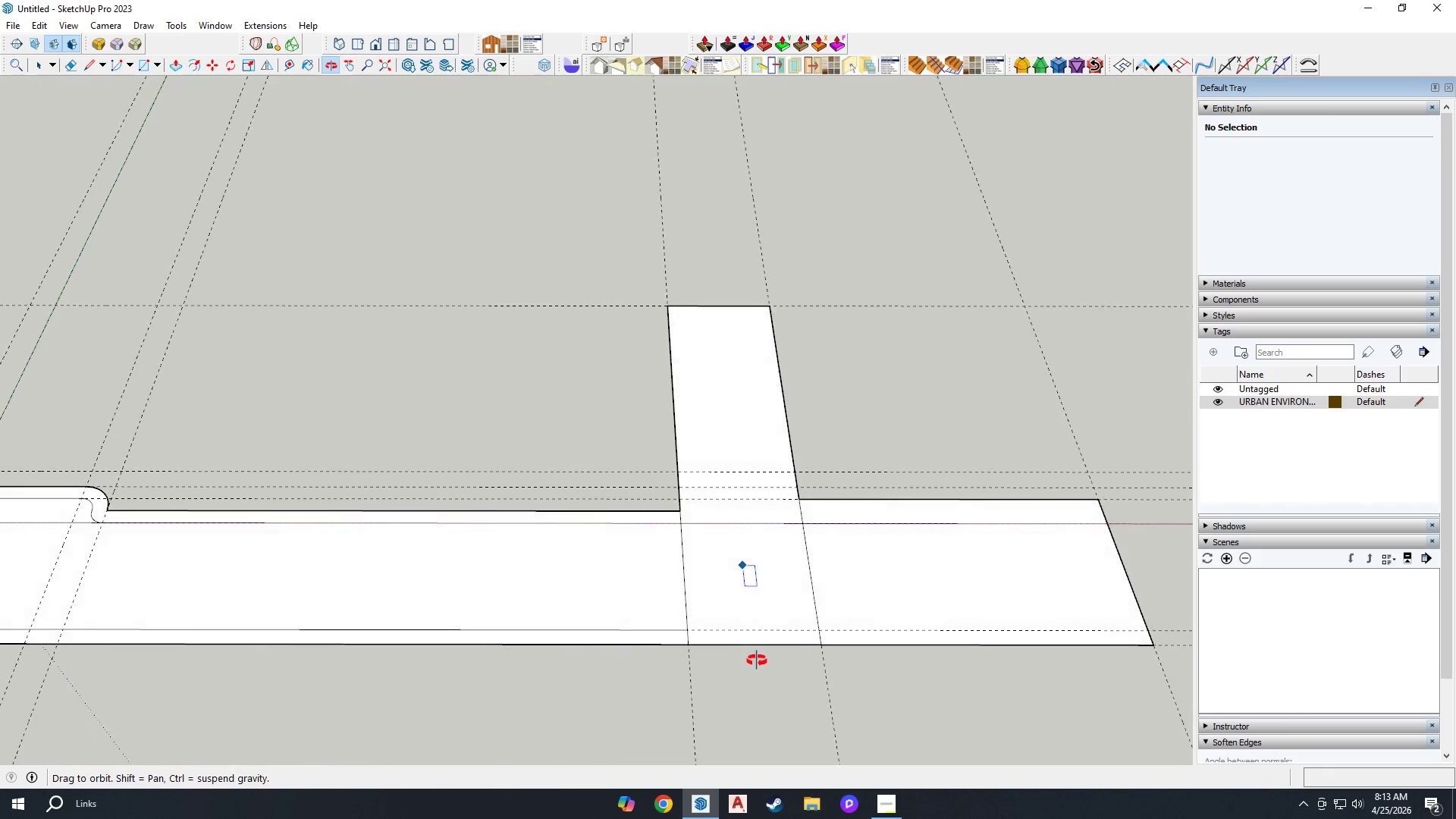 
scroll: coordinate [732, 573], scroll_direction: up, amount: 4.0
 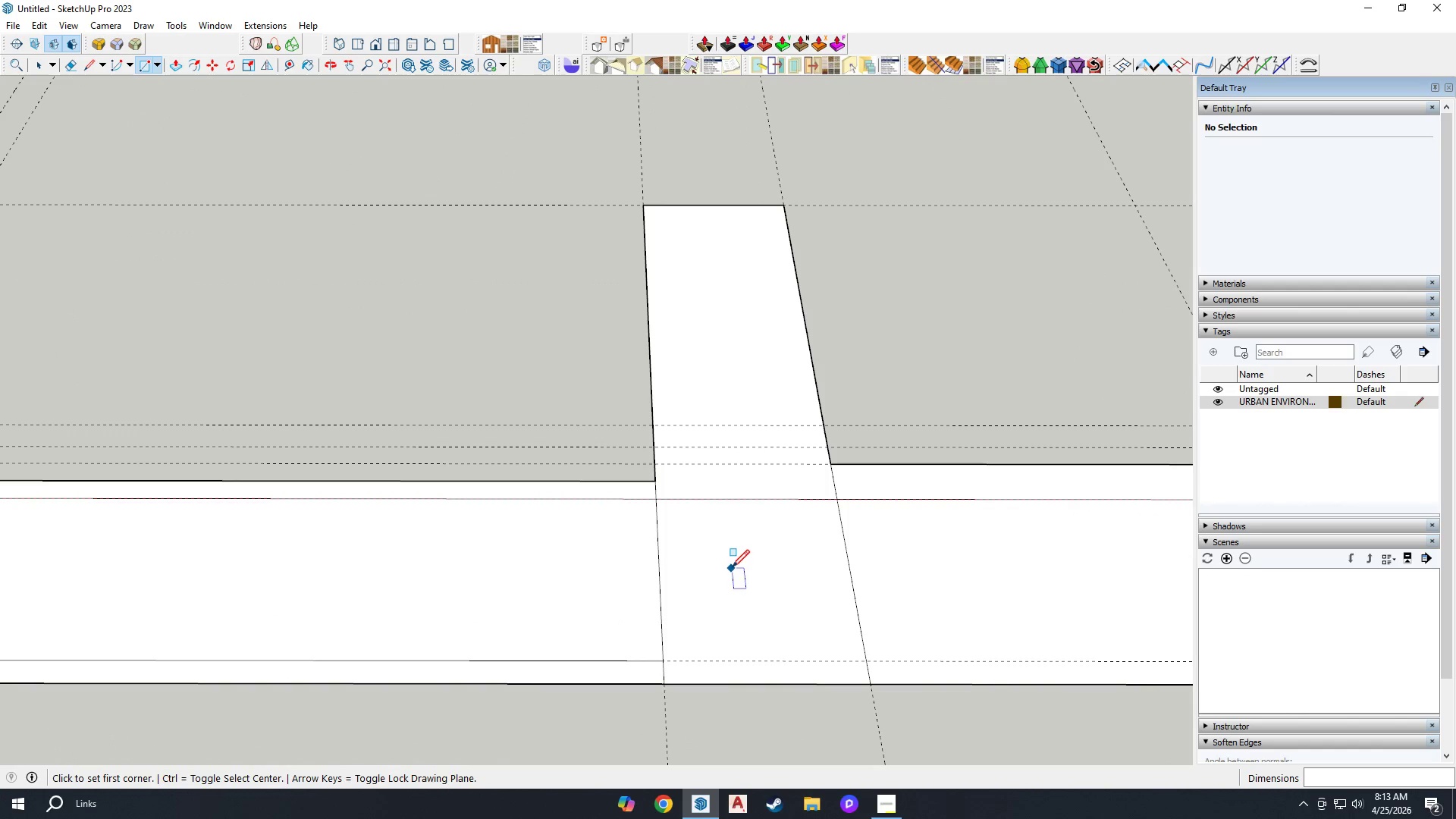 
scroll: coordinate [733, 561], scroll_direction: down, amount: 5.0
 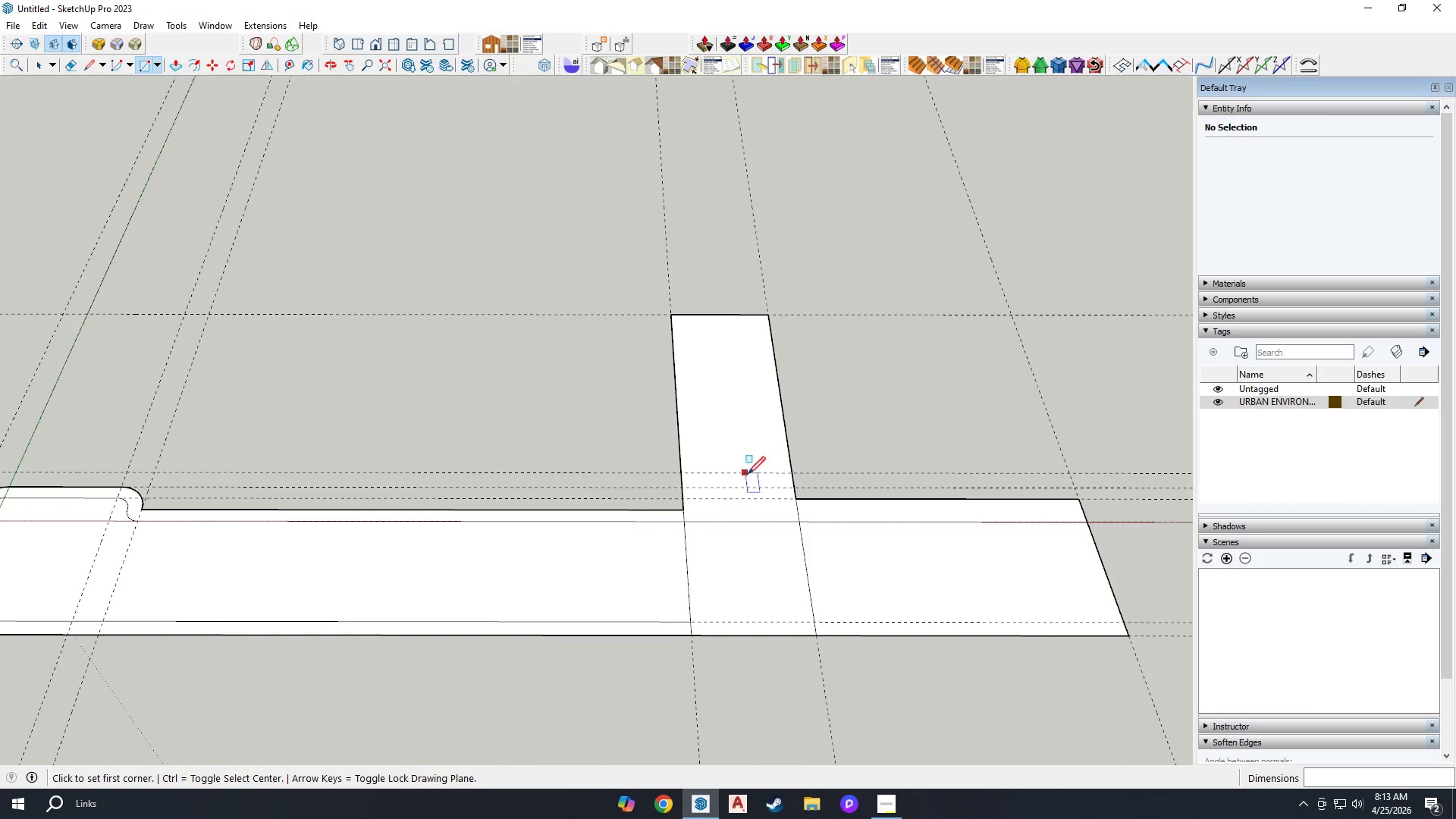 
scroll: coordinate [817, 486], scroll_direction: up, amount: 4.0
 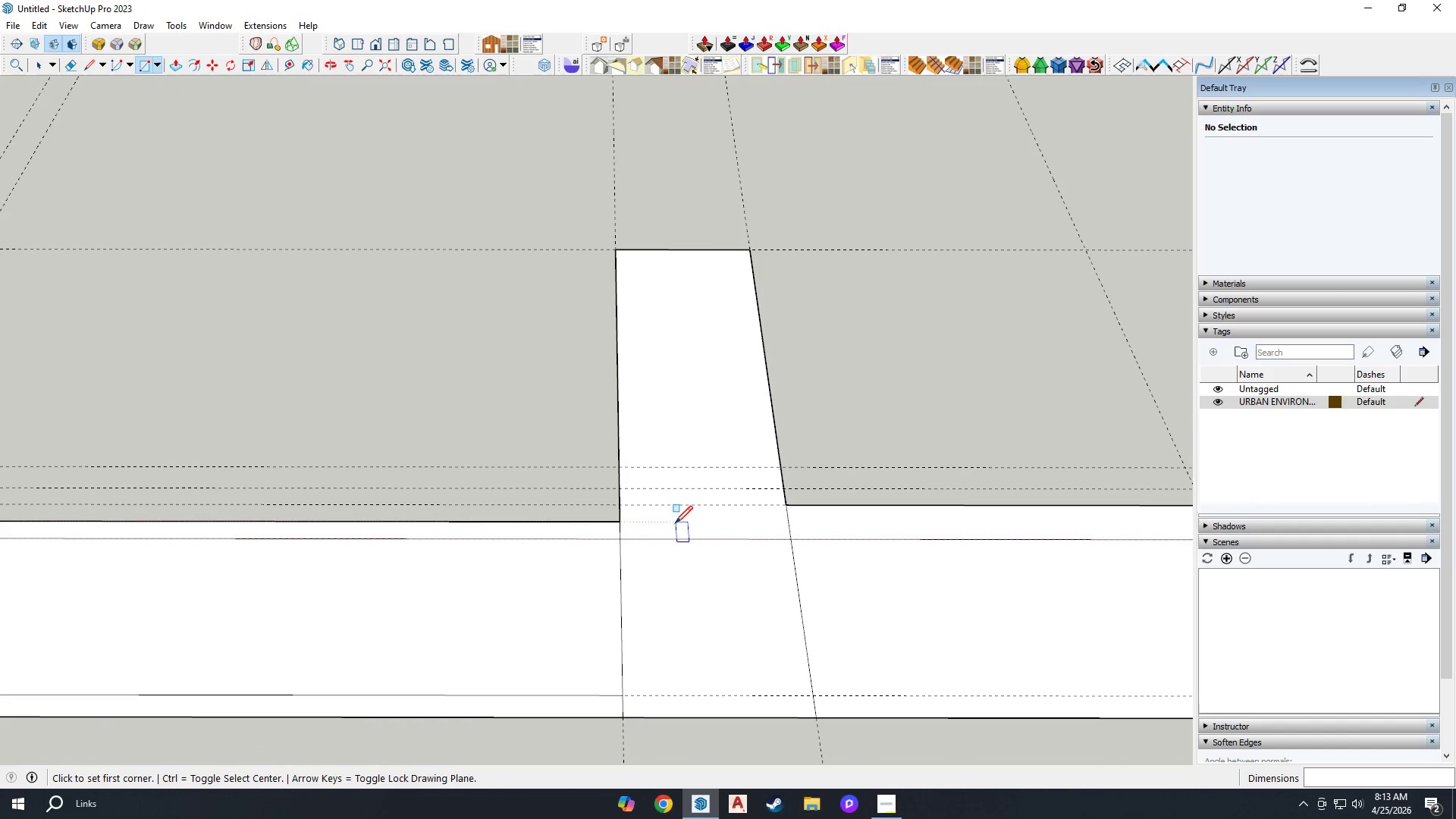 
key(L)
 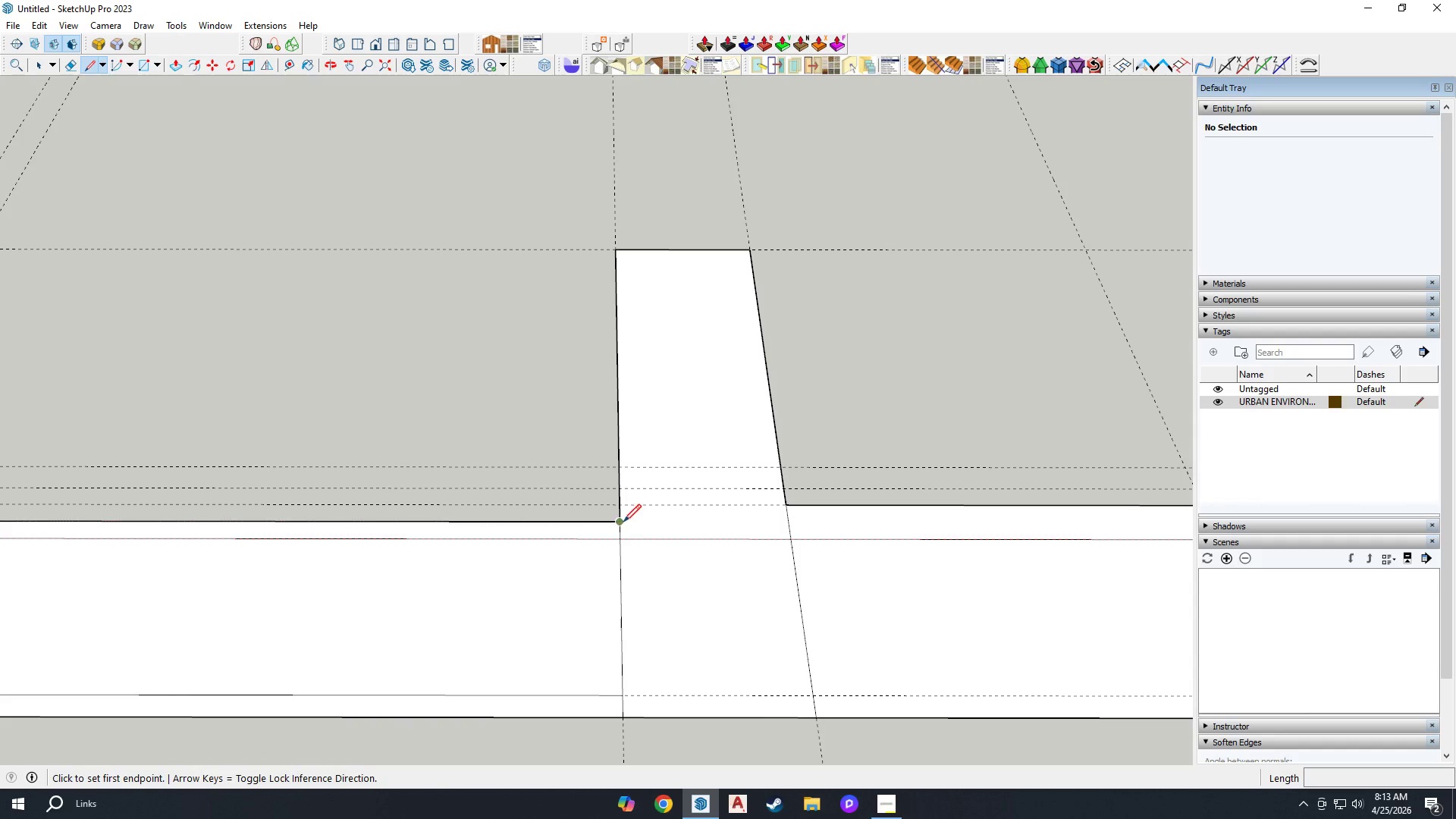 
left_click([623, 522])
 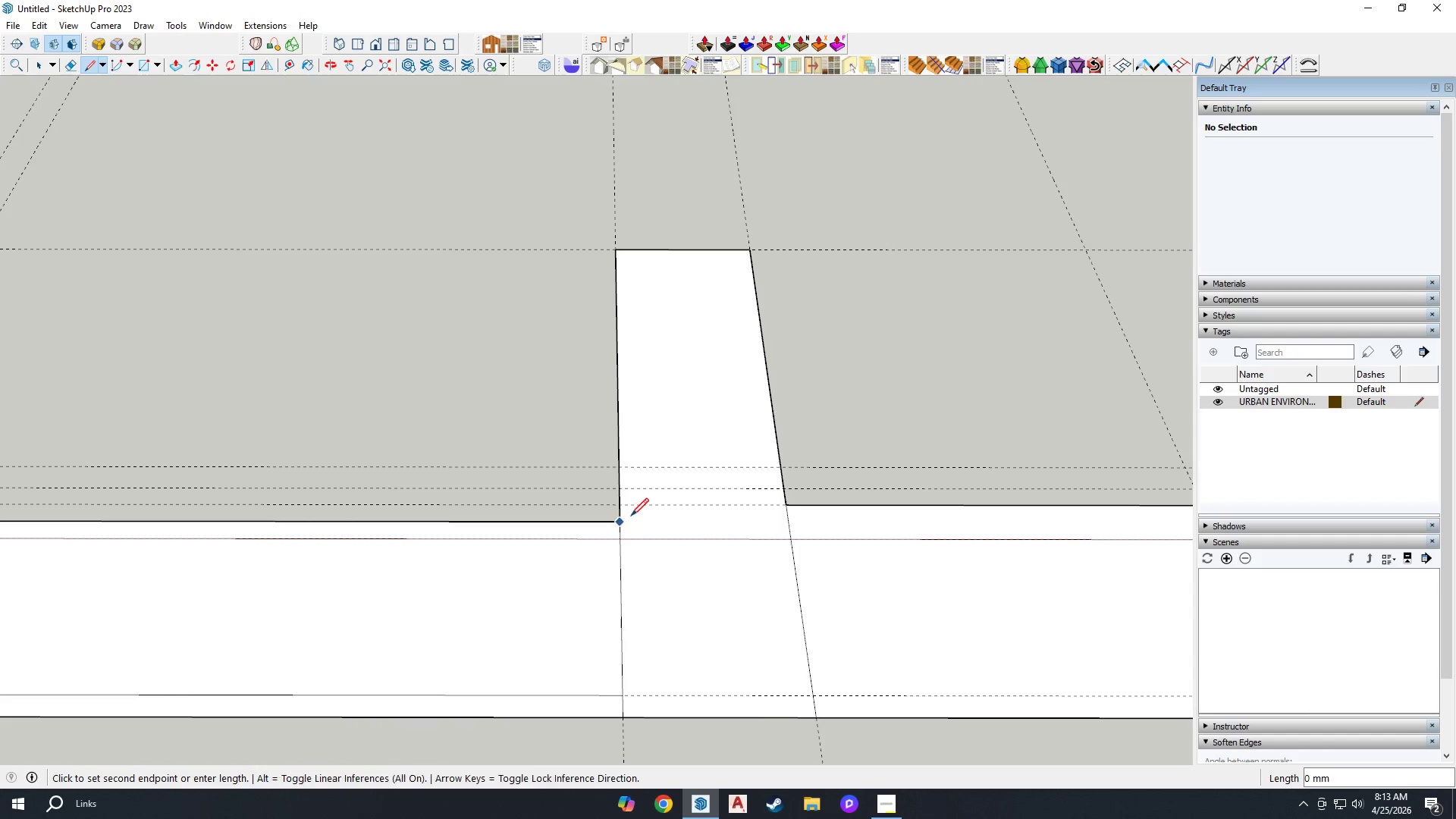 
scroll: coordinate [639, 514], scroll_direction: down, amount: 5.0
 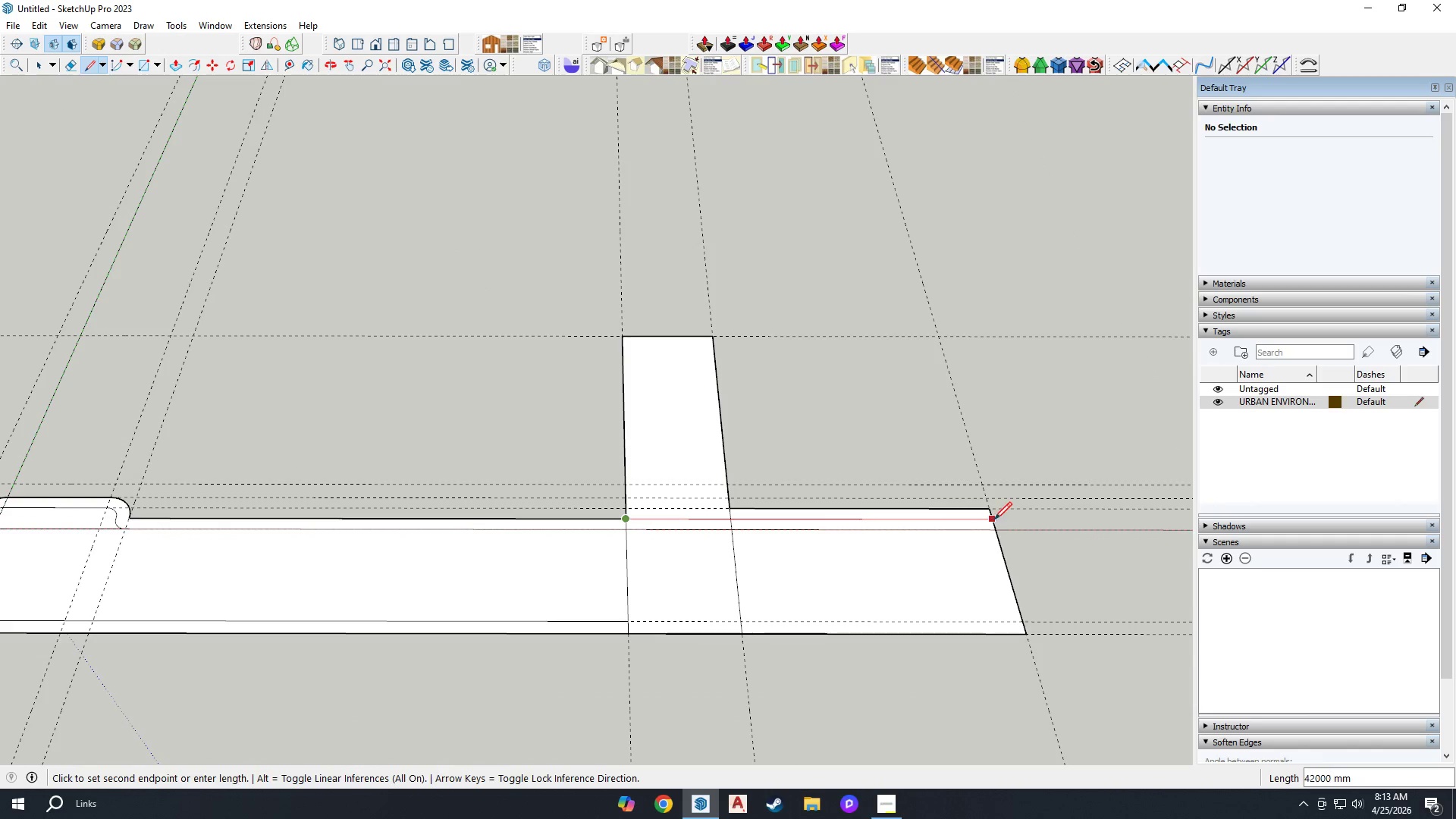 
left_click([1003, 516])
 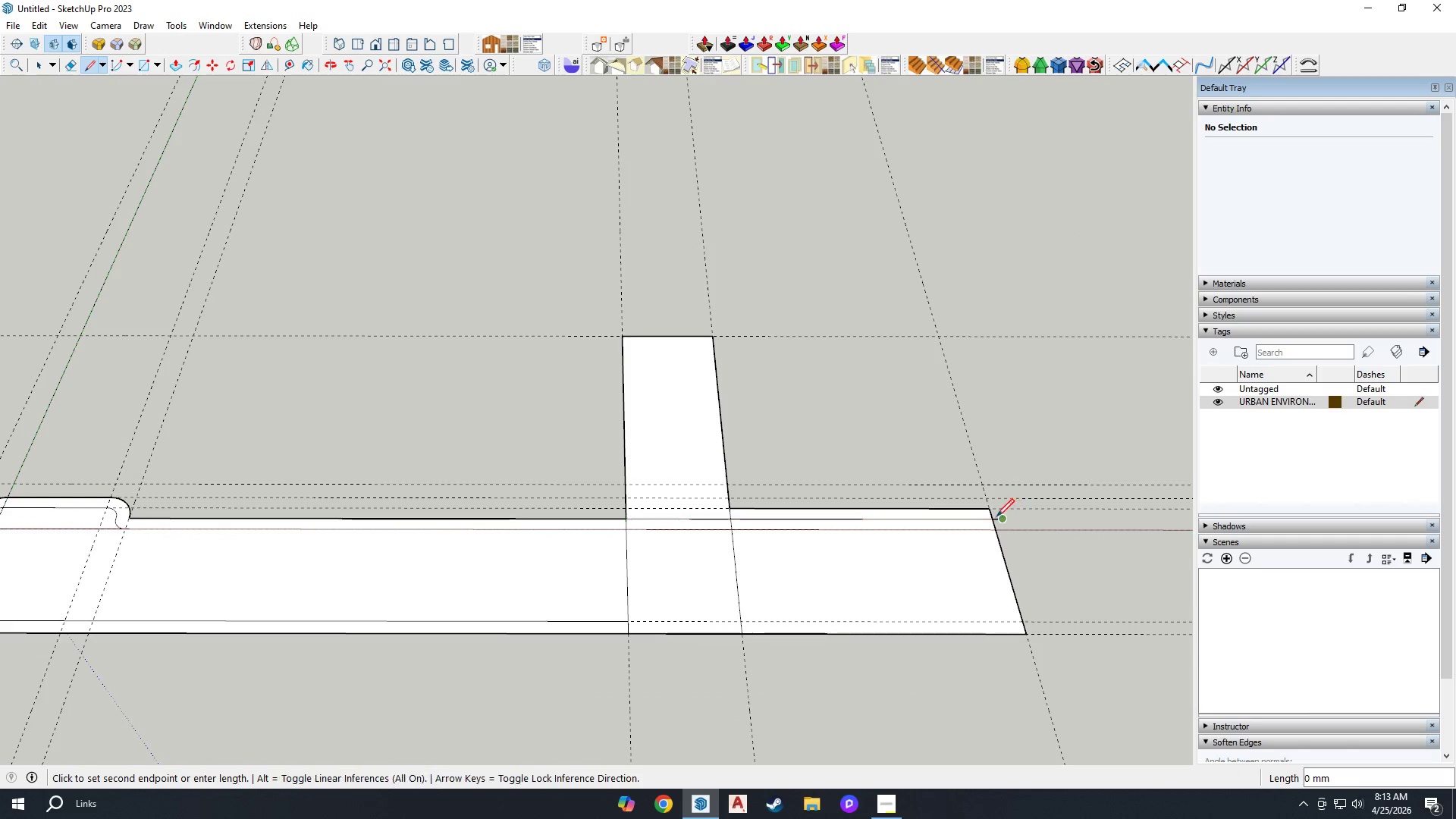 
key(E)
 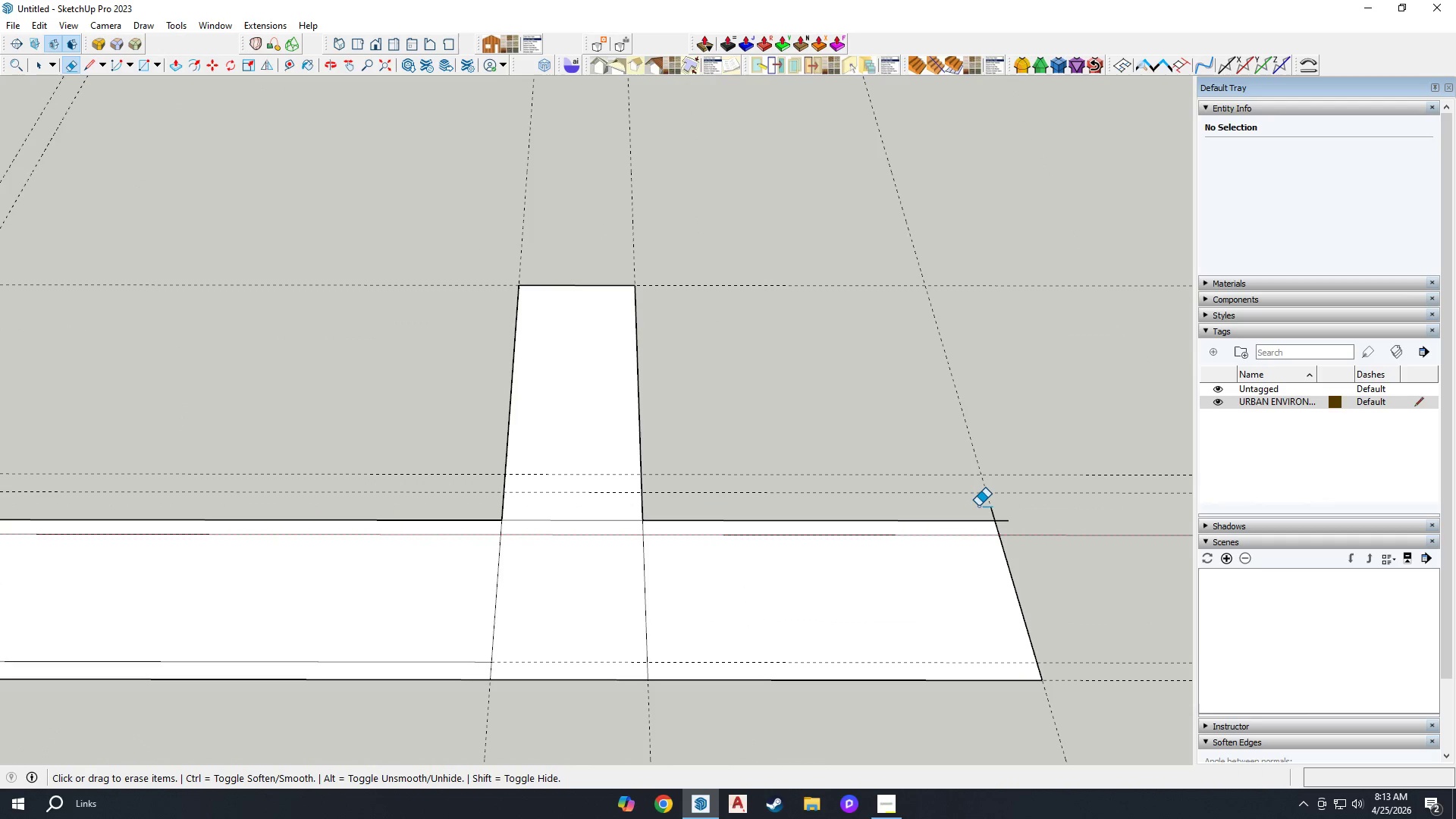 
scroll: coordinate [984, 513], scroll_direction: up, amount: 3.0
 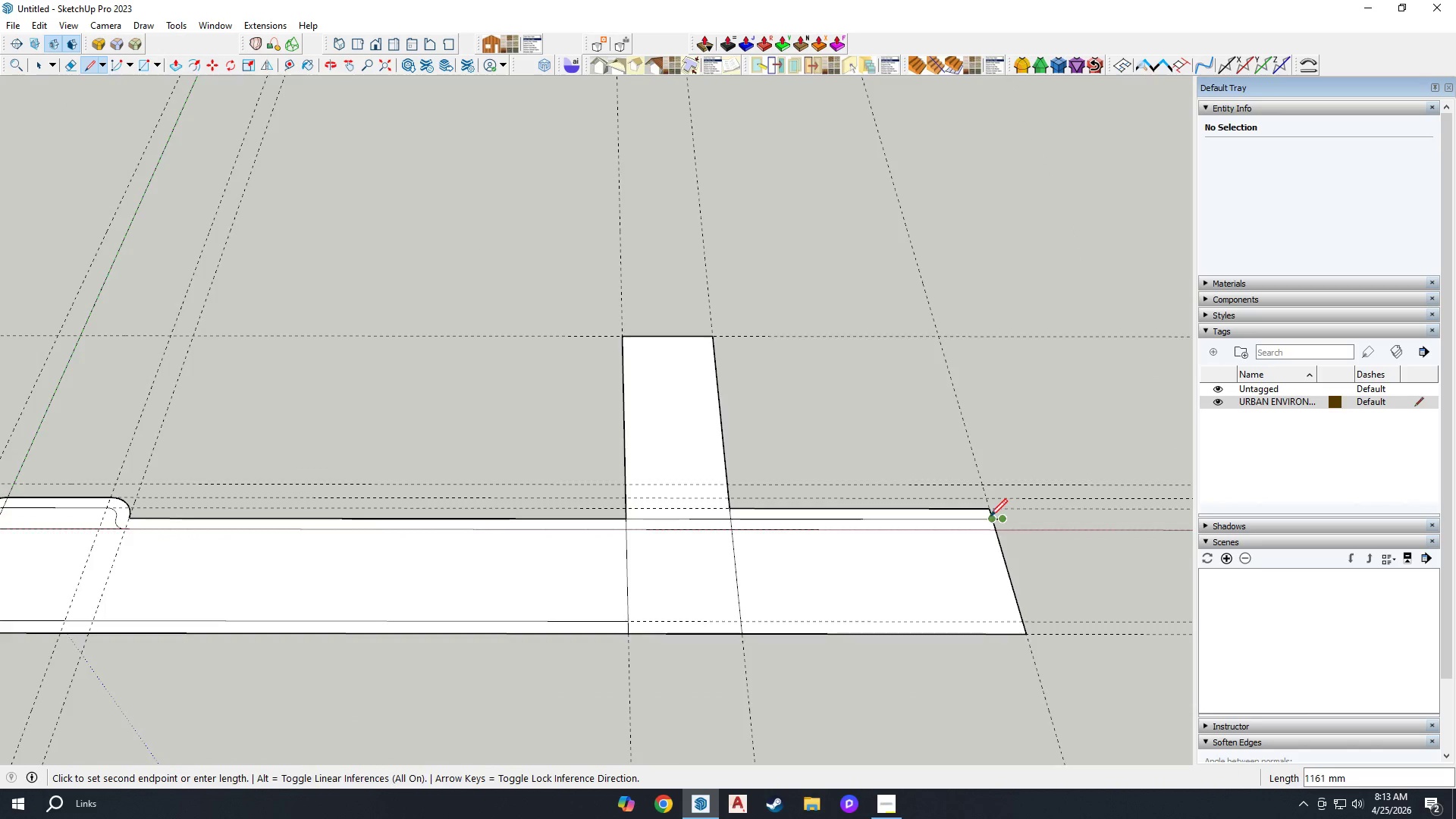 
scroll: coordinate [988, 504], scroll_direction: down, amount: 3.0
 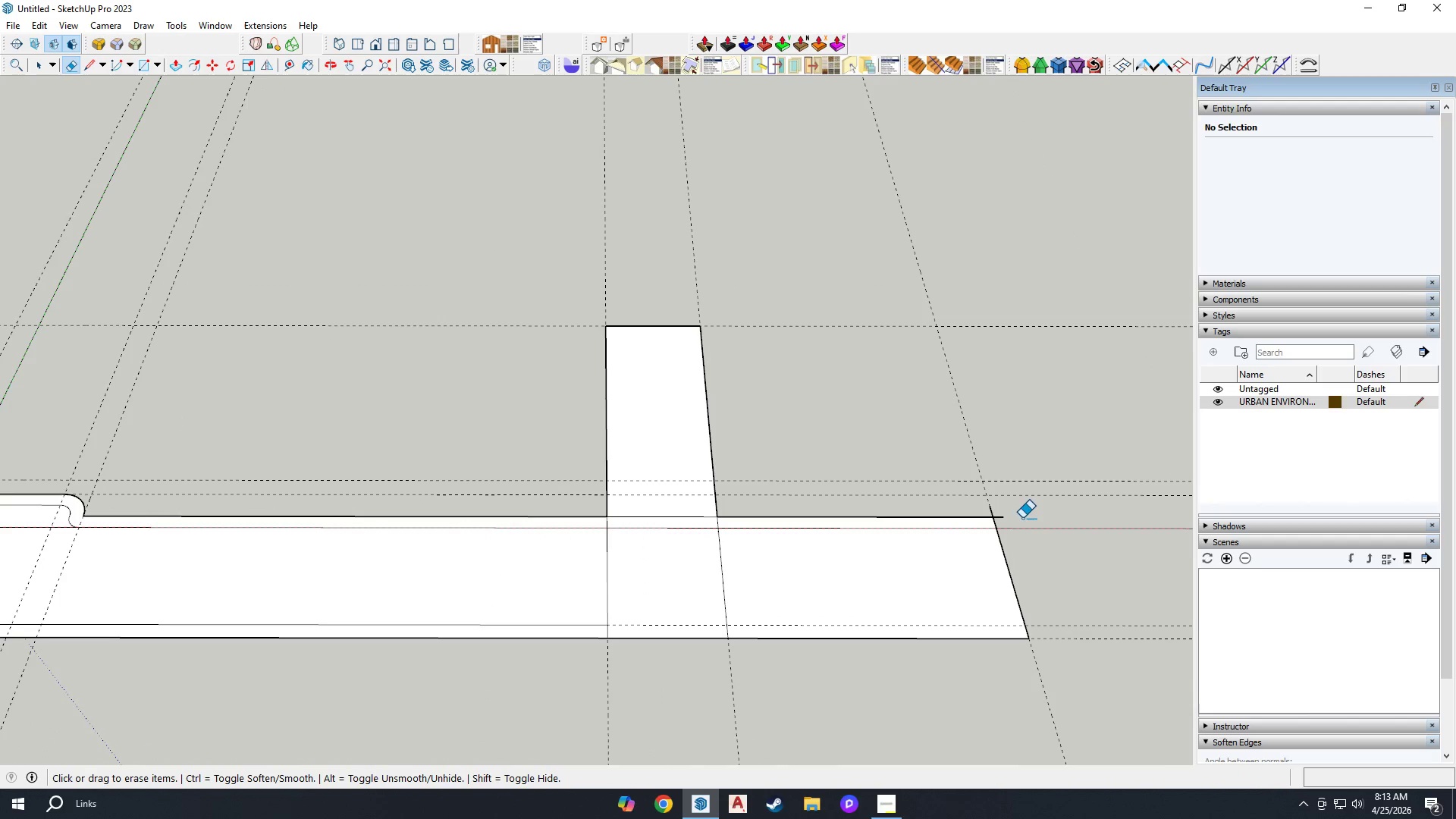 
left_click_drag(start_coordinate=[1002, 519], to_coordinate=[999, 515])
 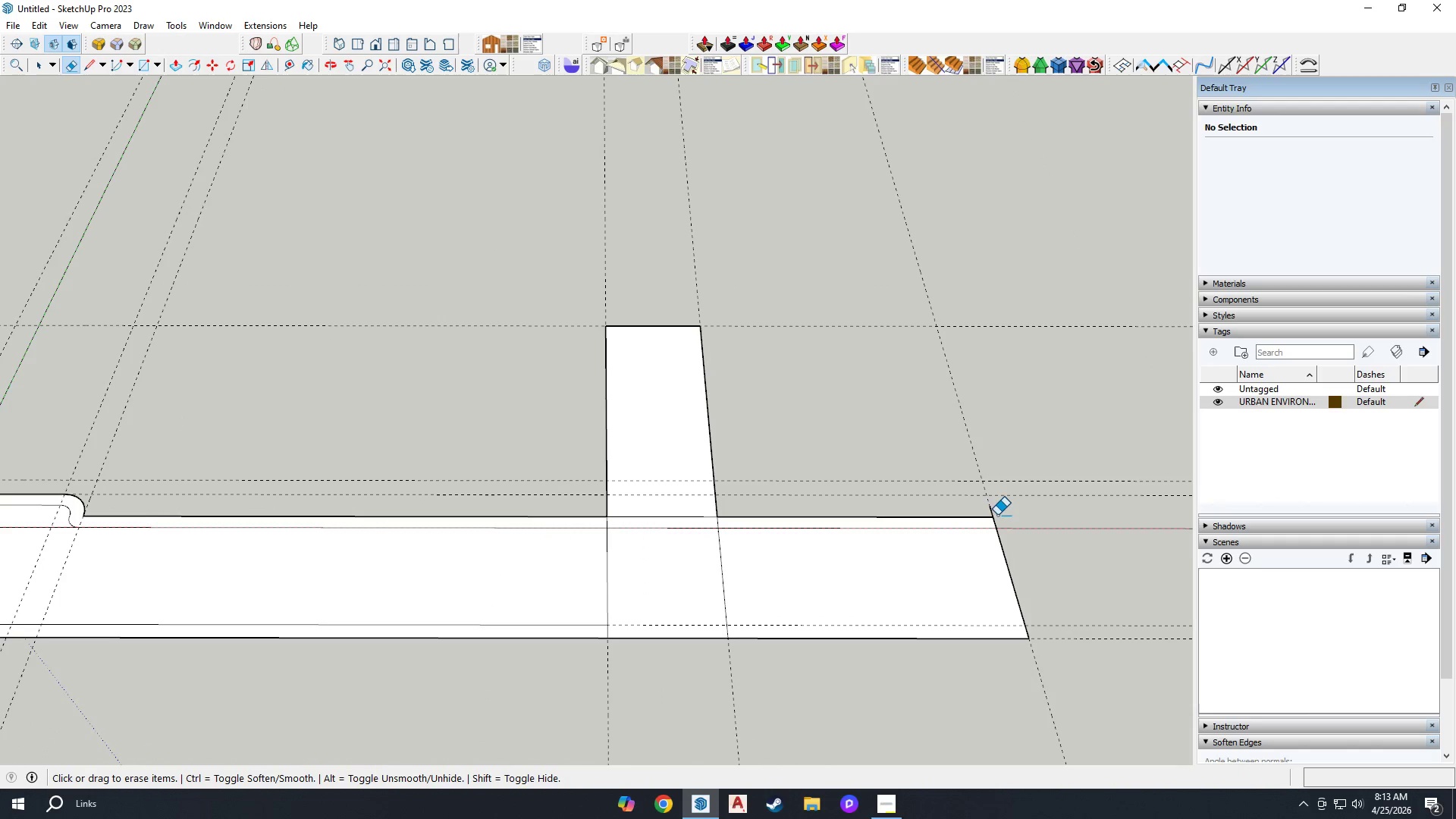 
left_click_drag(start_coordinate=[996, 515], to_coordinate=[990, 514])
 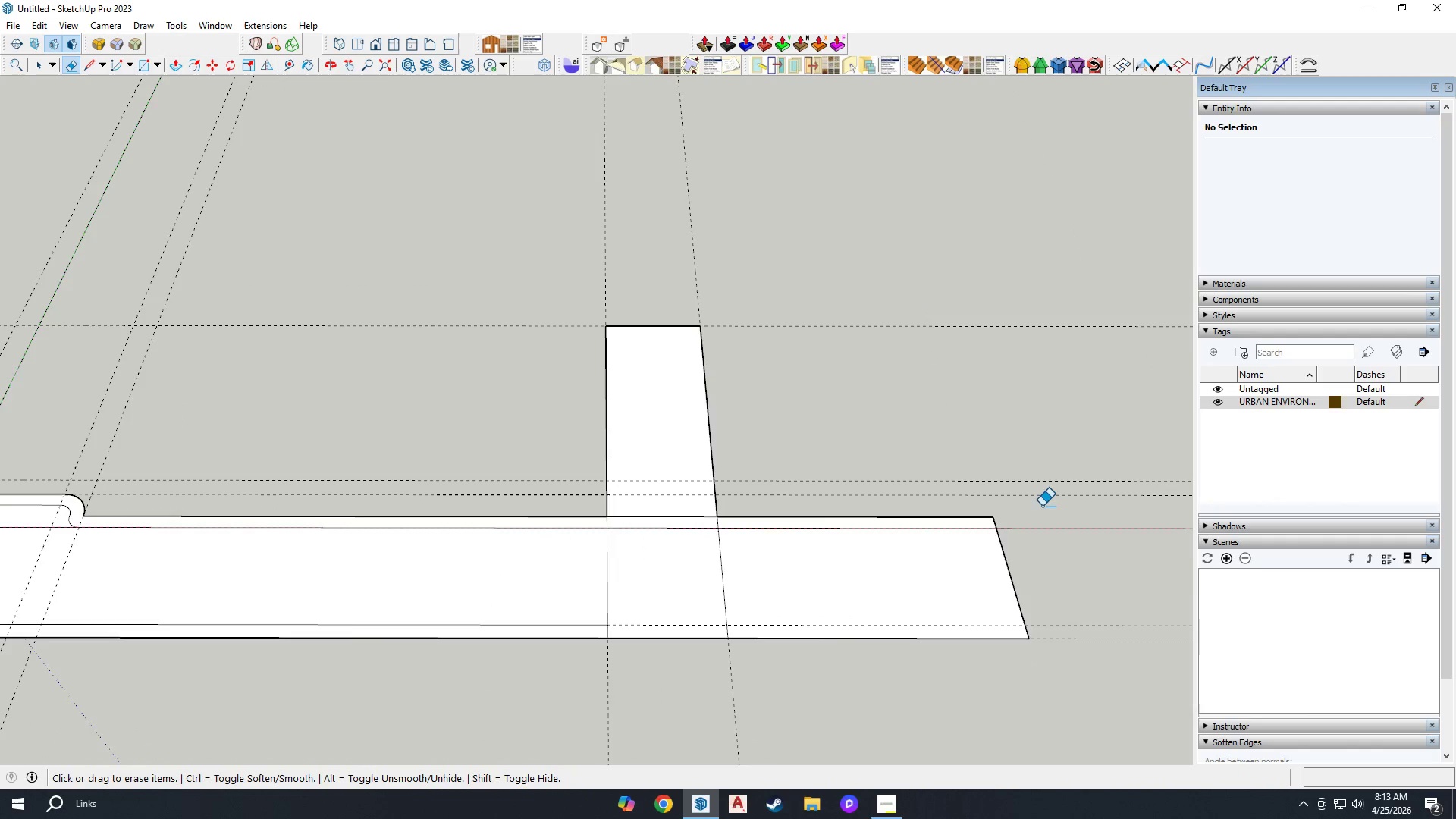 
left_click([140, 487])
 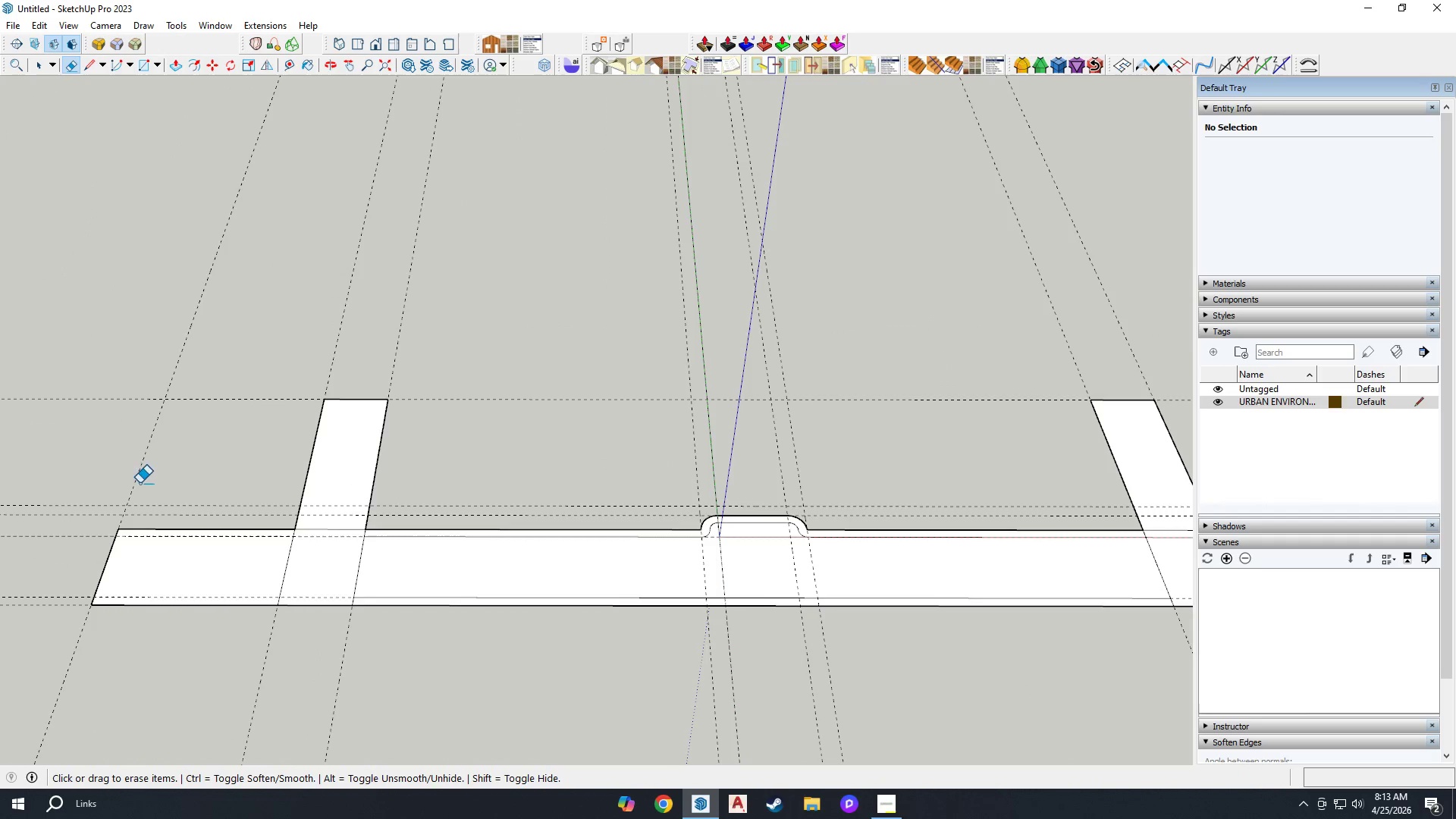 
scroll: coordinate [124, 481], scroll_direction: down, amount: 6.0
 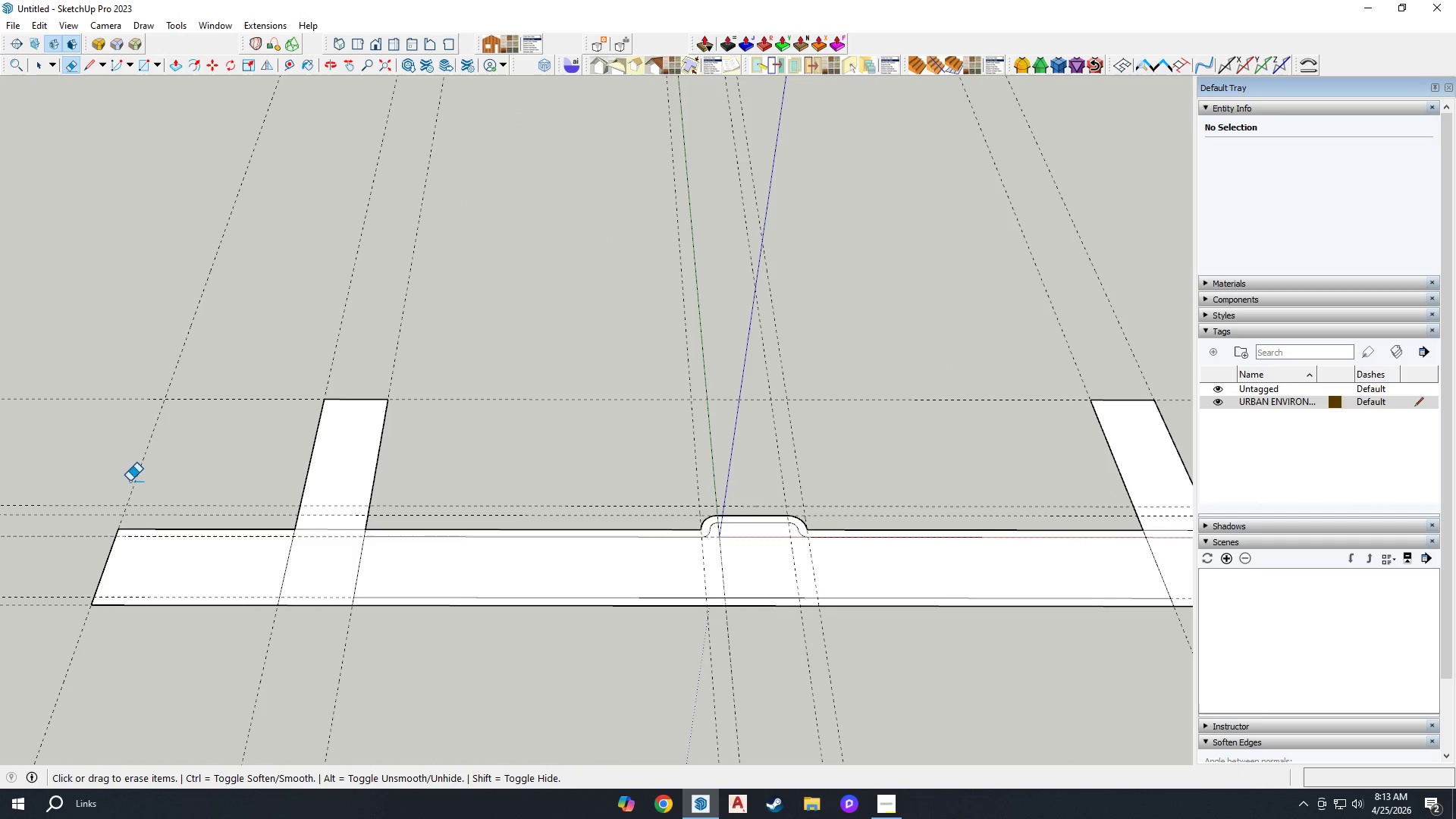 
left_click_drag(start_coordinate=[141, 464], to_coordinate=[133, 453])
 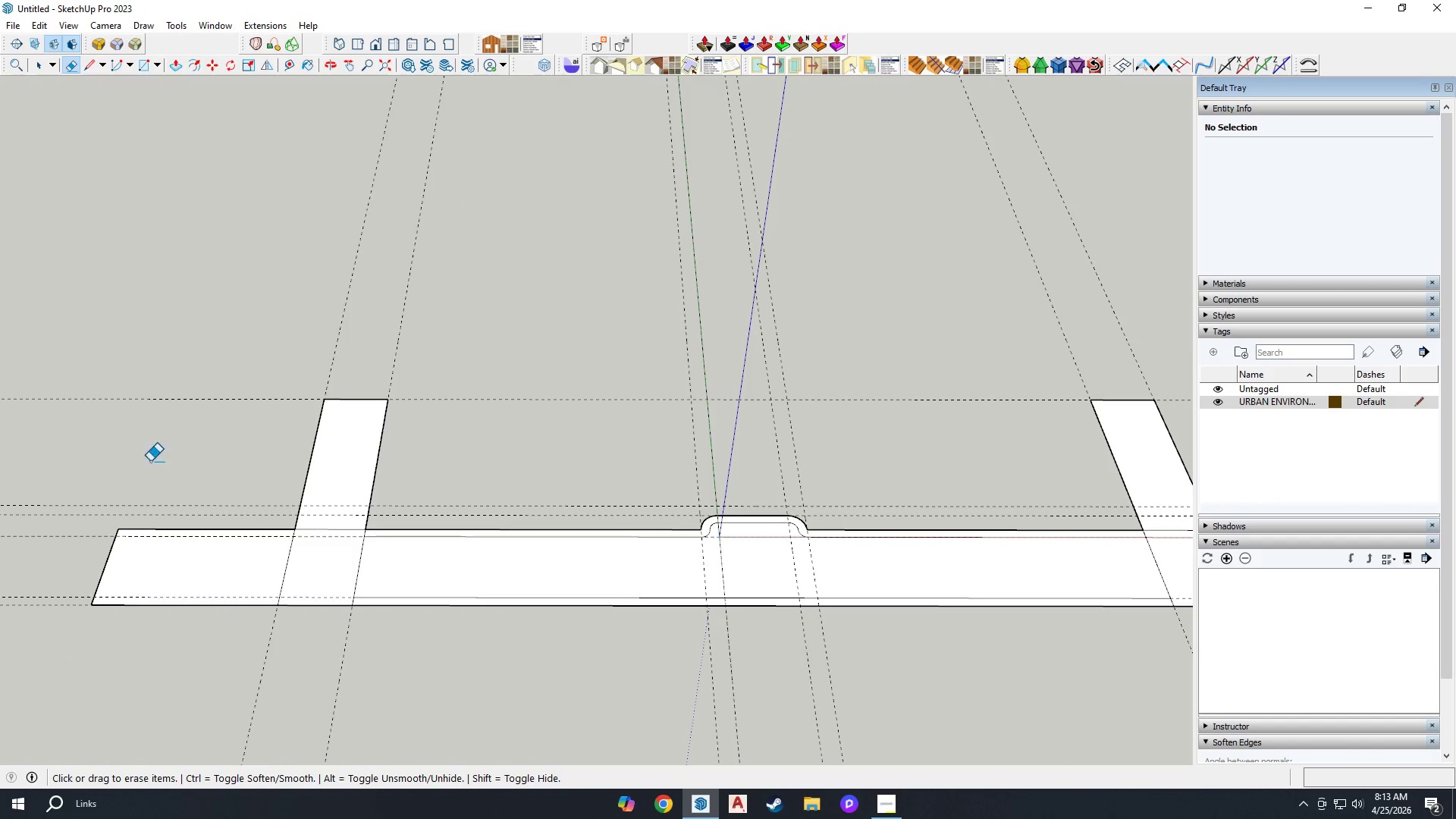 
scroll: coordinate [312, 512], scroll_direction: down, amount: 3.0
 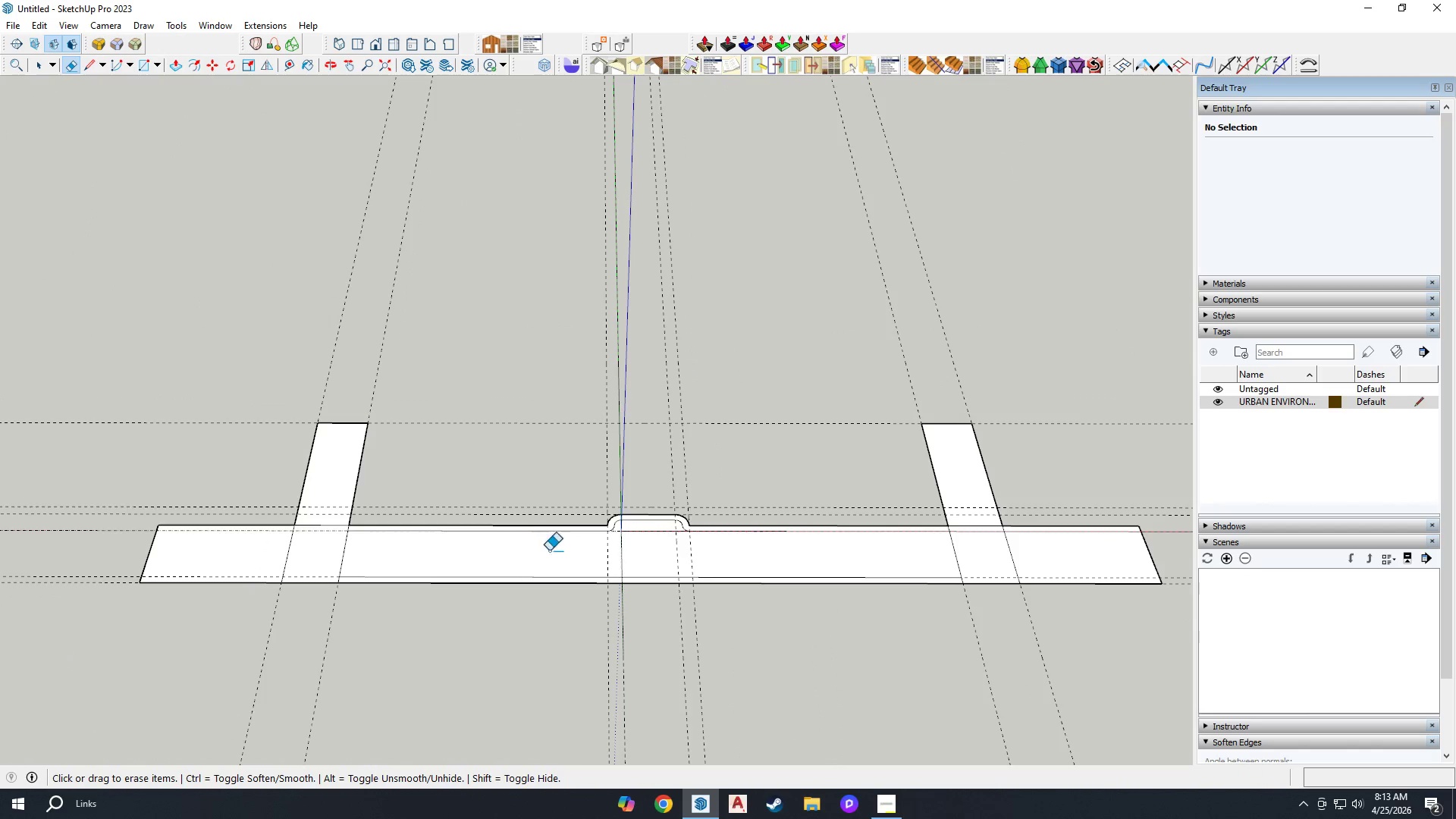 
scroll: coordinate [1009, 525], scroll_direction: up, amount: 9.0
 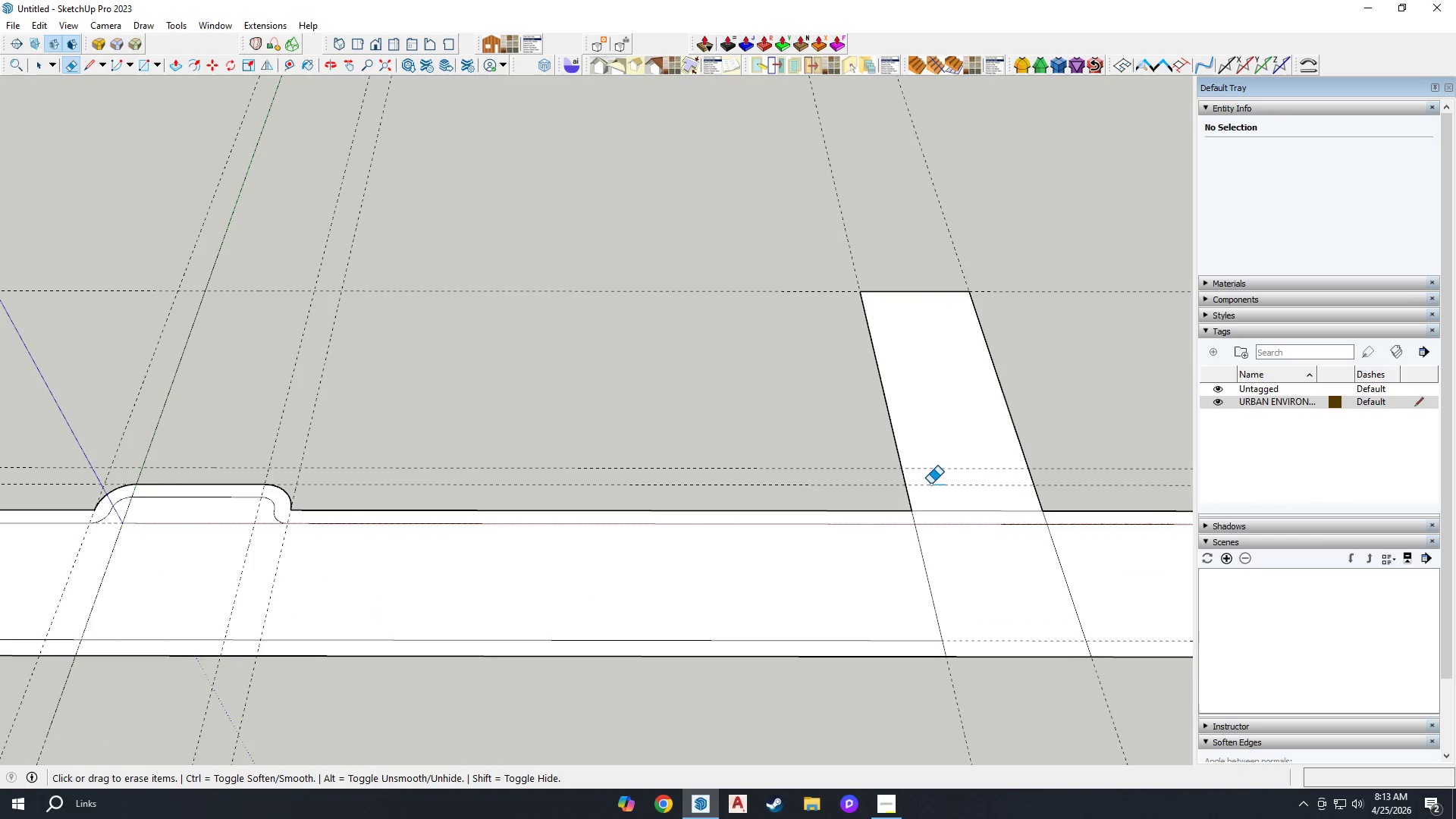 
key(Space)
 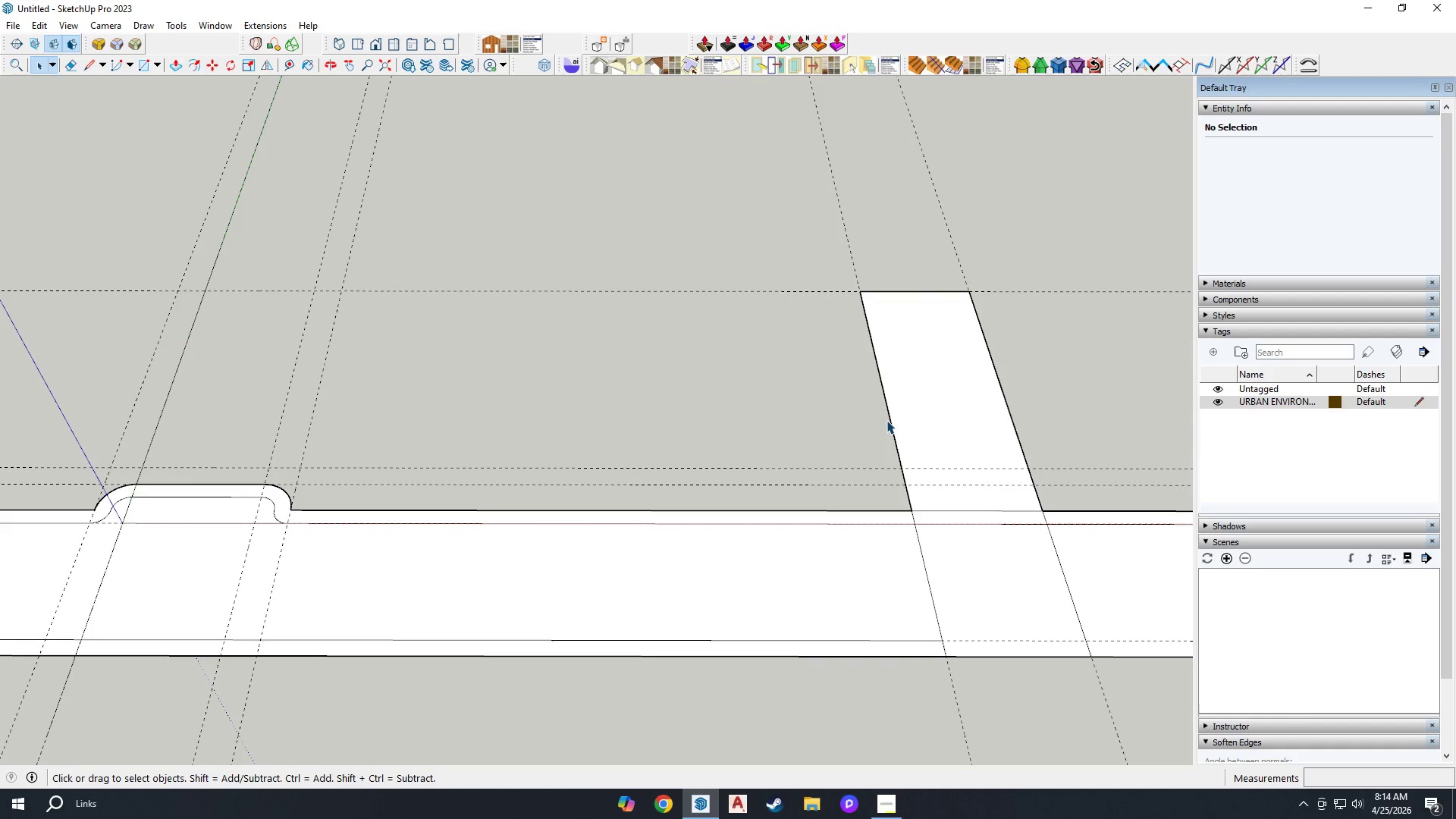 
left_click([888, 420])
 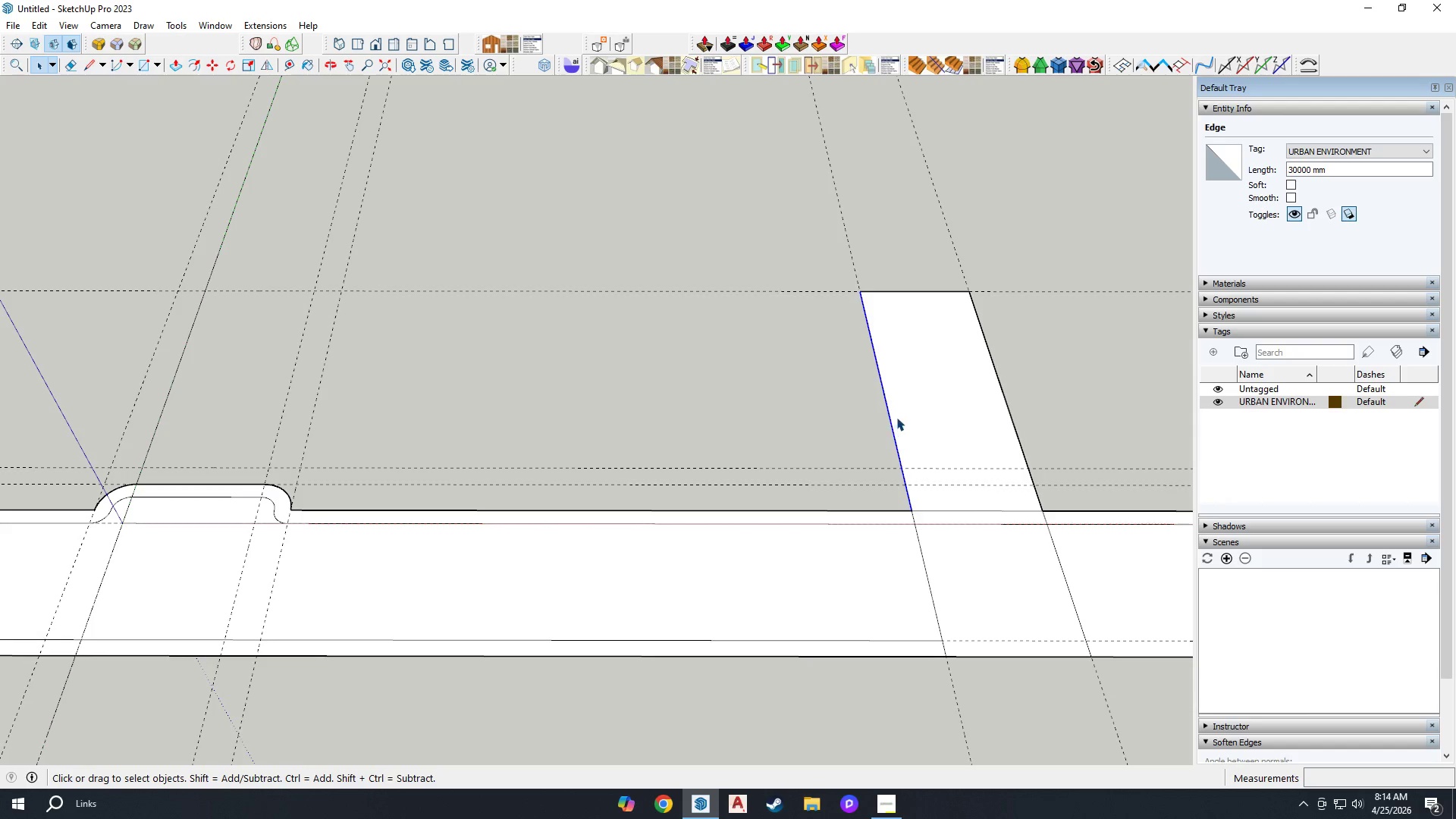 
key(M)
 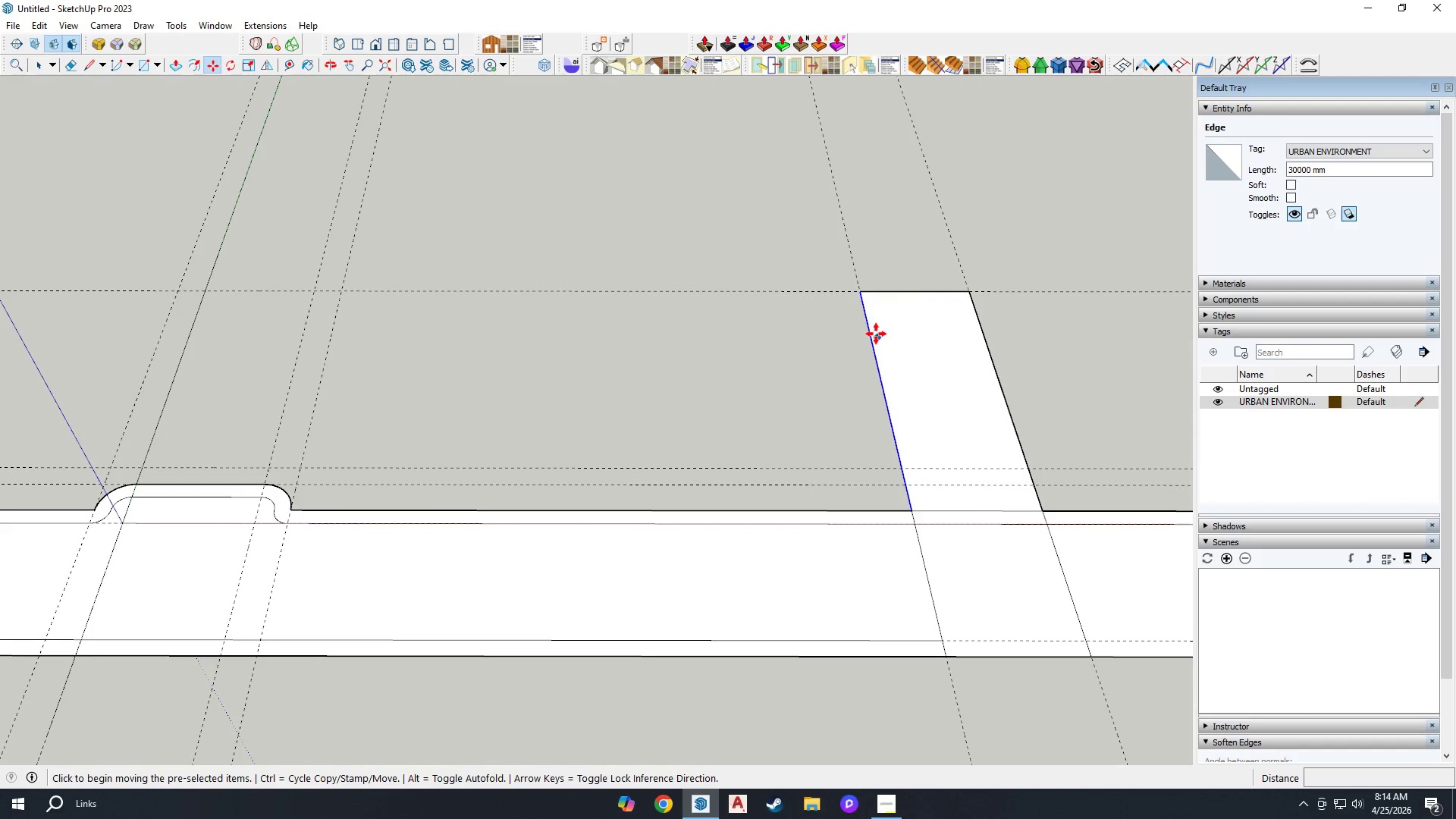 
key(Control+ControlLeft)
 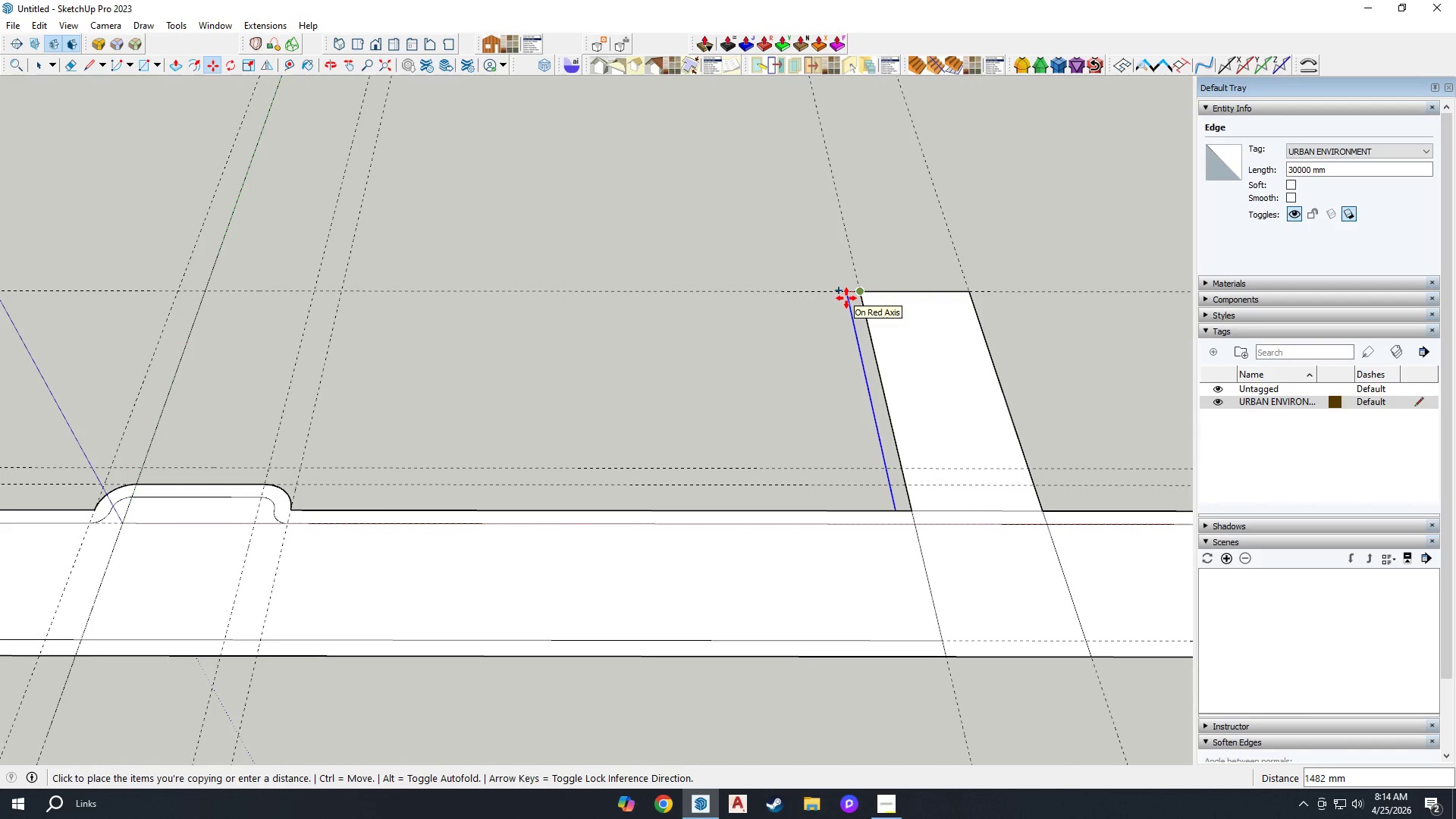 
type(1500)
 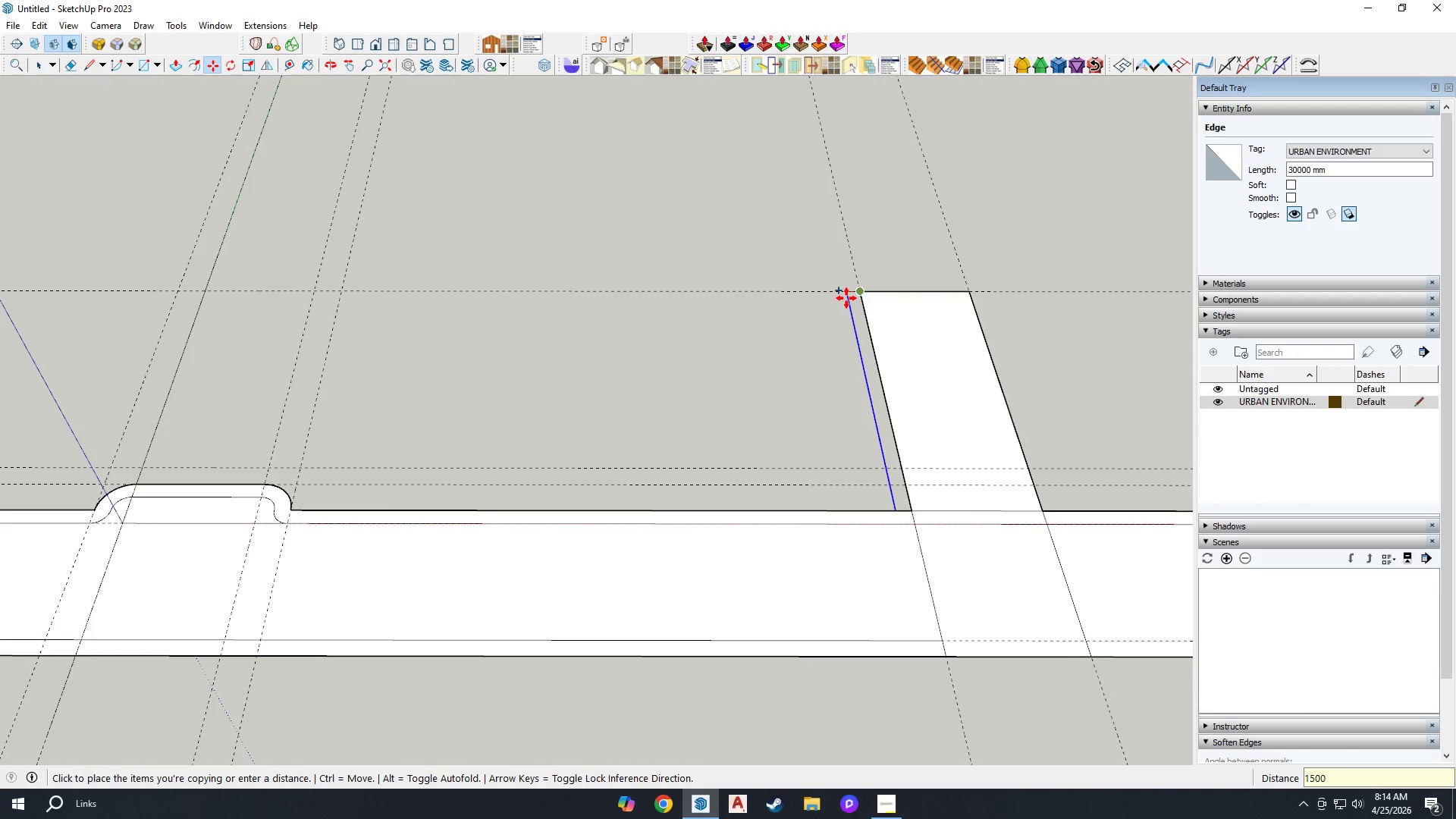 
key(Enter)
 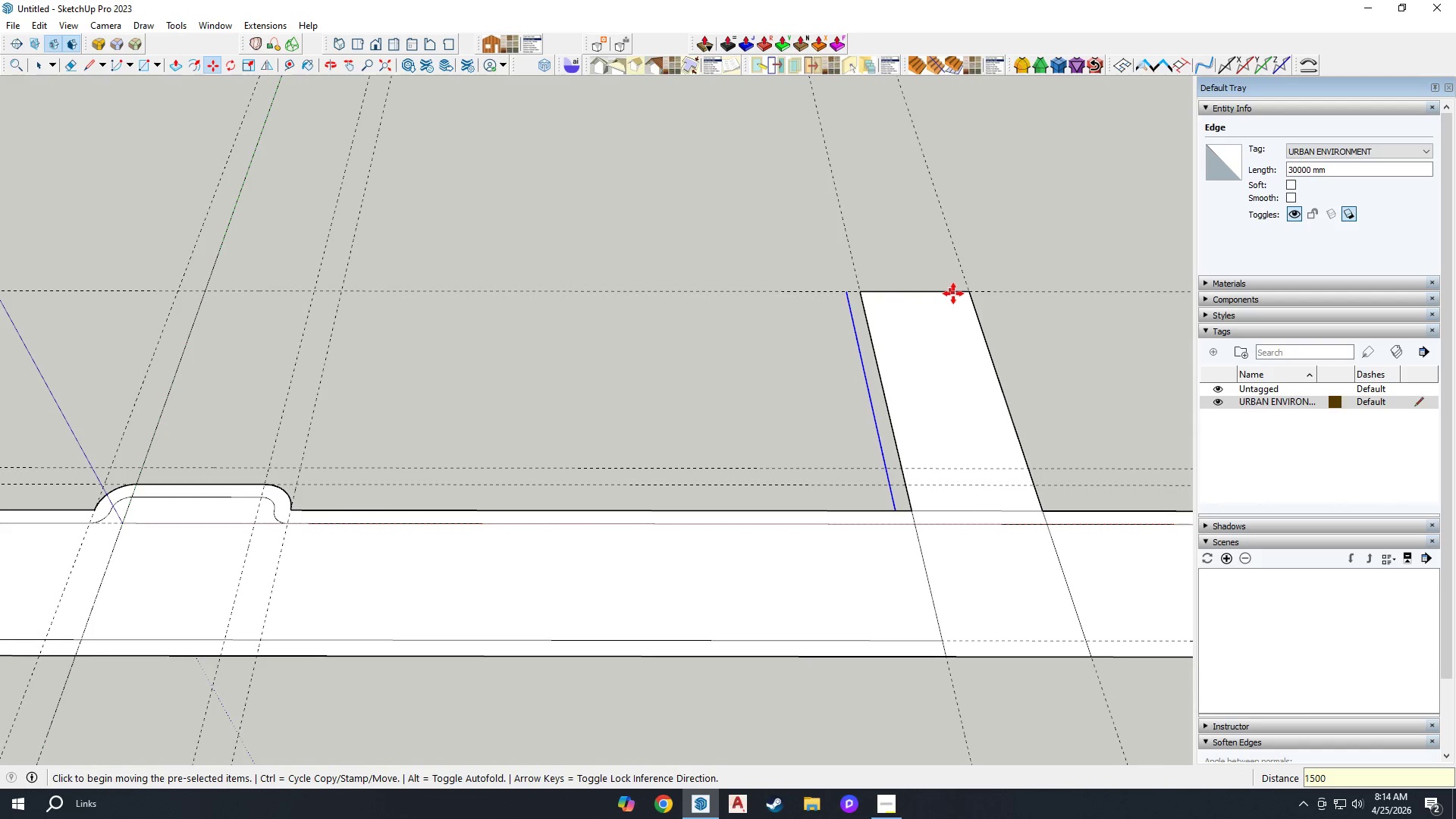 
key(Space)
 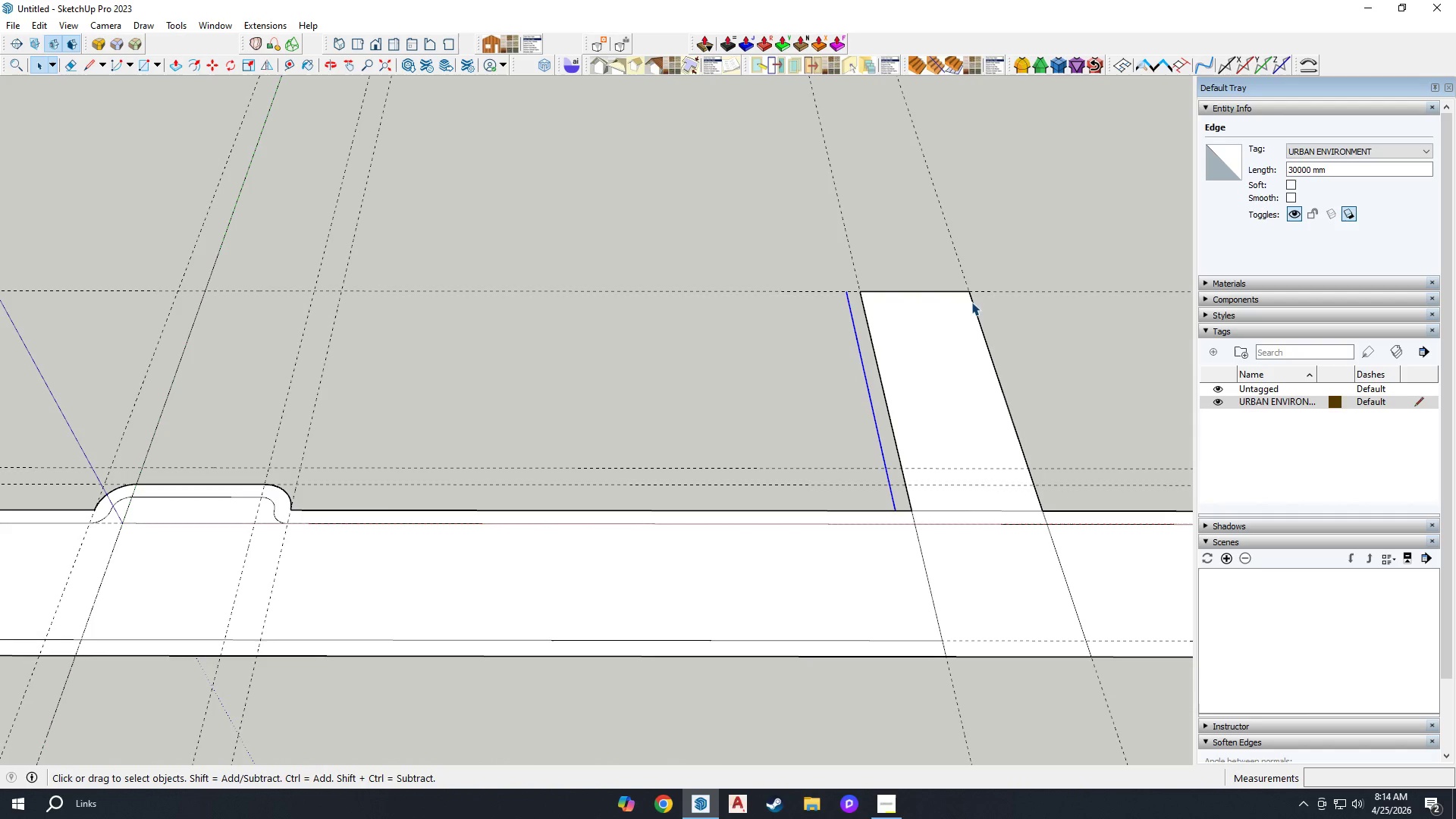 
left_click([971, 302])
 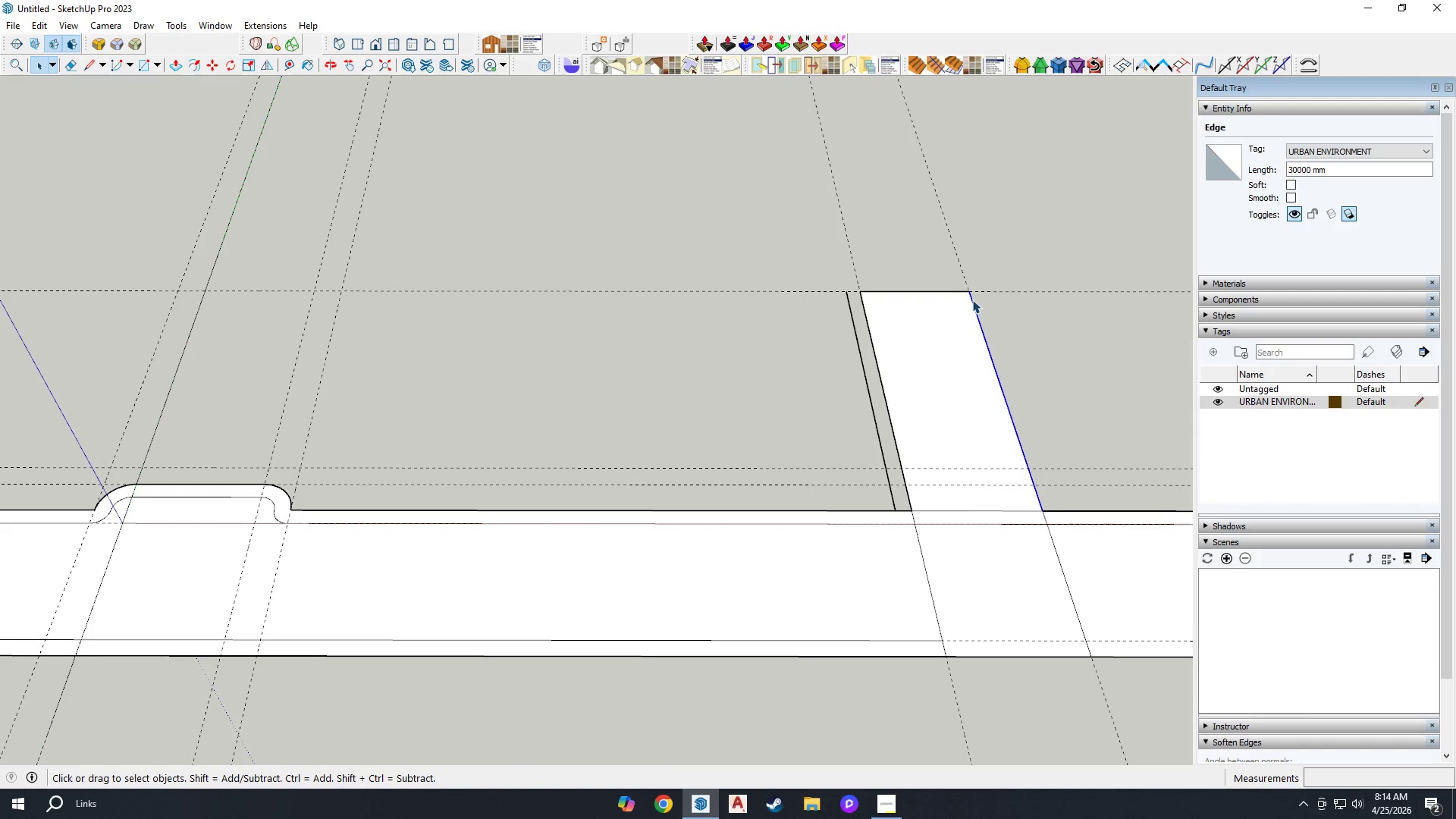 
key(M)
 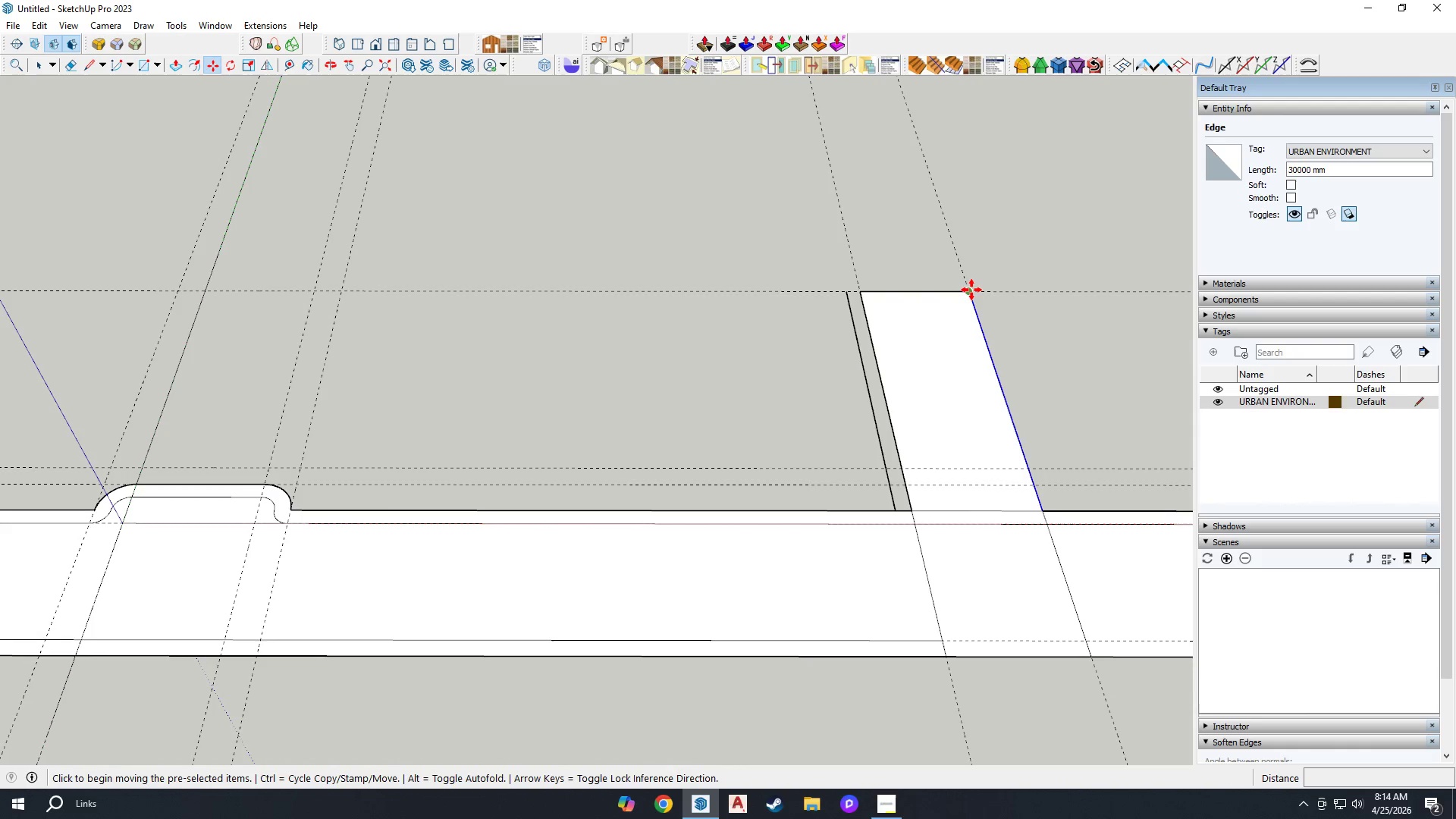 
key(Control+ControlLeft)
 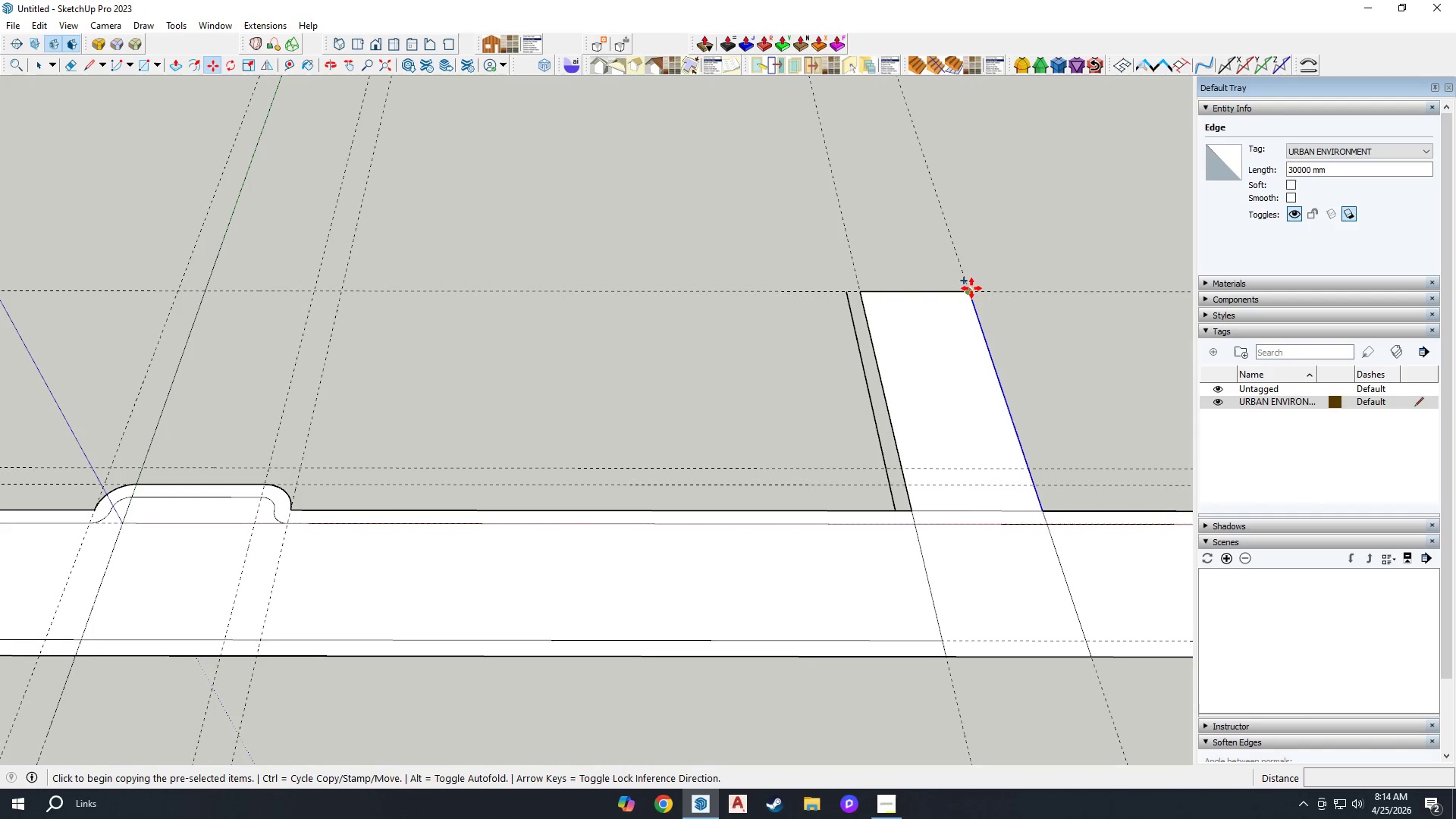 
left_click([971, 288])
 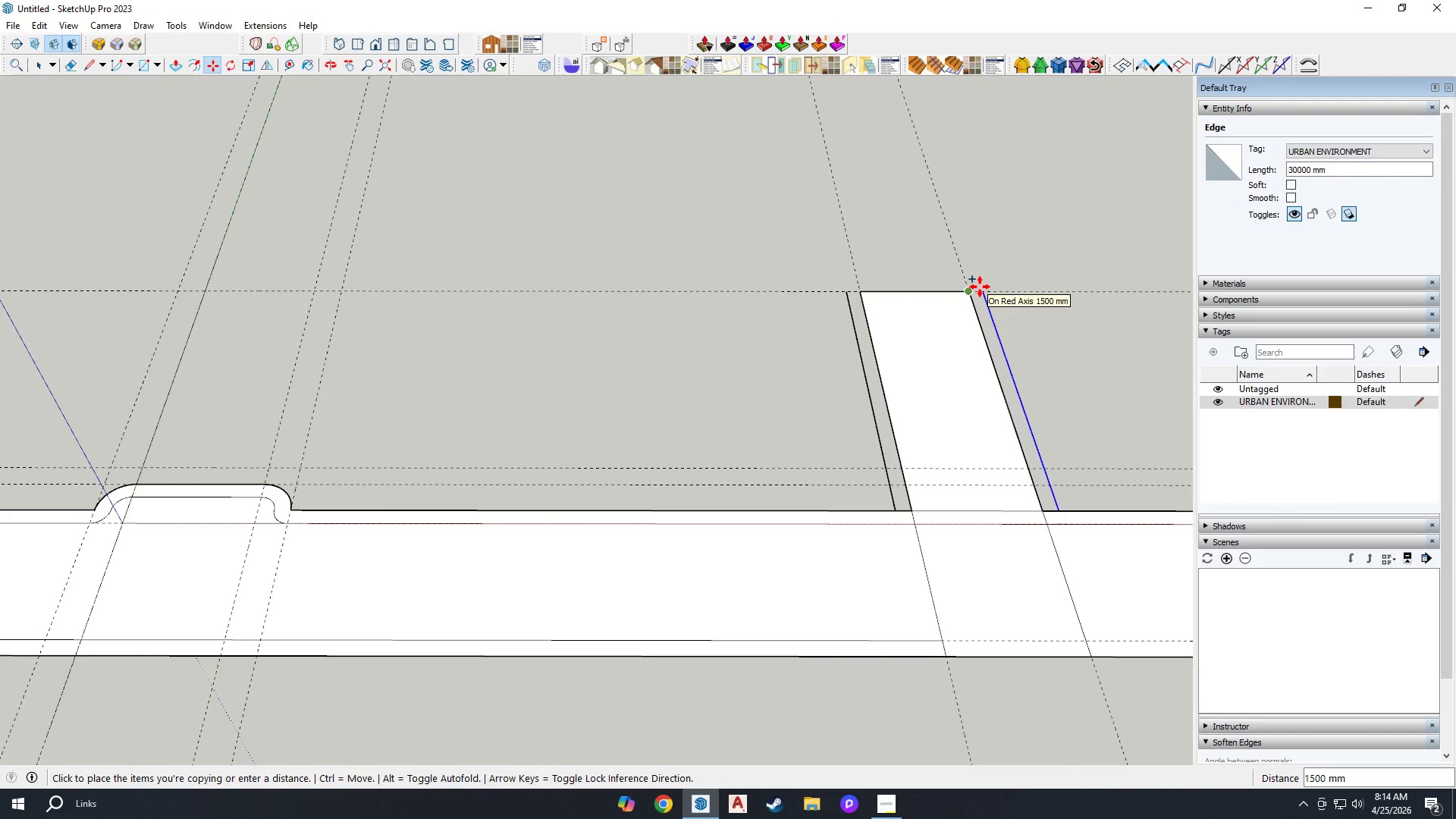 
left_click([980, 287])
 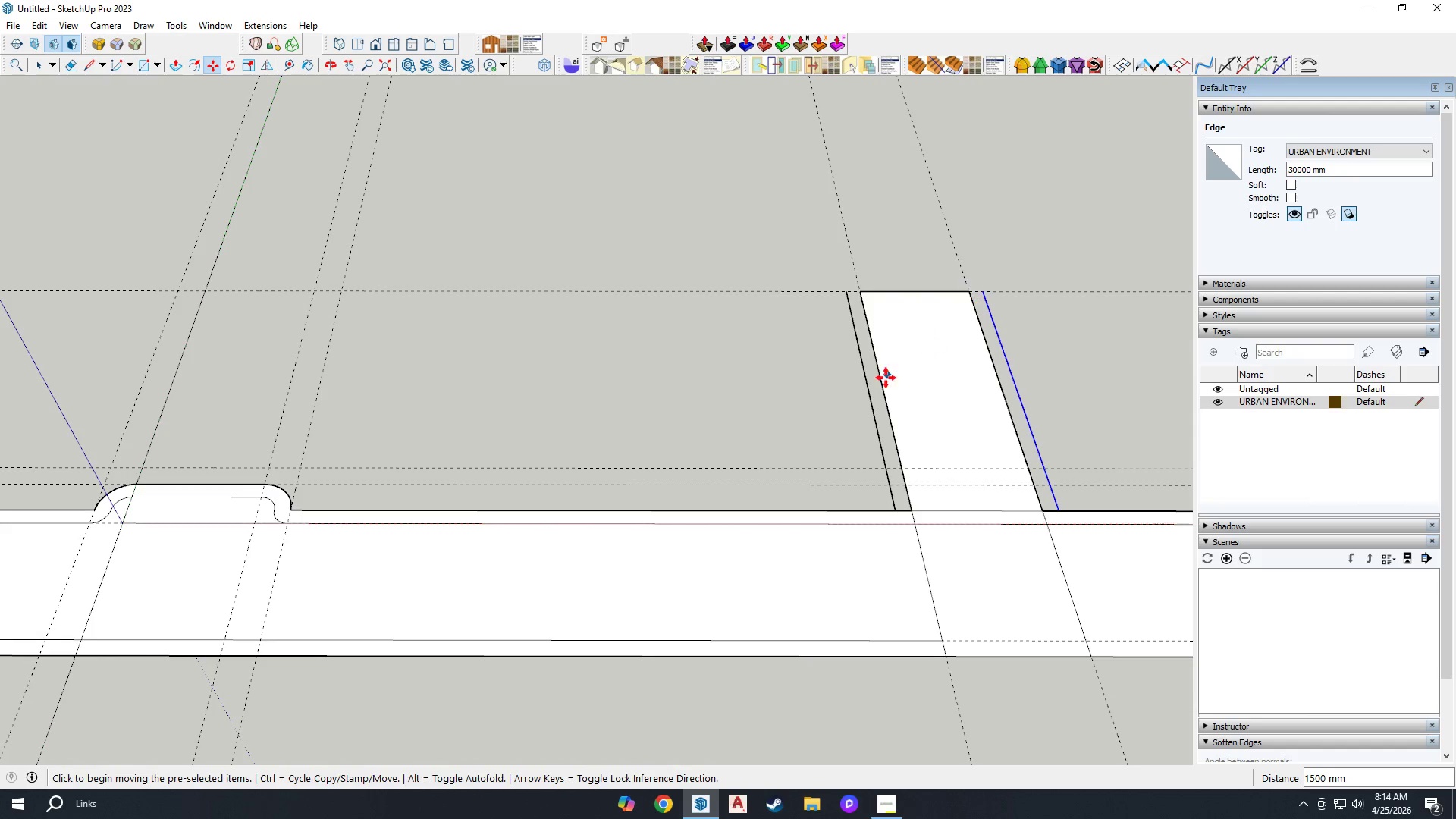 
scroll: coordinate [895, 435], scroll_direction: up, amount: 4.0
 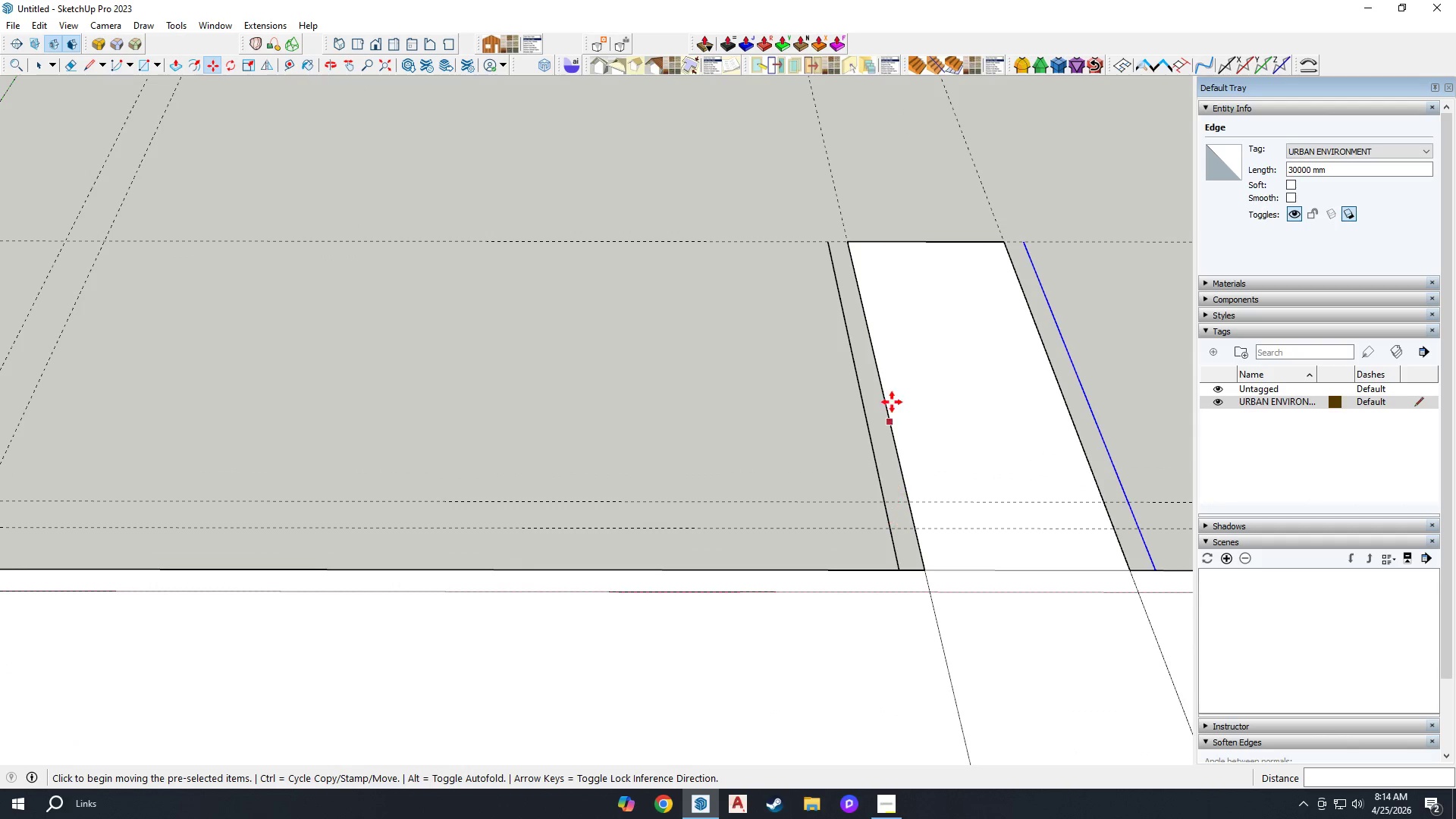 
key(L)
 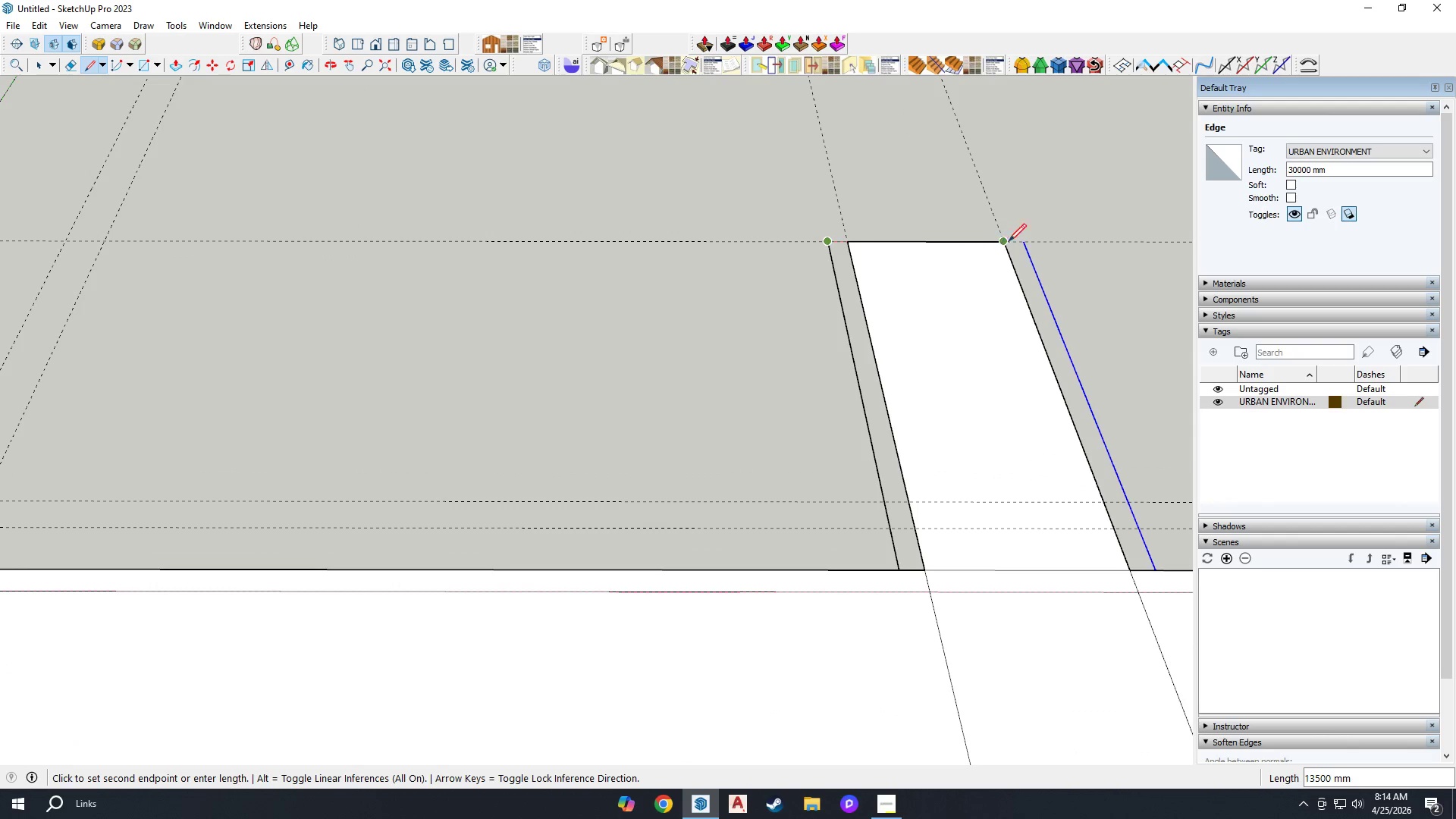 
left_click([1027, 240])
 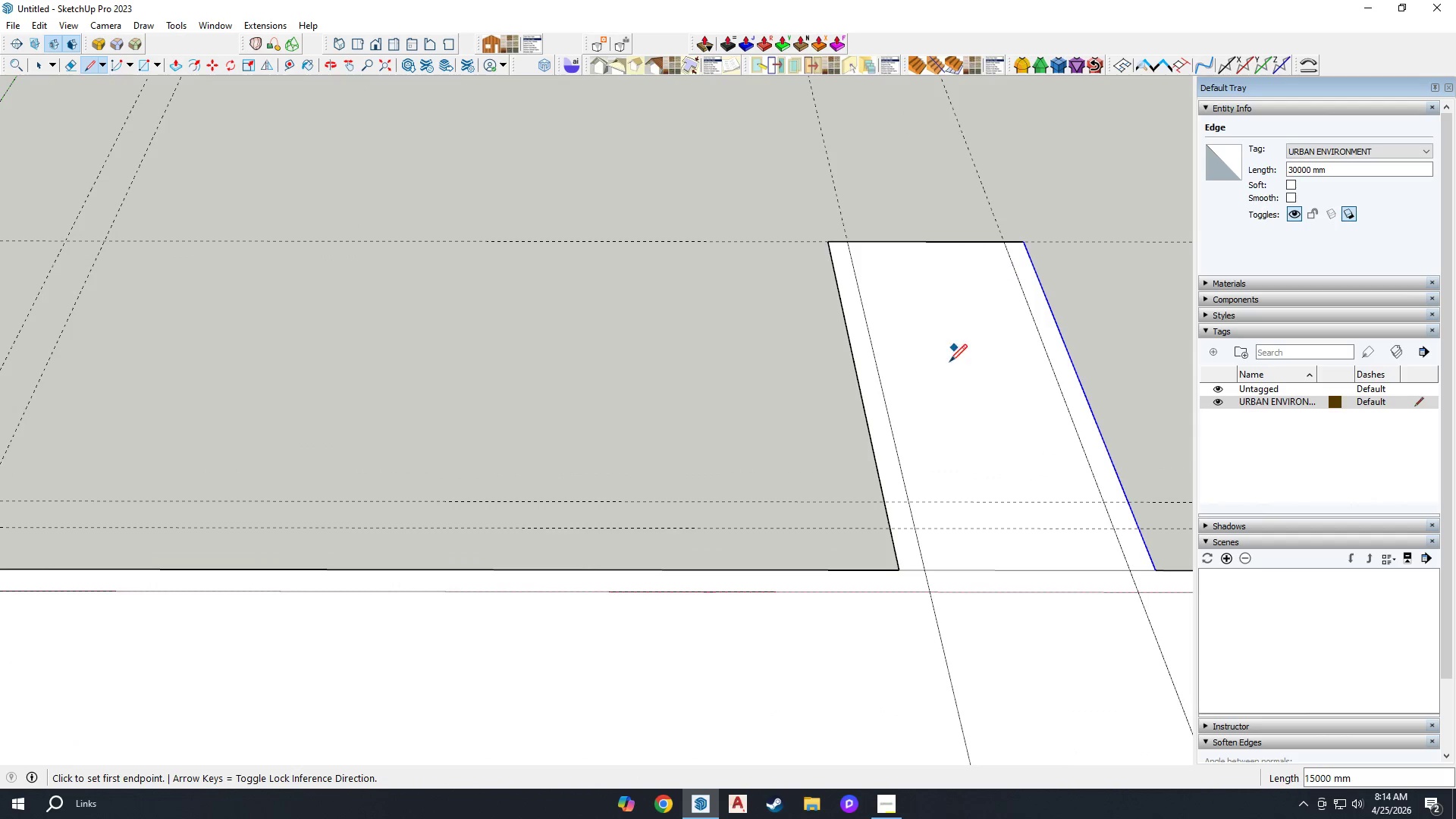 
key(Space)
 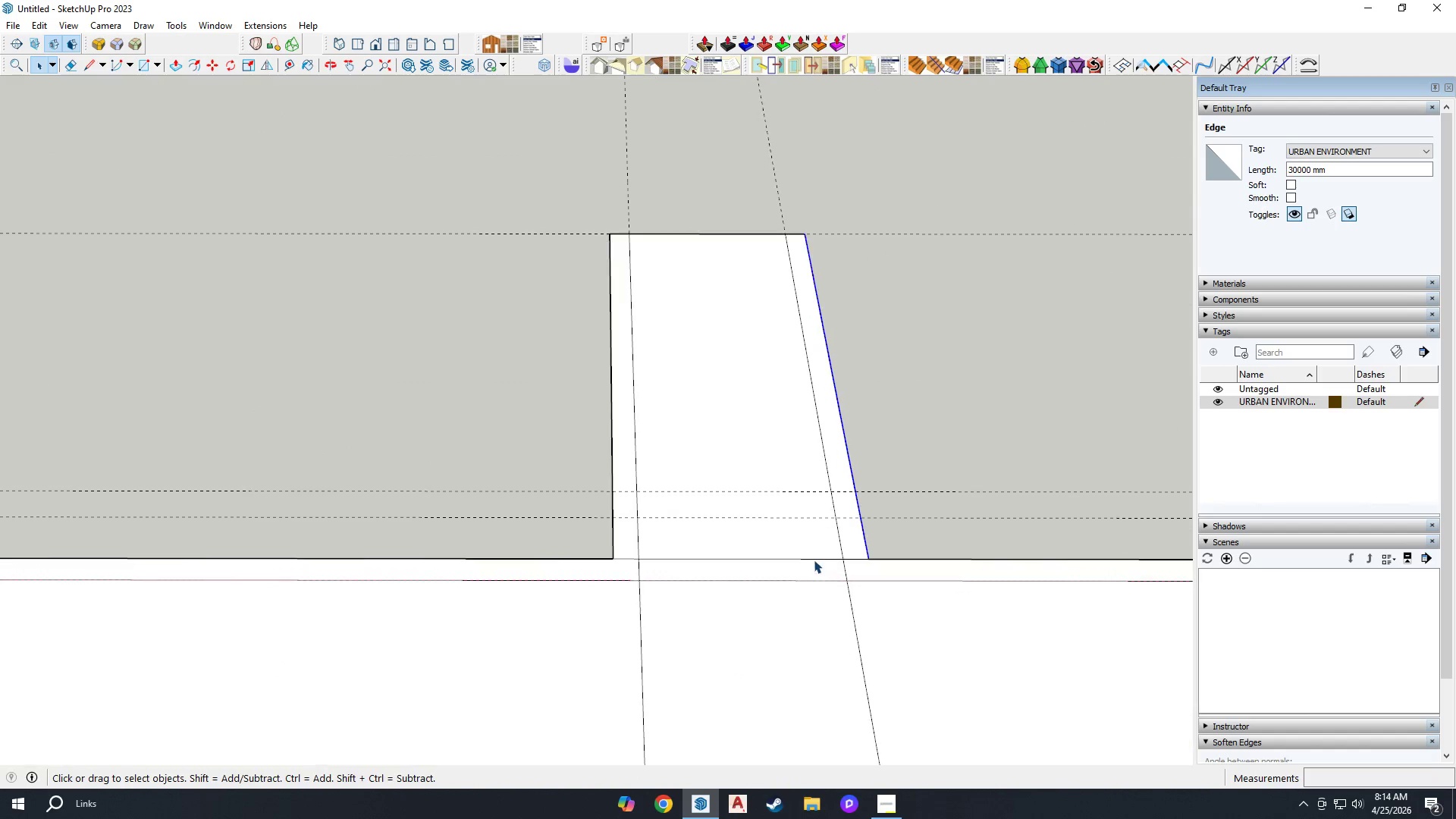 
scroll: coordinate [819, 561], scroll_direction: down, amount: 1.0
 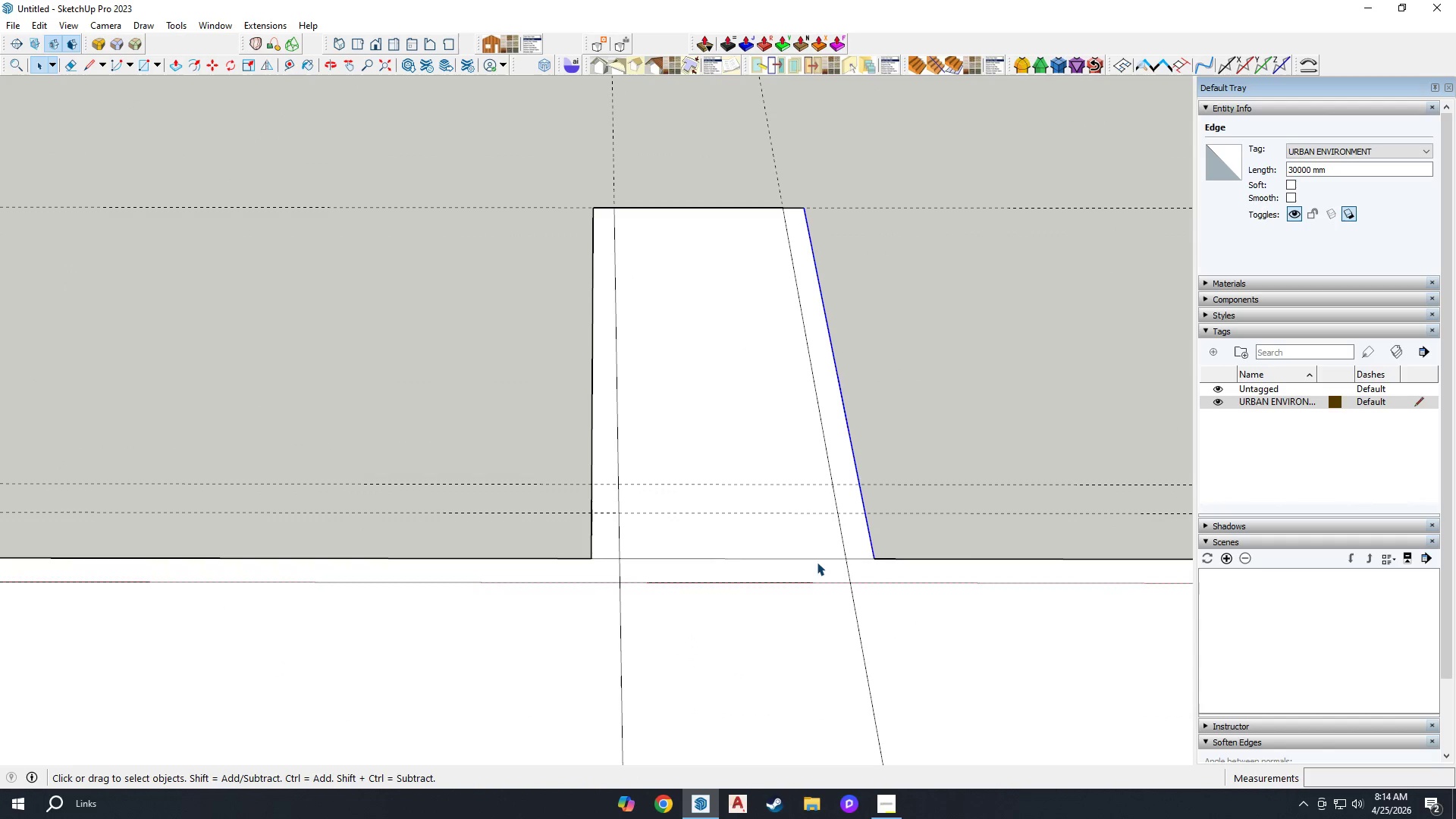 
key(R)
 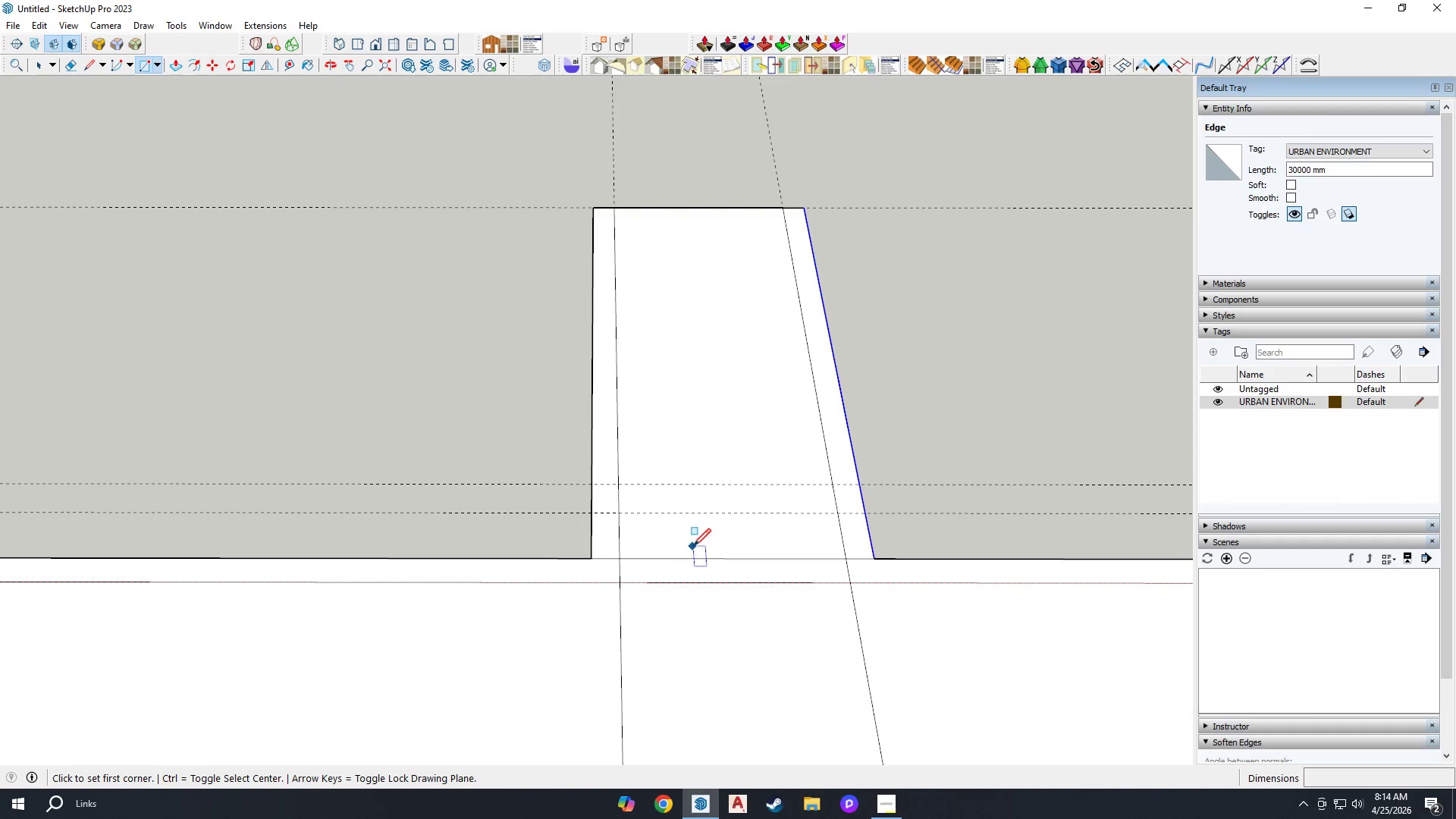 
scroll: coordinate [817, 562], scroll_direction: up, amount: 1.0
 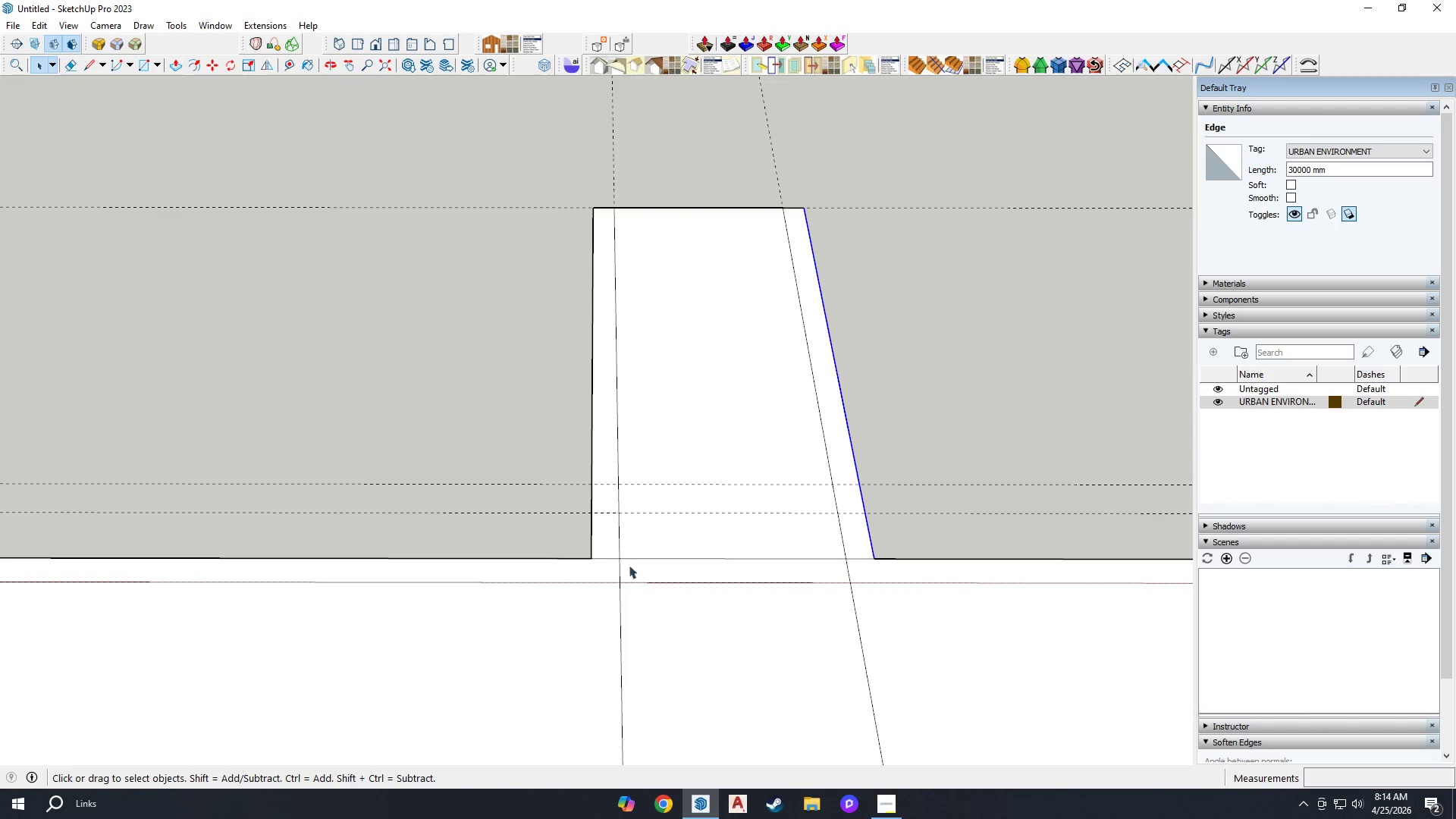 
key(Space)
 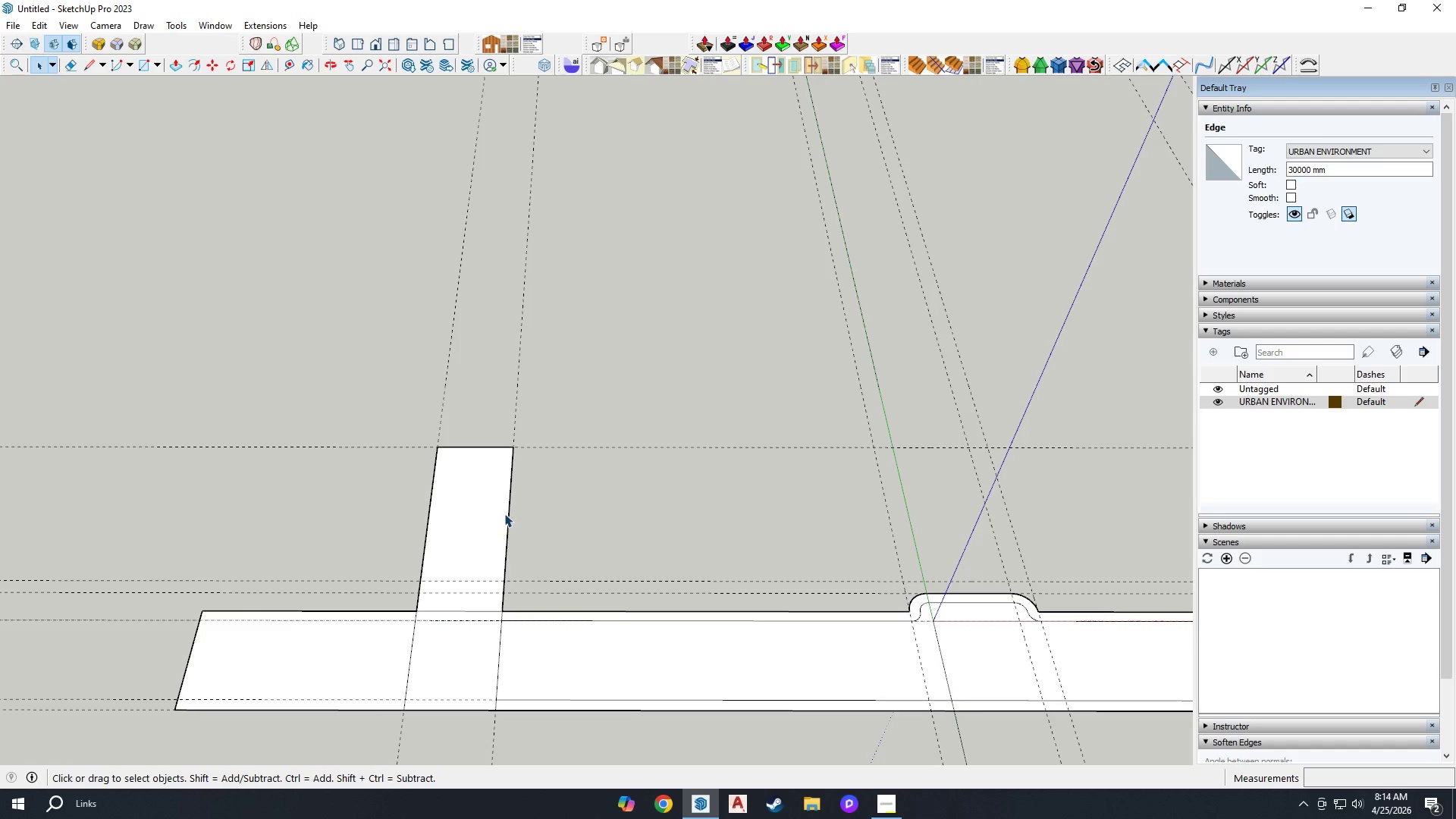 
scroll: coordinate [477, 500], scroll_direction: down, amount: 13.0
 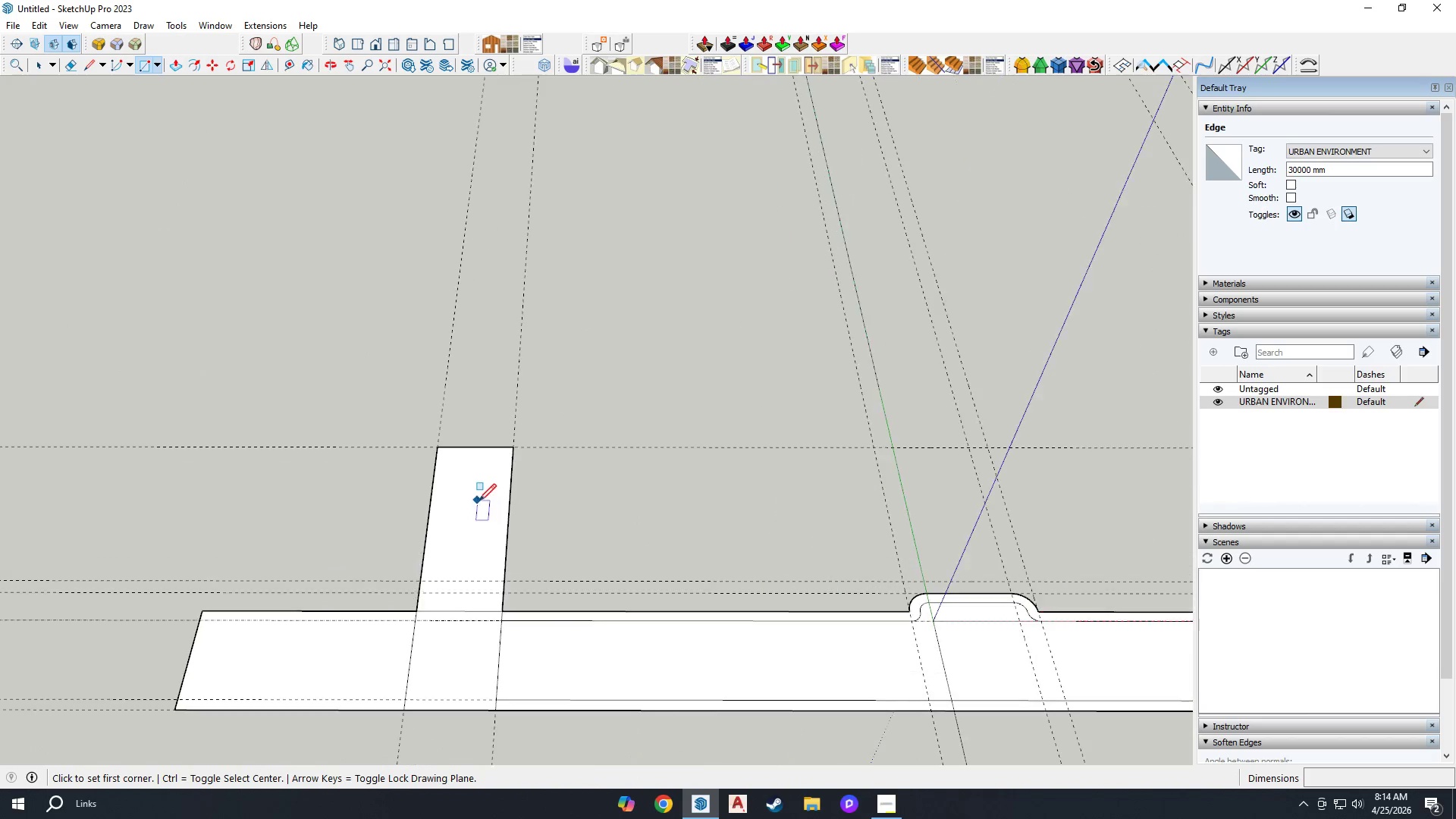 
left_click([511, 513])
 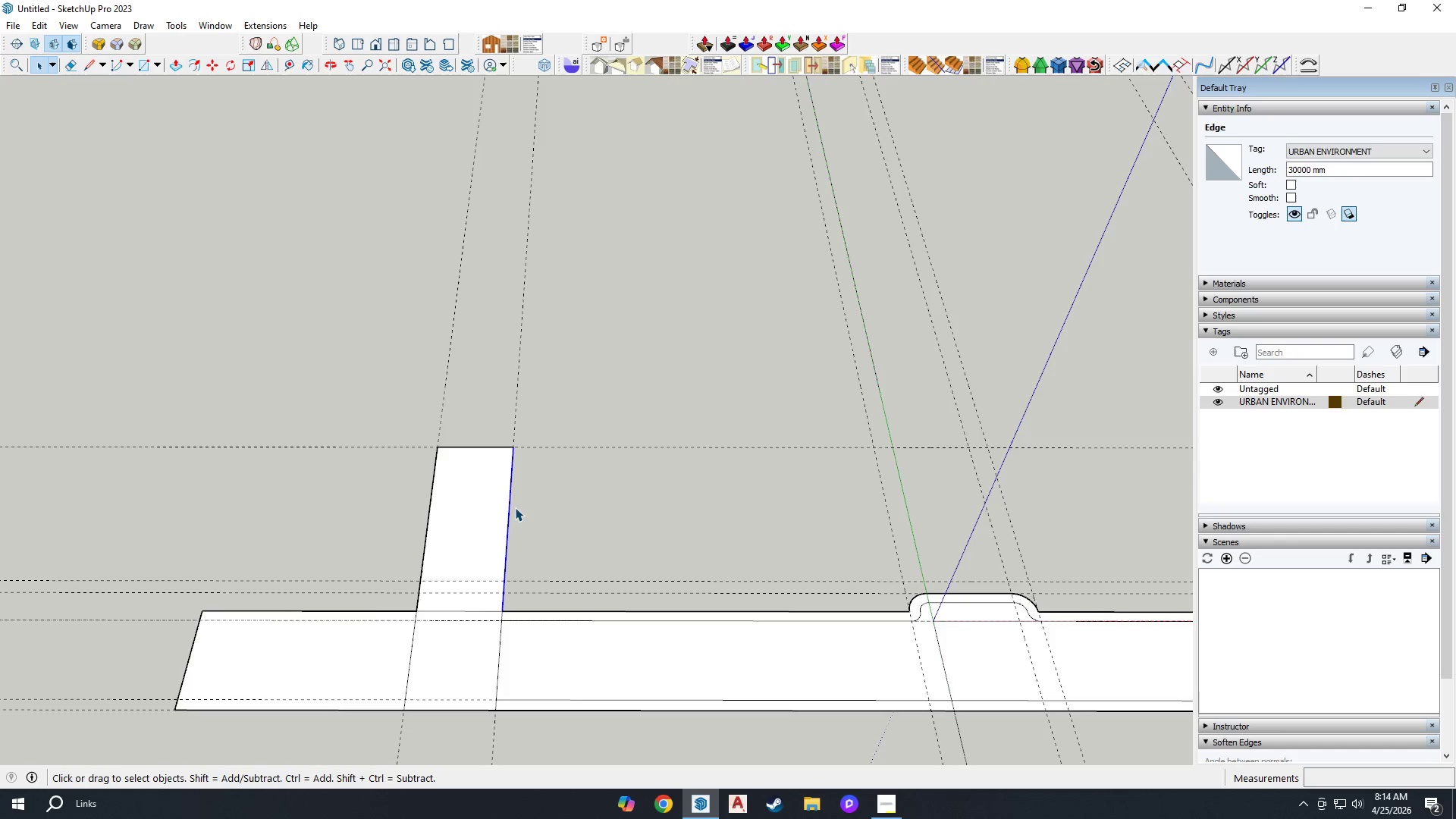 
key(M)
 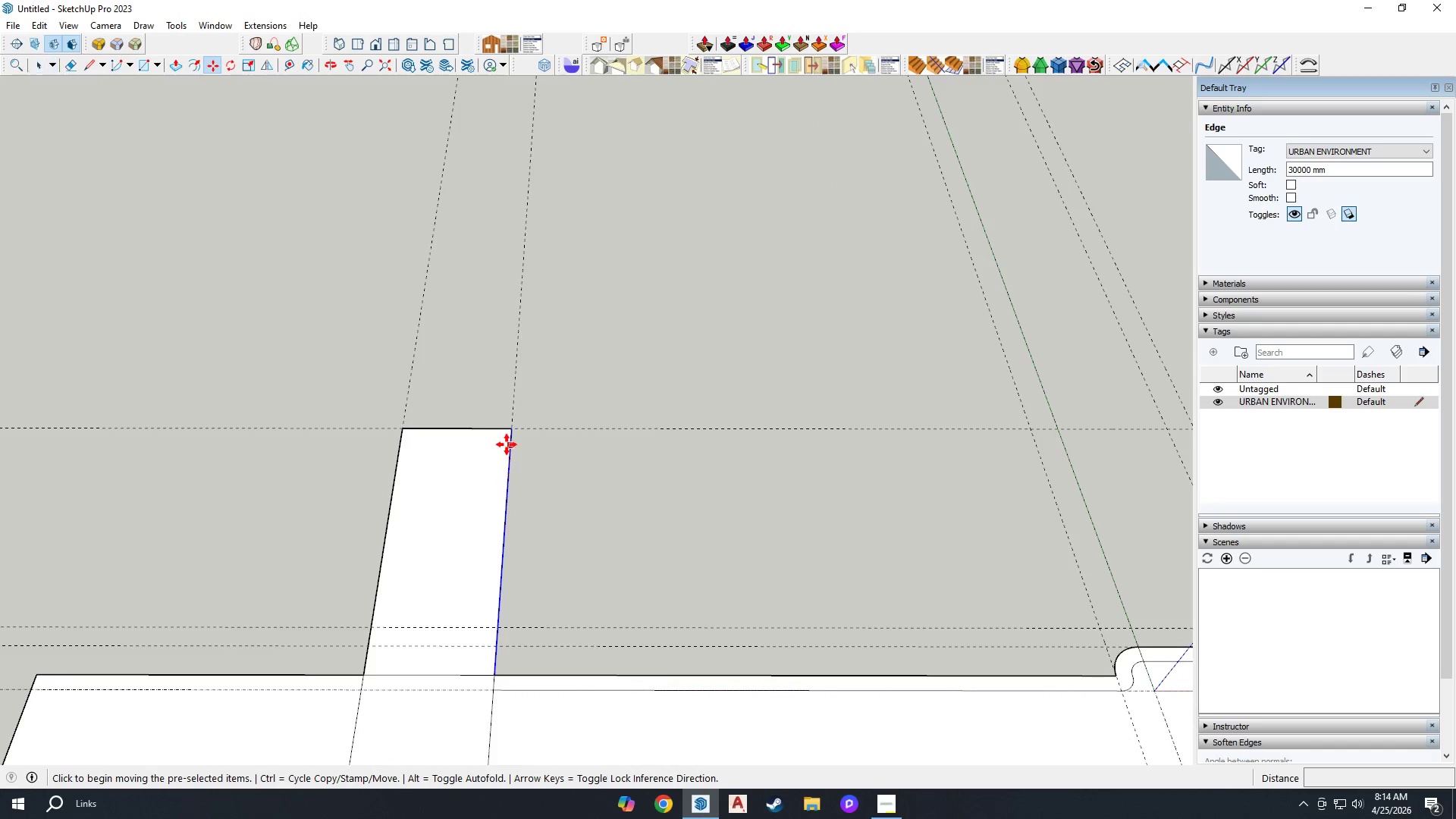 
scroll: coordinate [517, 489], scroll_direction: up, amount: 4.0
 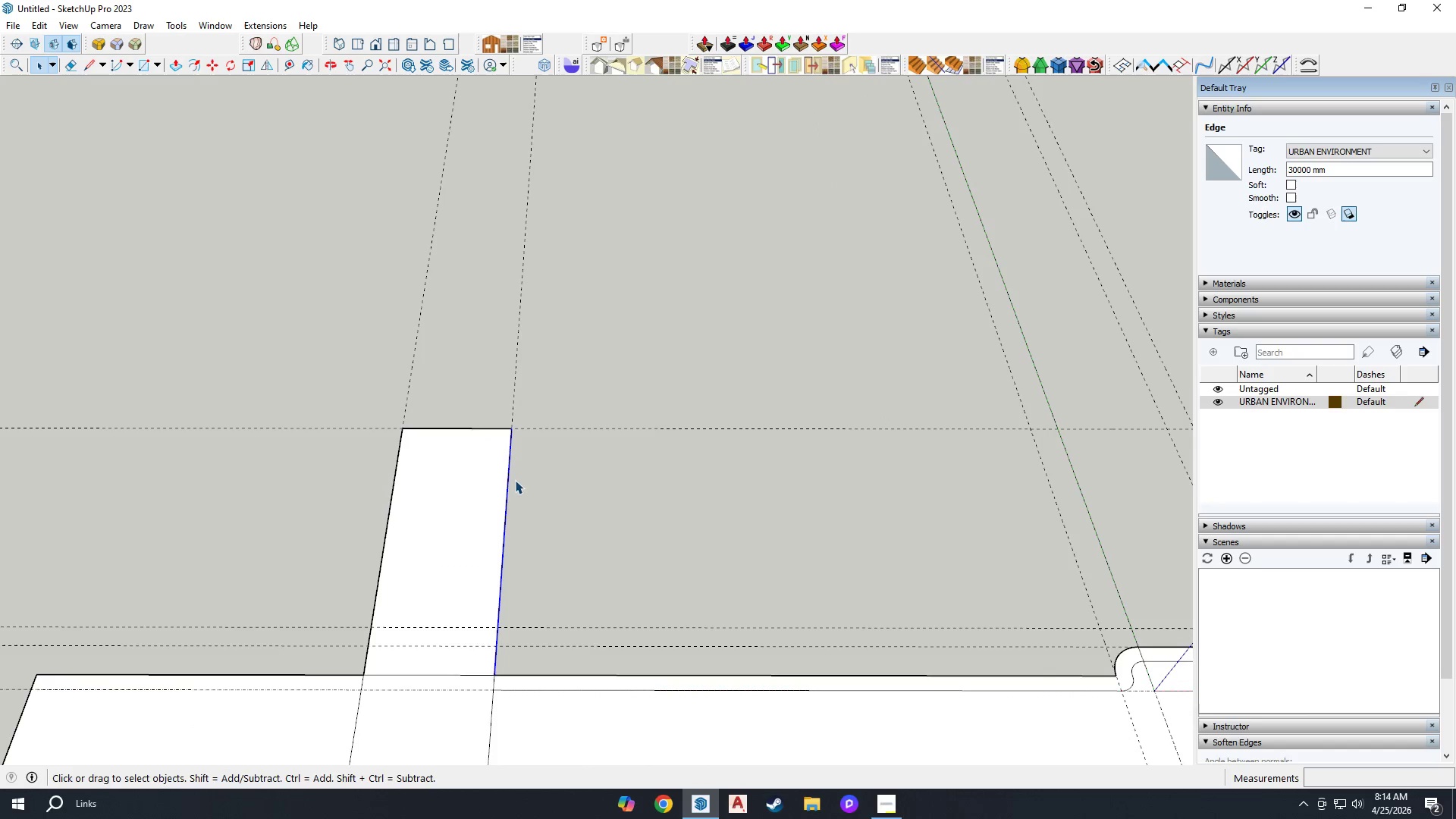 
key(Control+ControlLeft)
 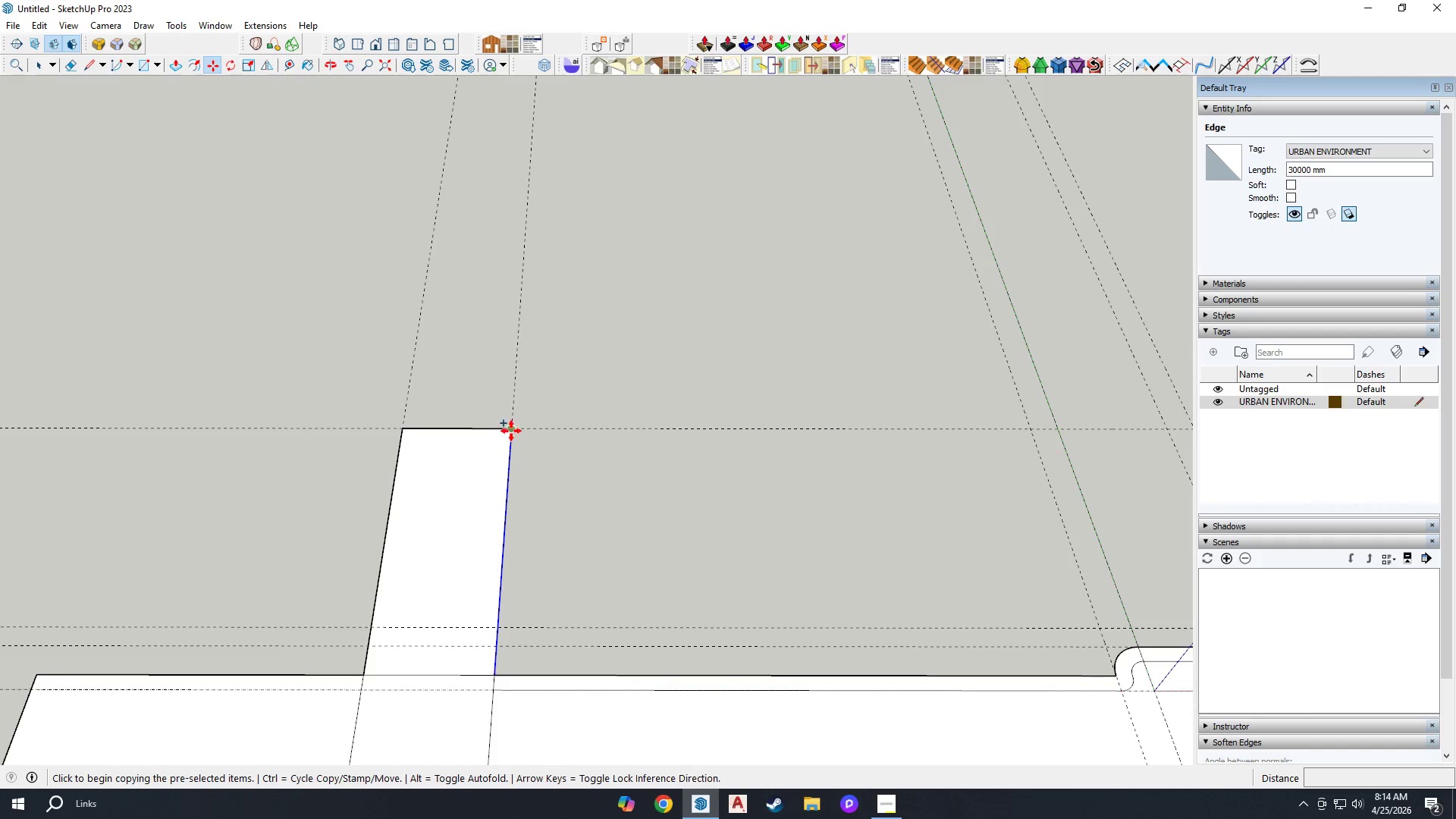 
left_click([511, 431])
 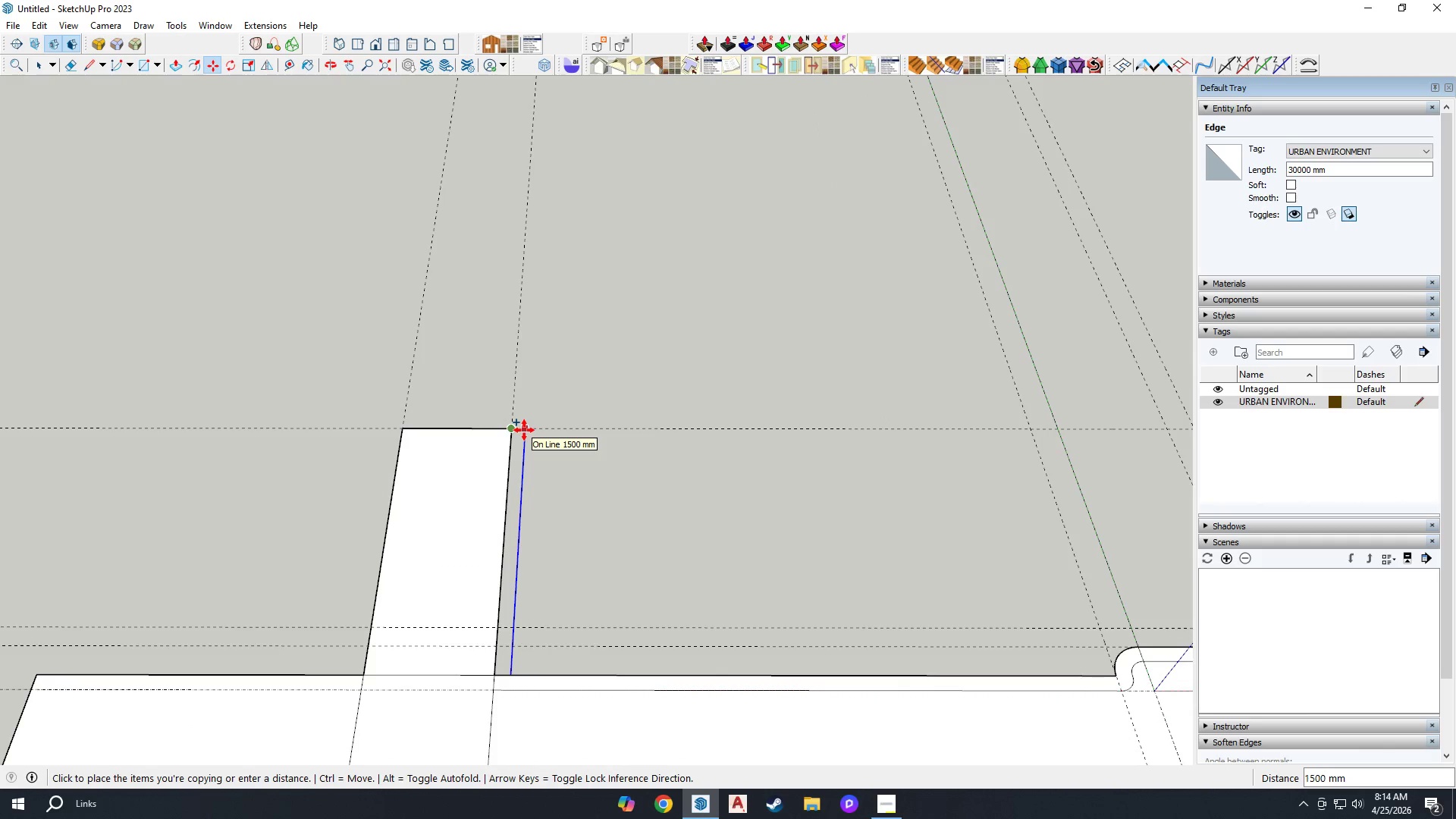 
left_click([524, 430])
 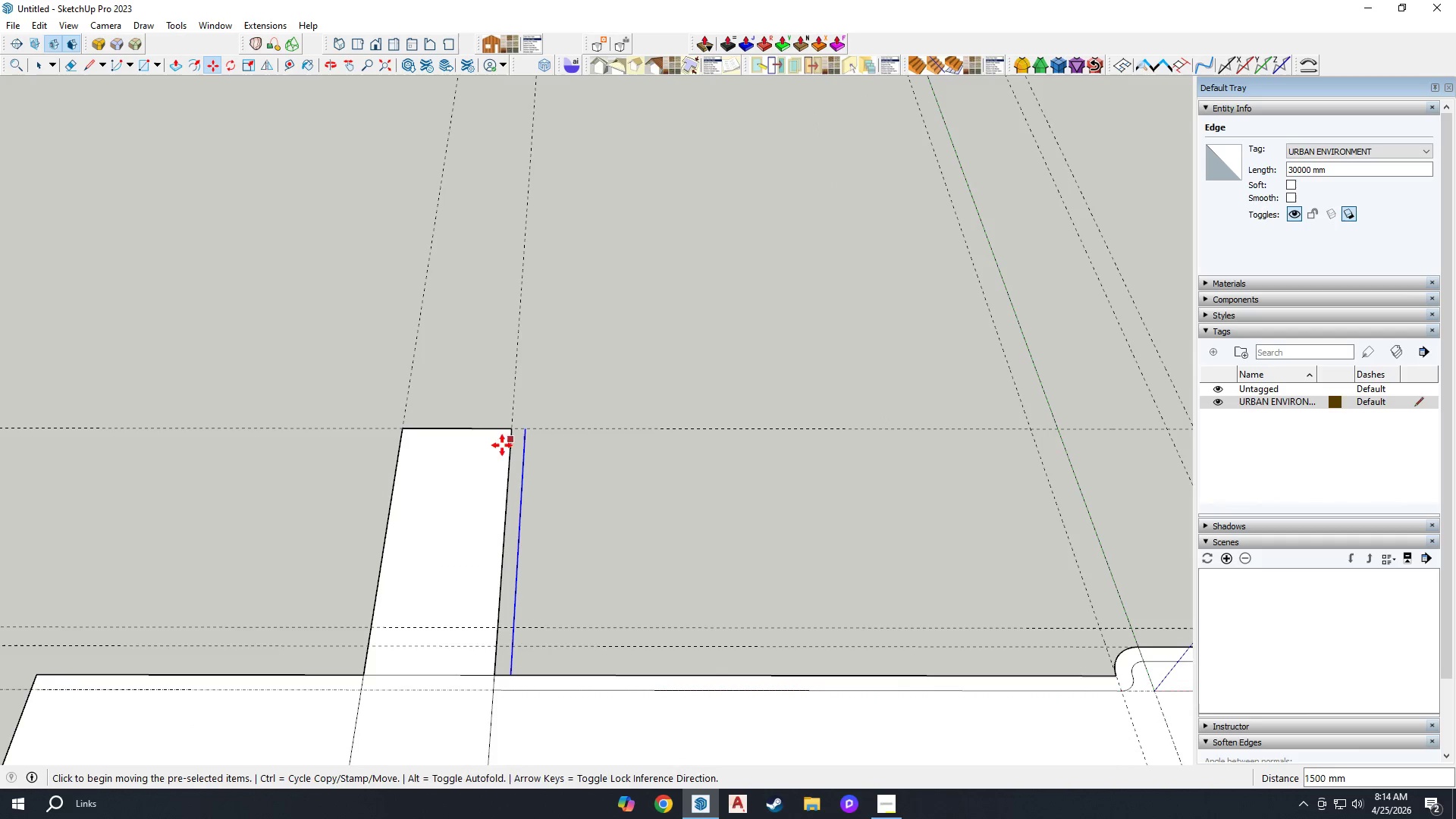 
key(Space)
 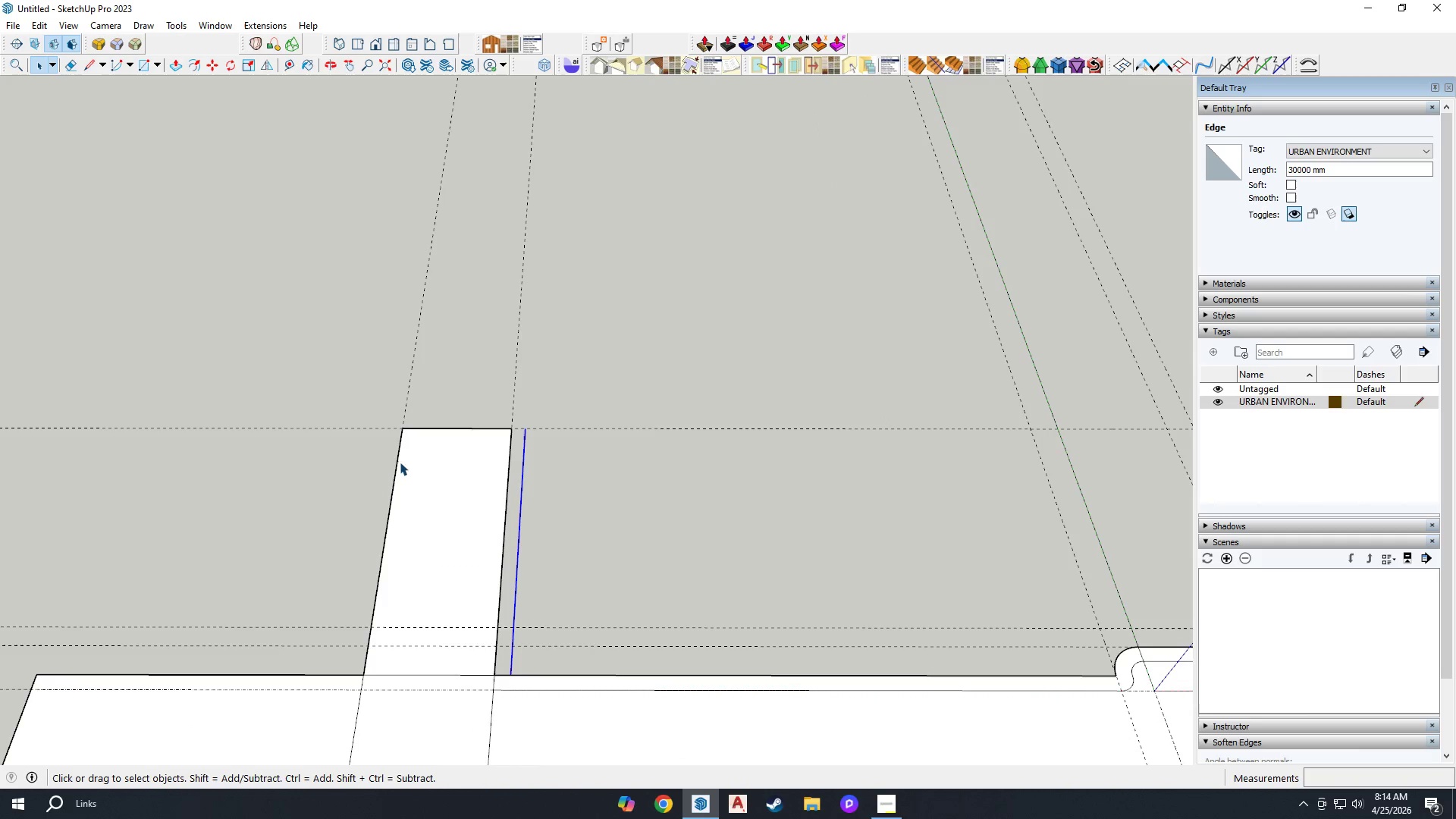 
left_click([397, 462])
 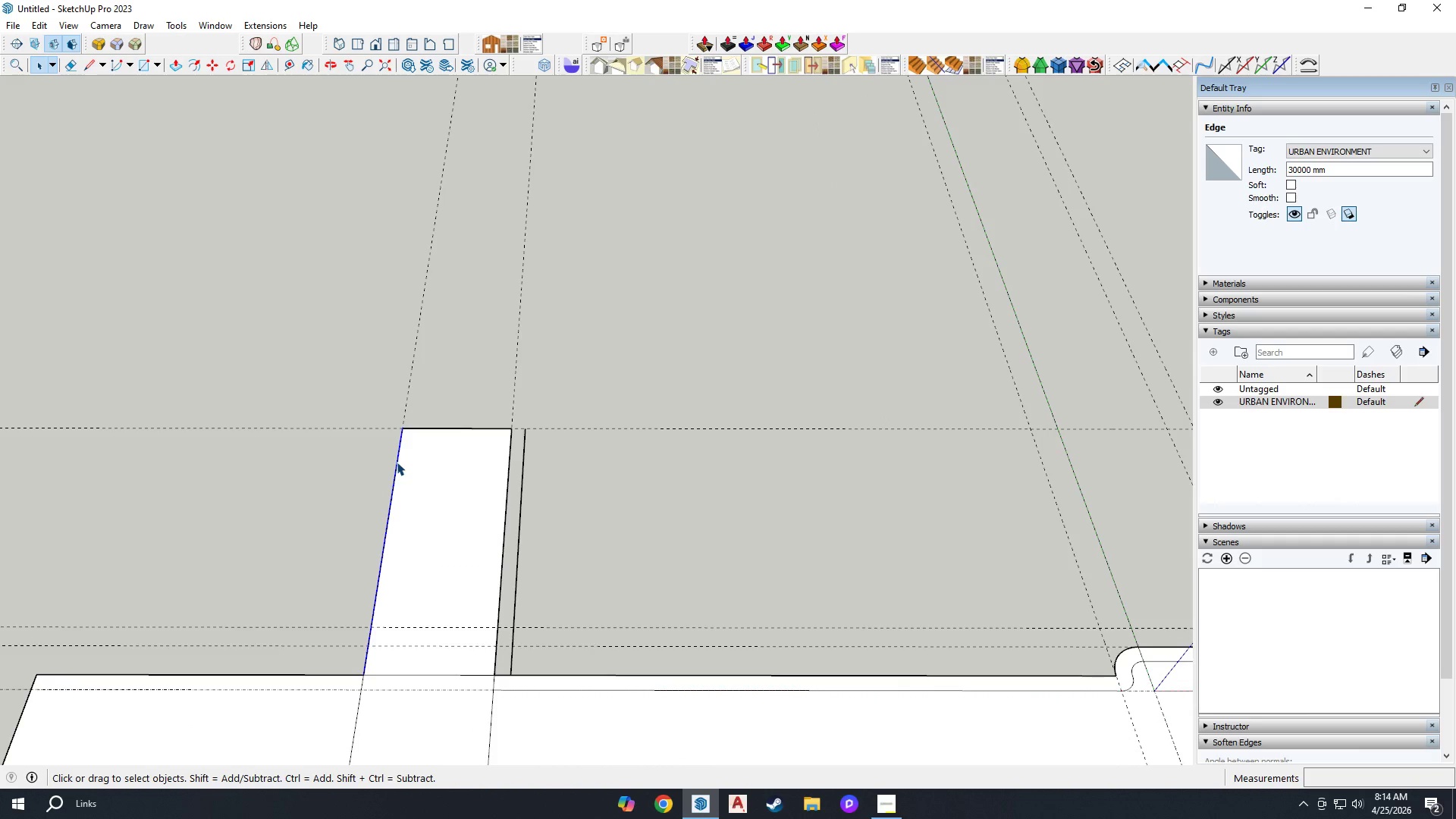 
key(M)
 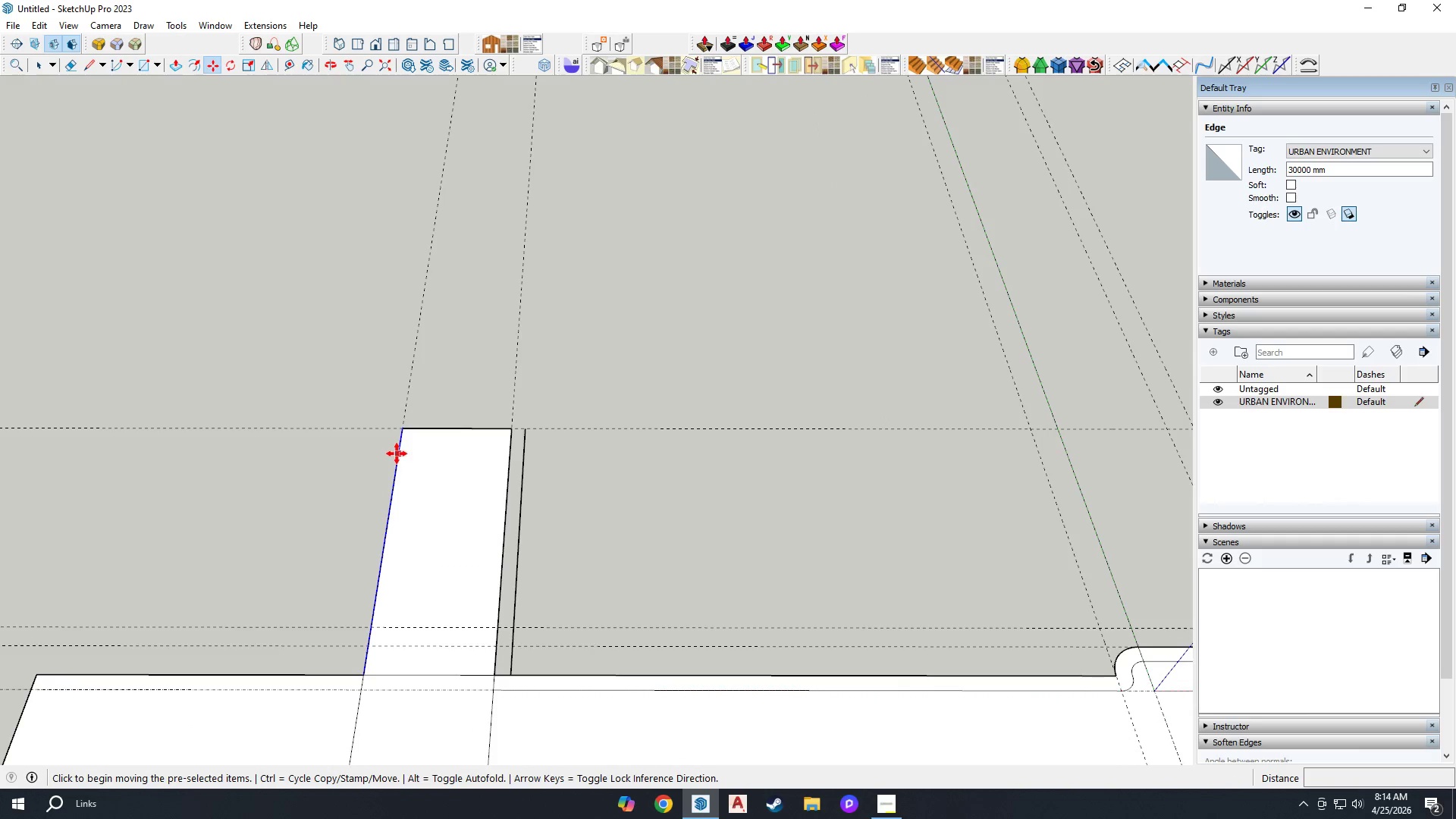 
key(Control+ControlLeft)
 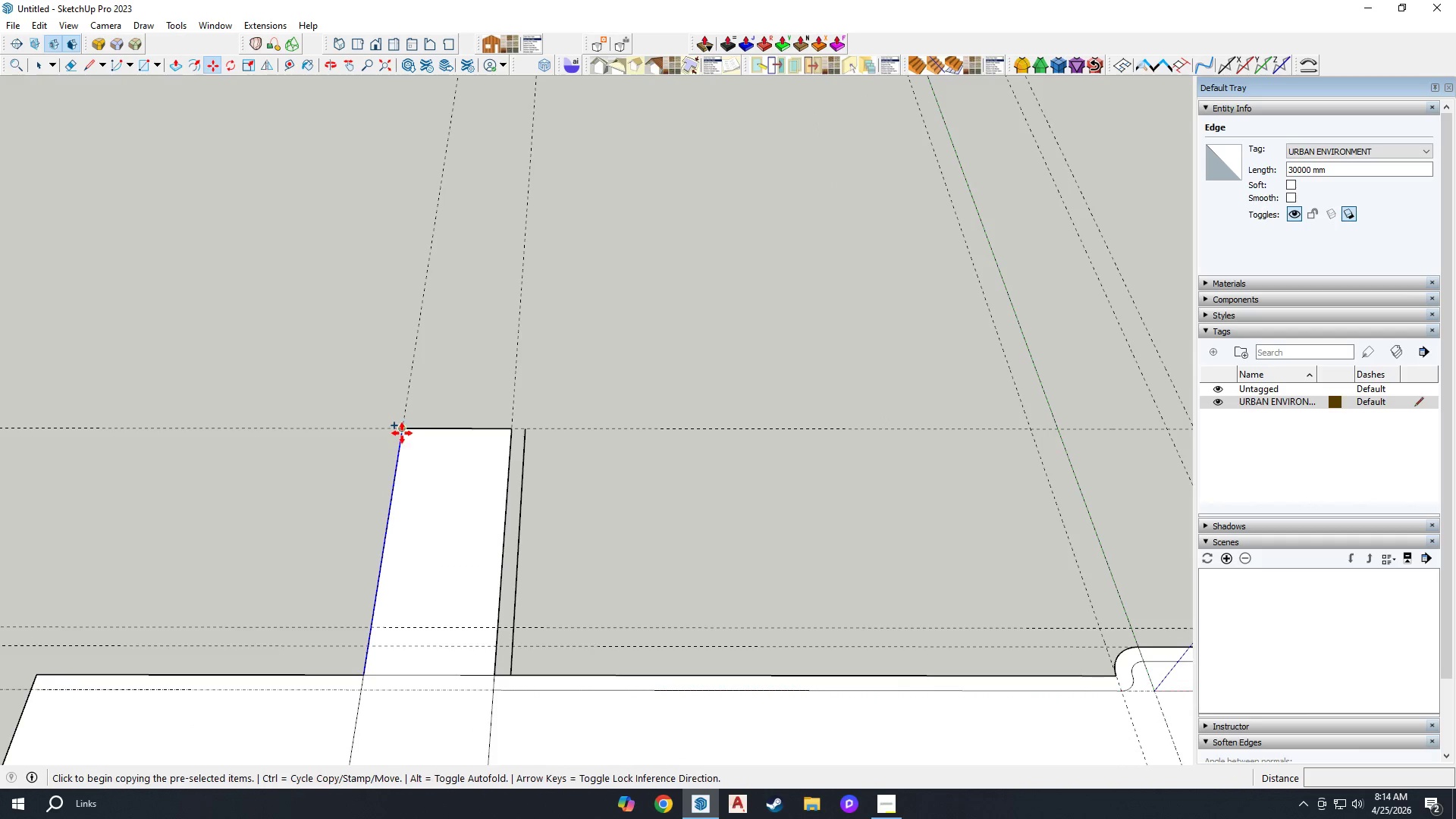 
left_click([403, 431])
 